 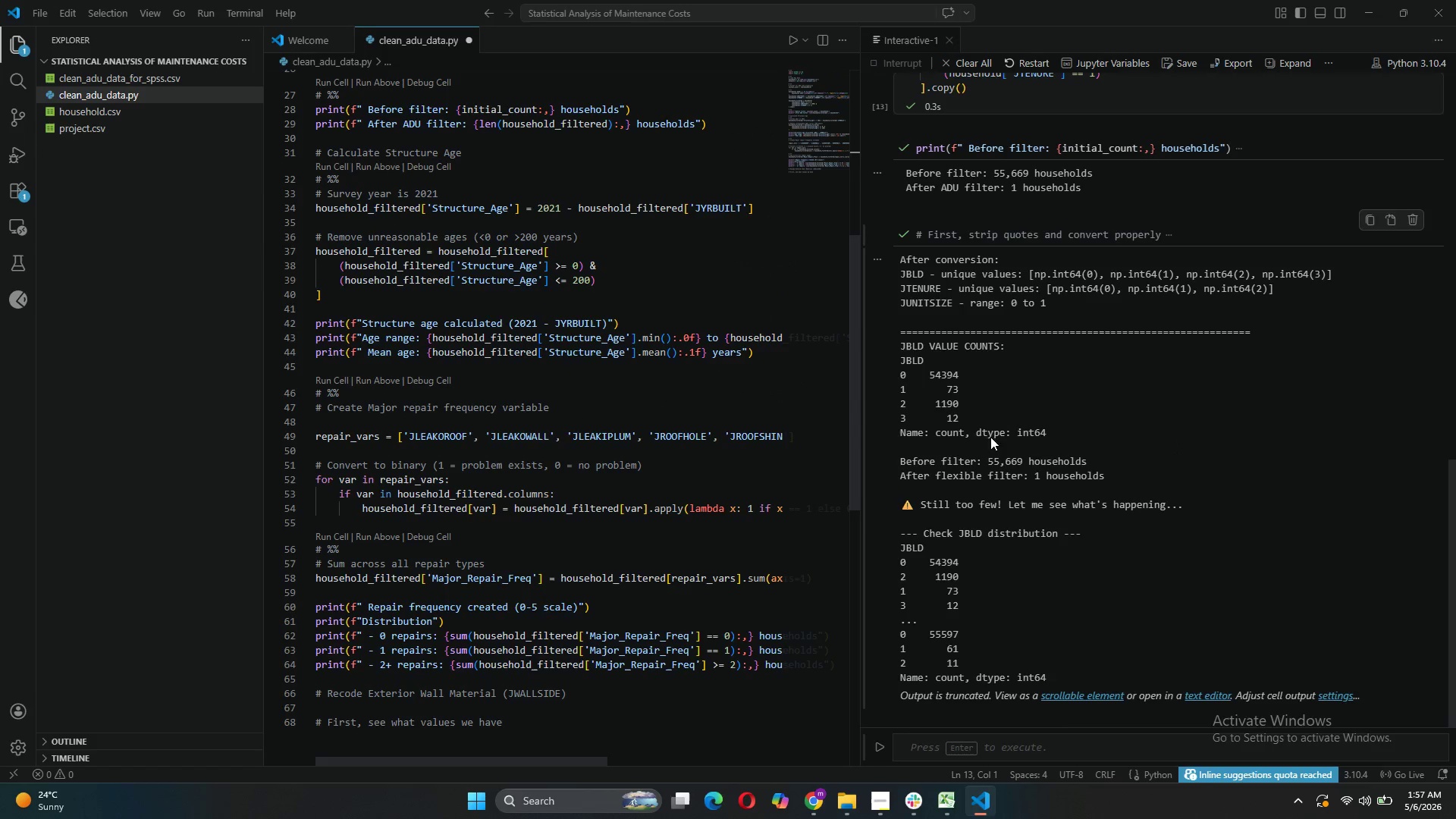 
scroll: coordinate [774, 516], scroll_direction: up, amount: 19.0
 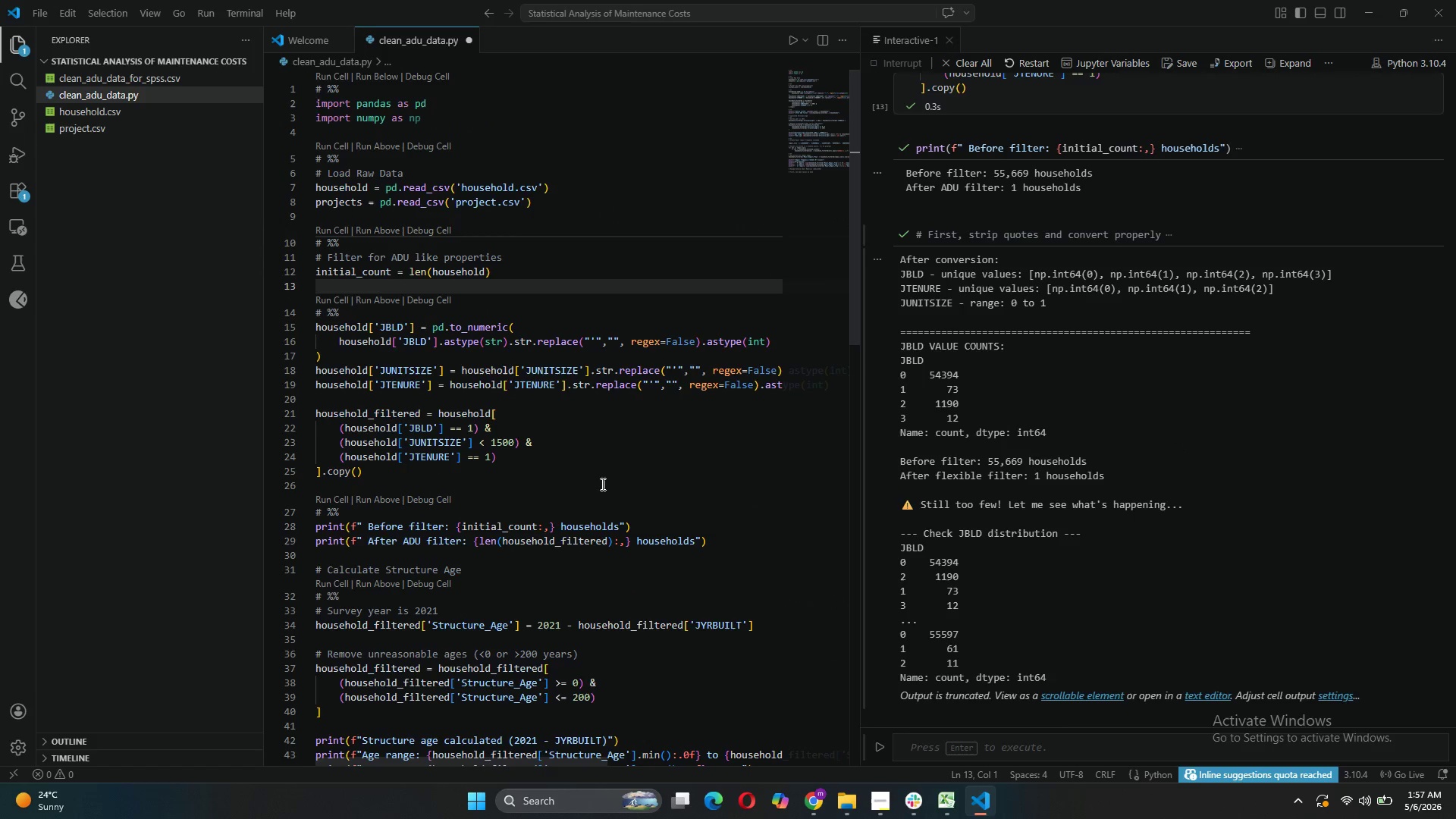 
left_click([583, 470])
 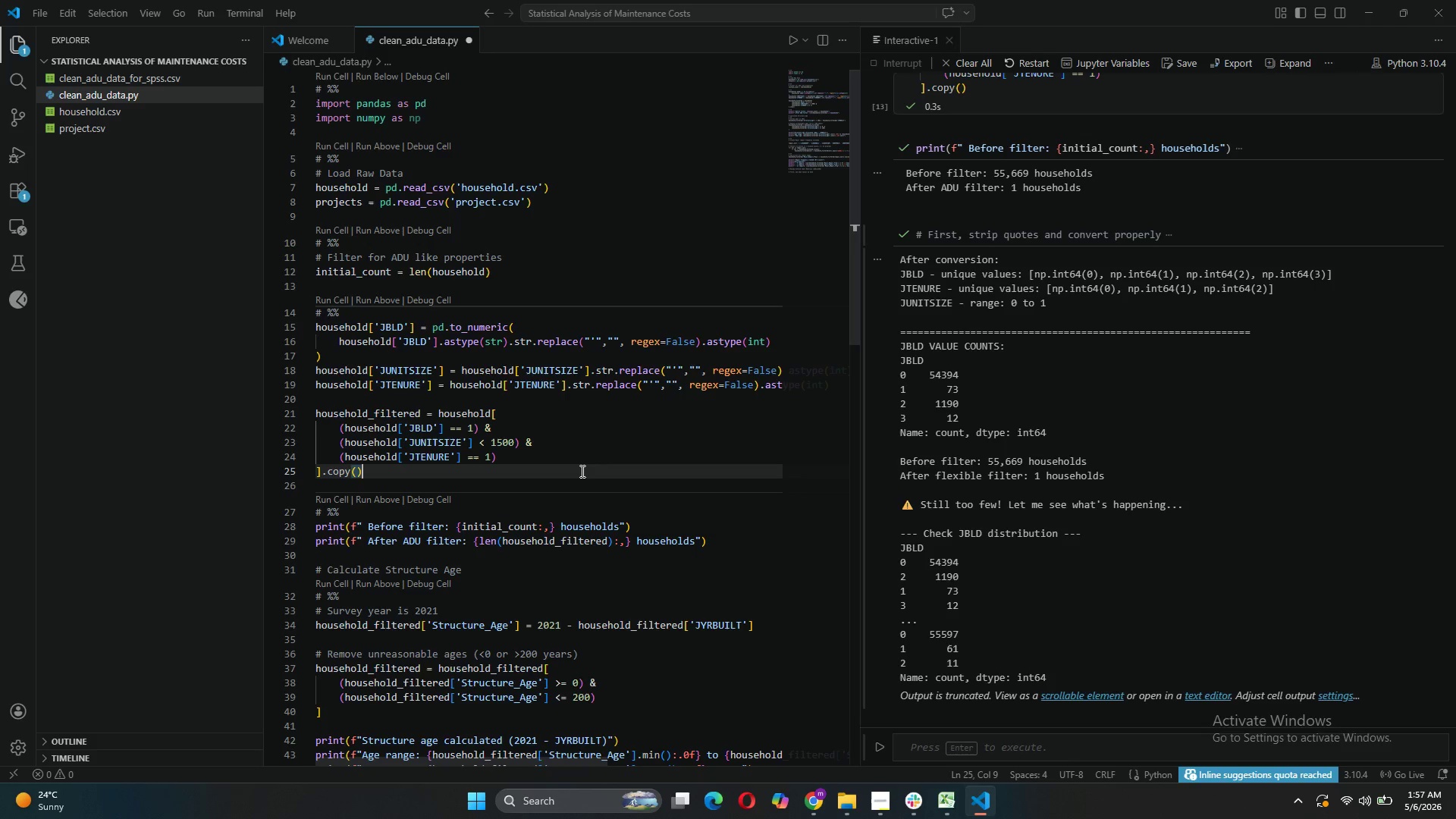 
wait(6.59)
 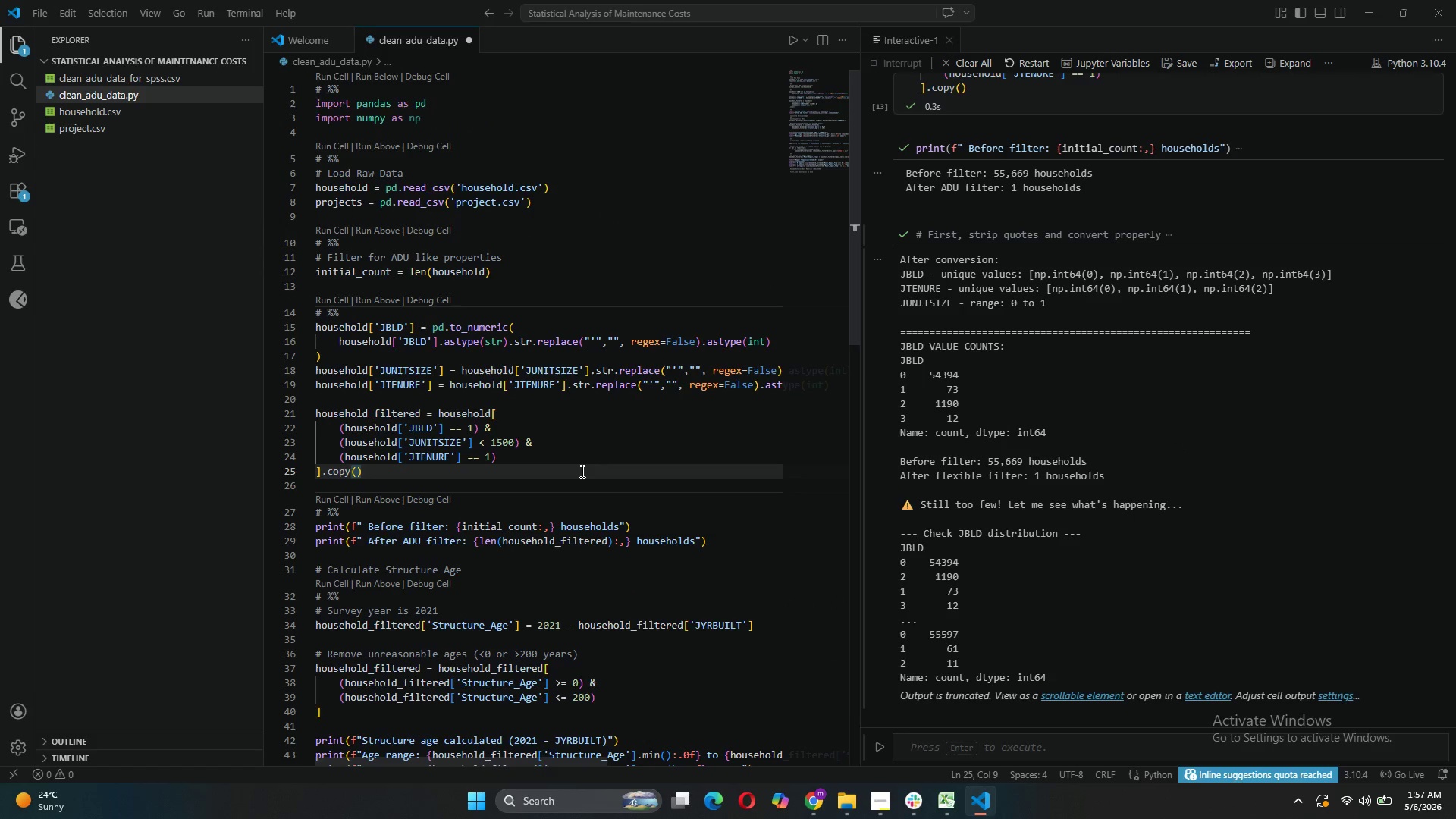 
scroll: coordinate [646, 632], scroll_direction: down, amount: 18.0
 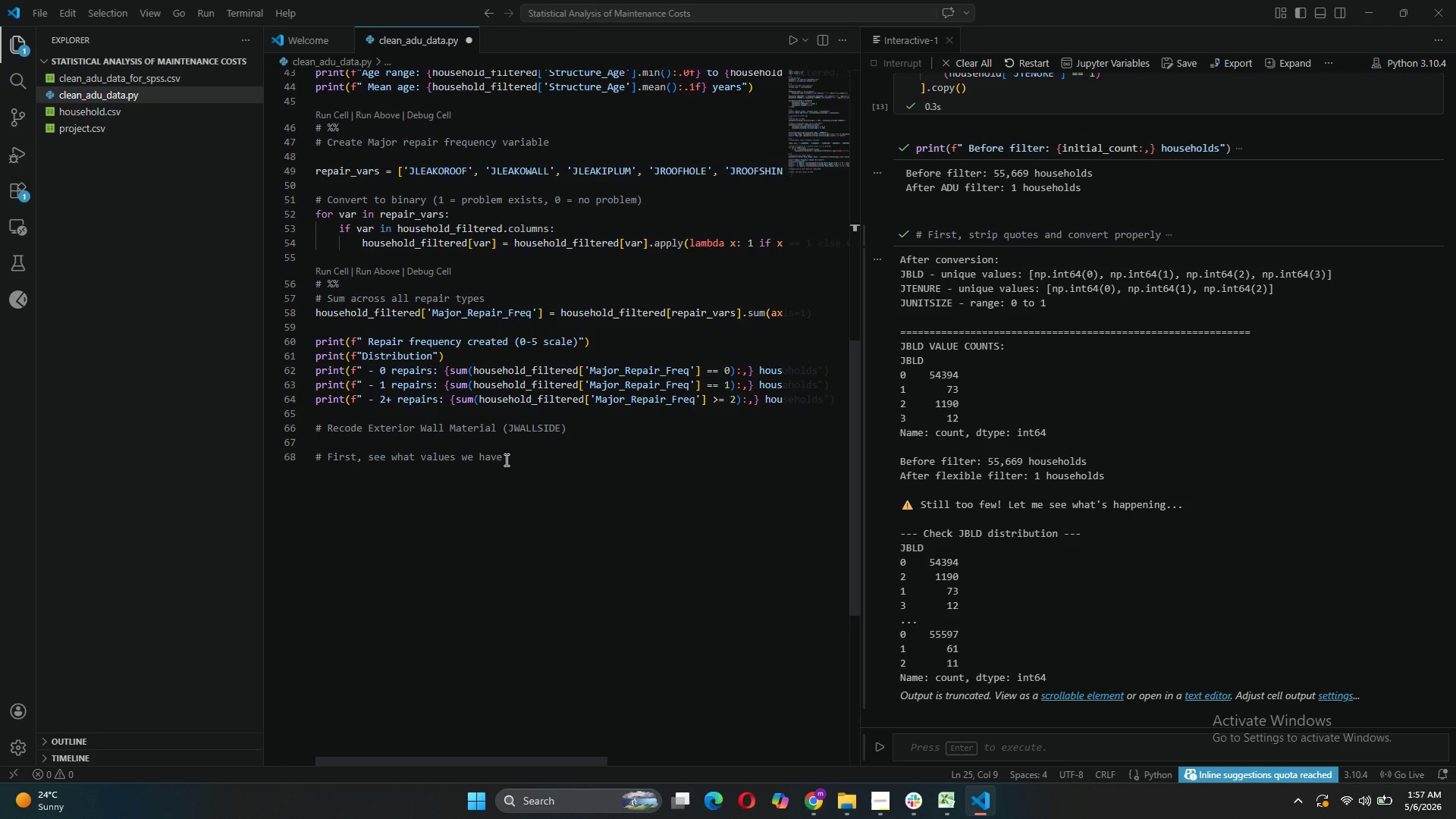 
left_click_drag(start_coordinate=[510, 461], to_coordinate=[317, 150])
 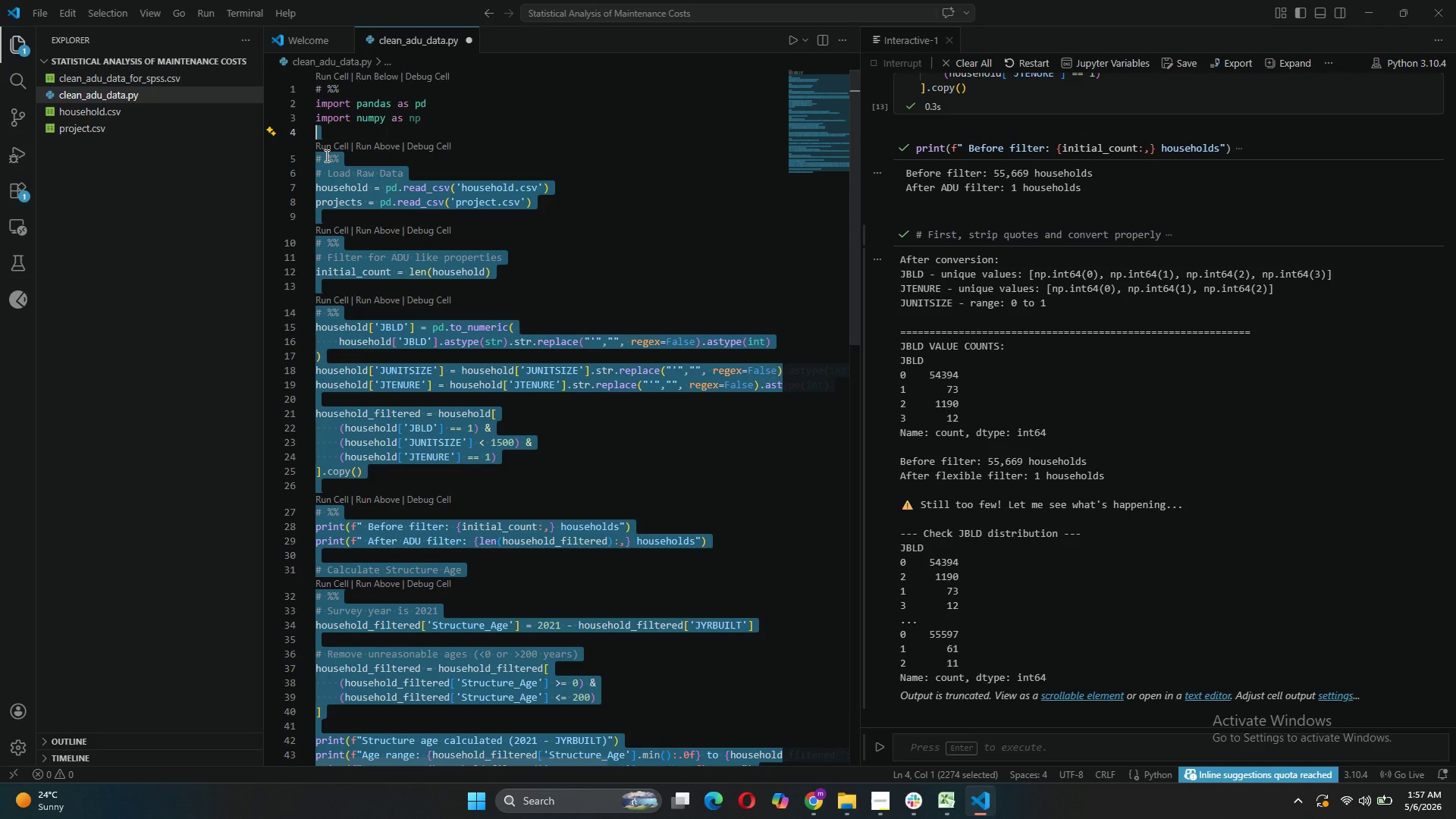 
scroll: coordinate [369, 384], scroll_direction: up, amount: 21.0
 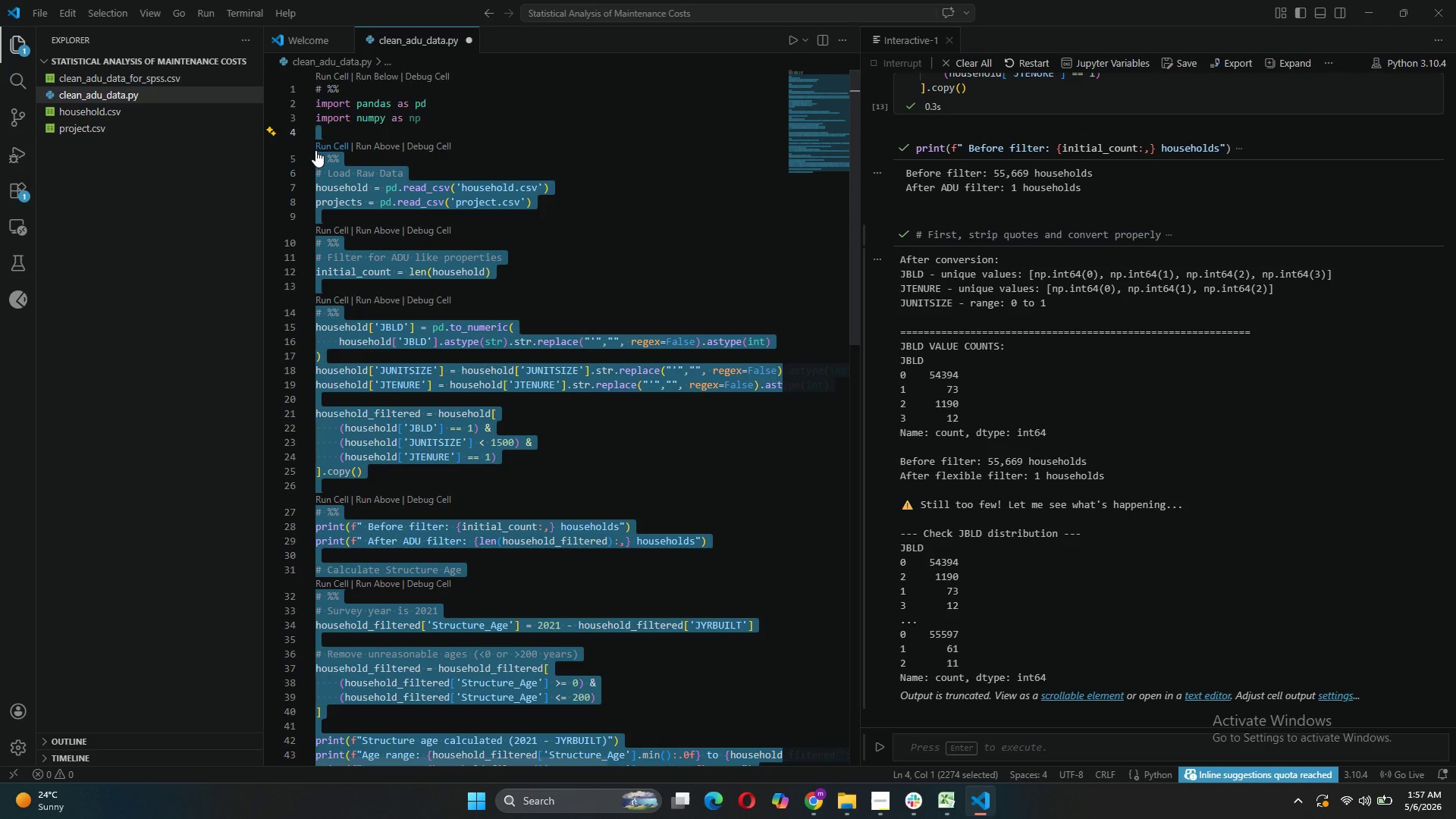 
key(Backspace)
 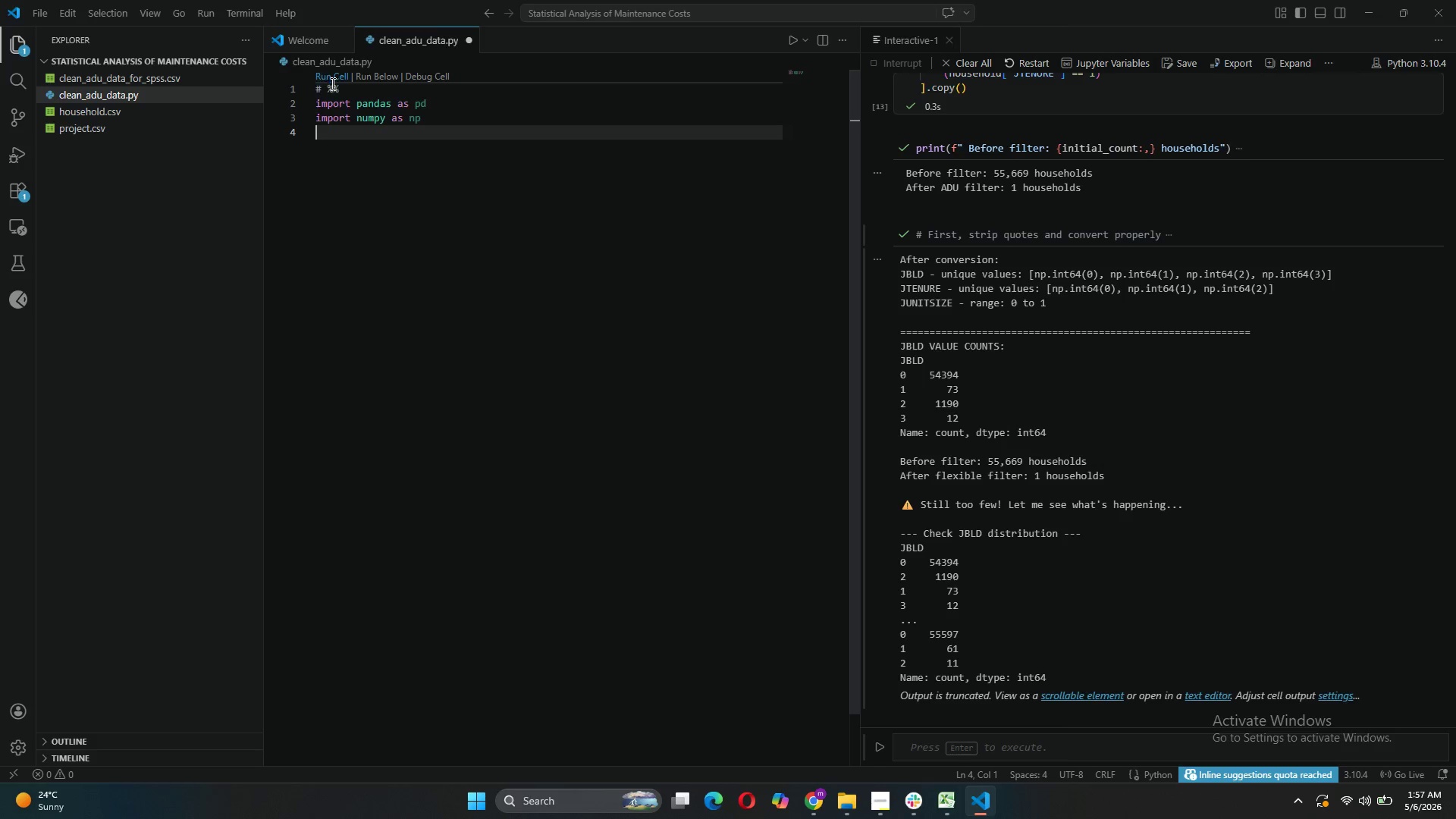 
wait(6.64)
 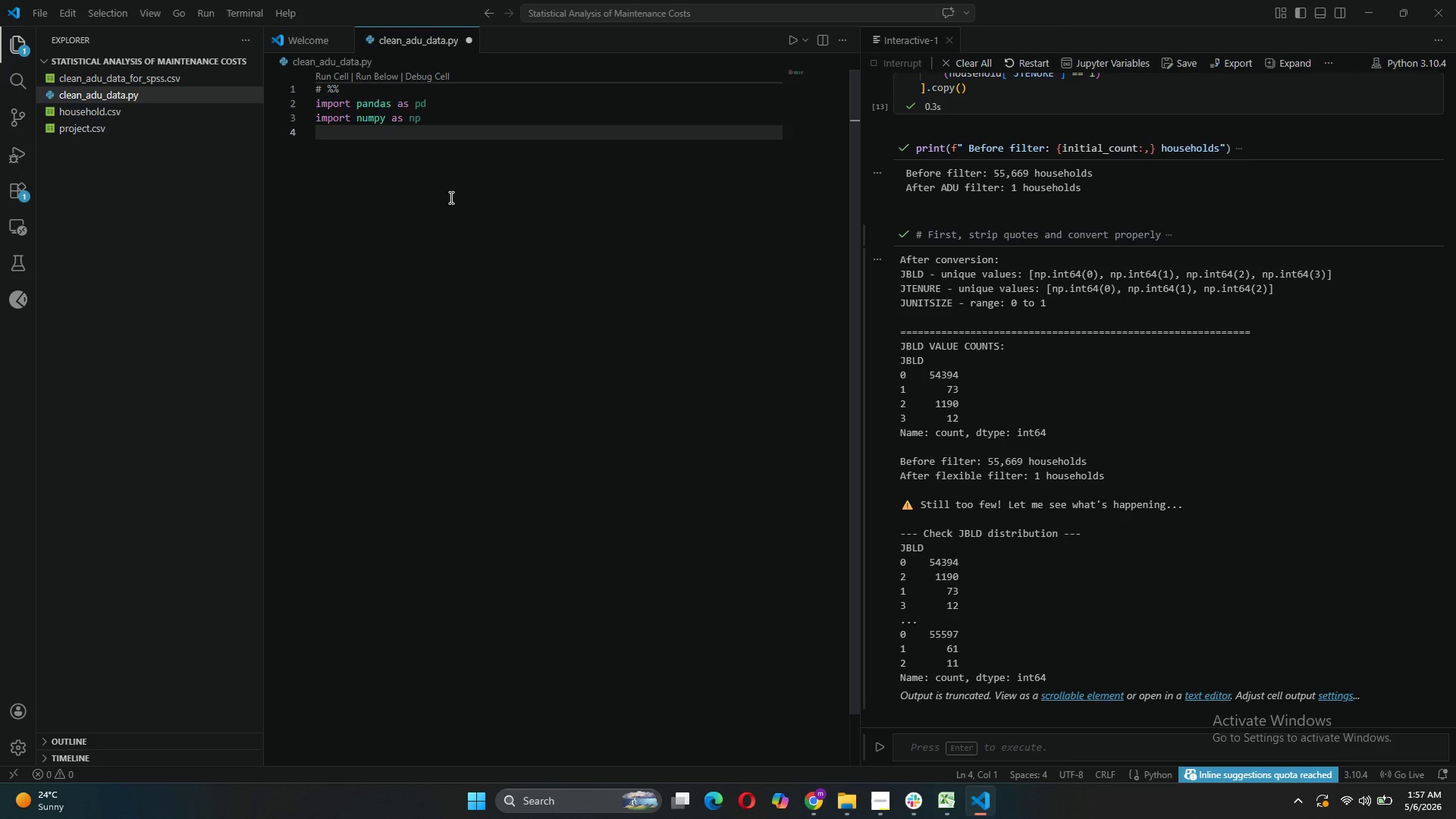 
left_click([317, 92])
 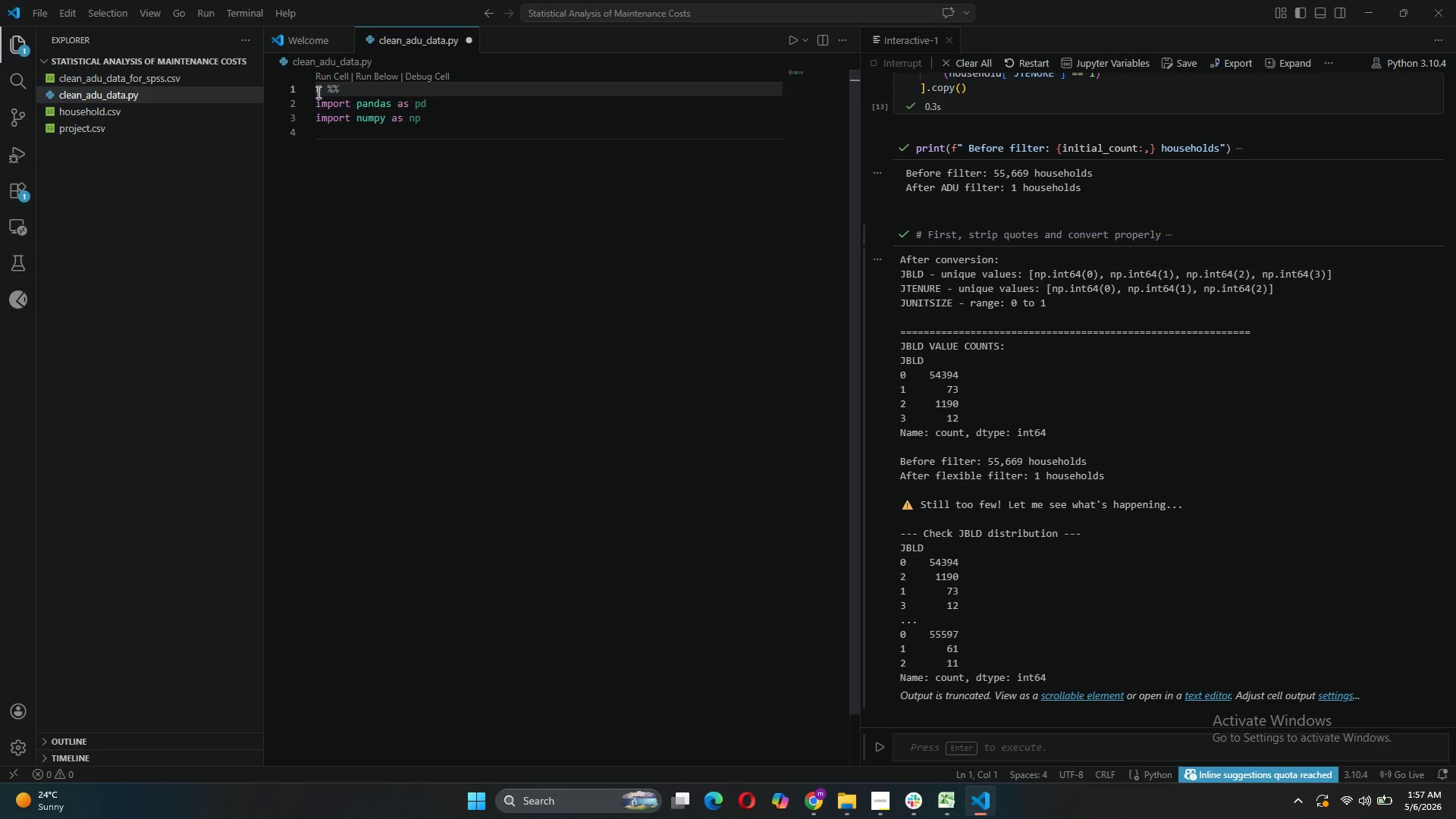 
key(Enter)
 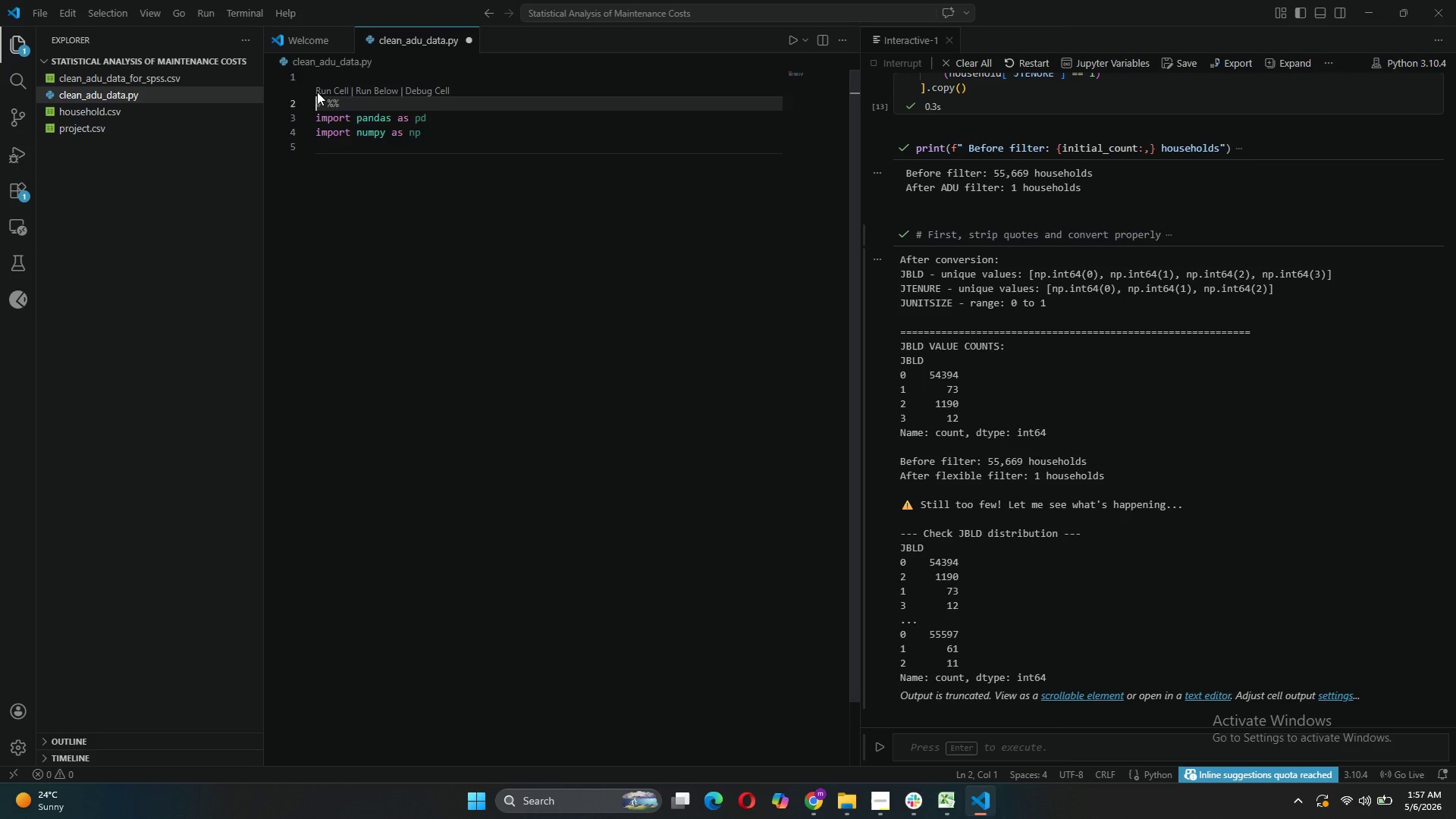 
key(Enter)
 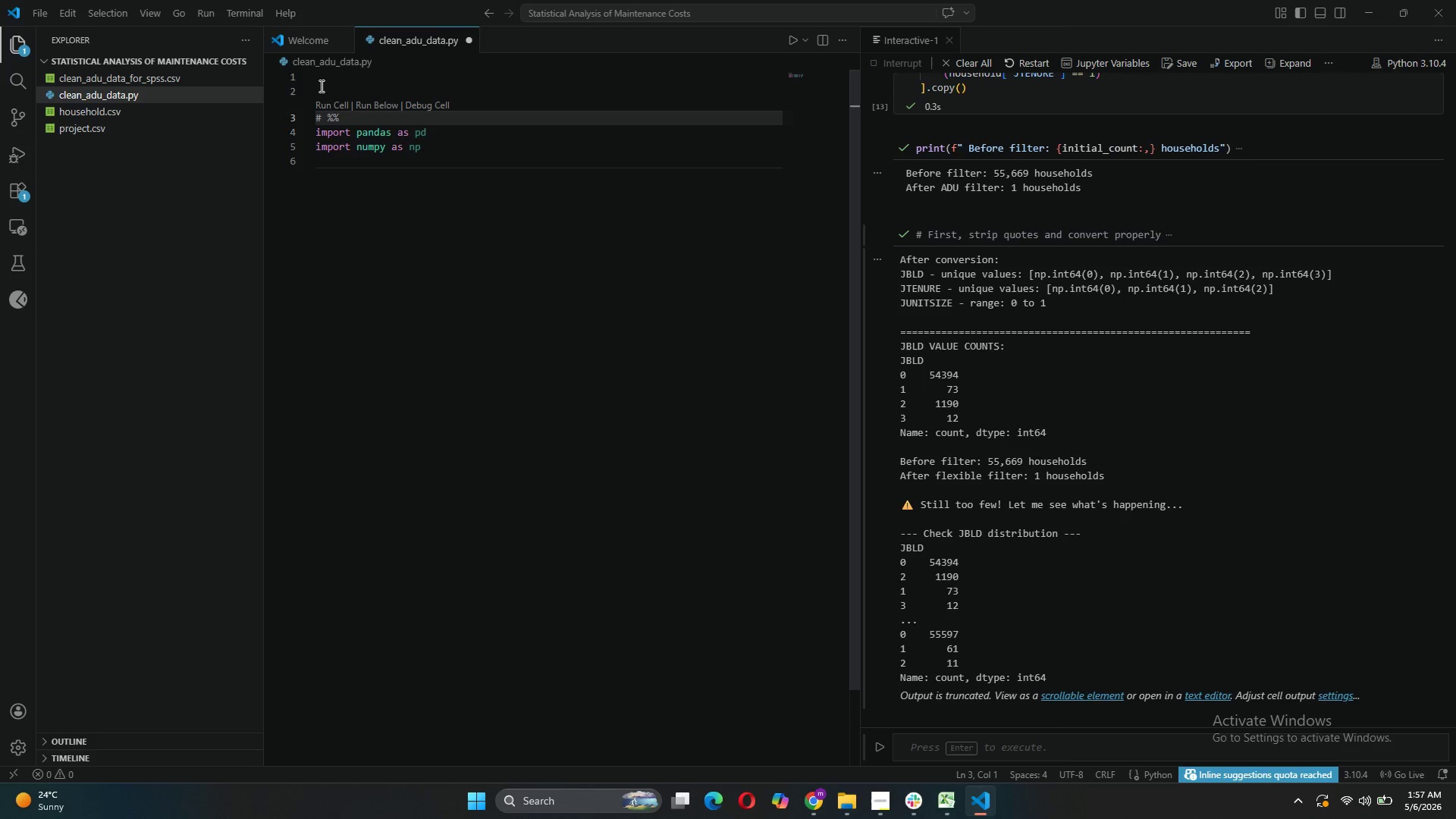 
left_click([322, 86])
 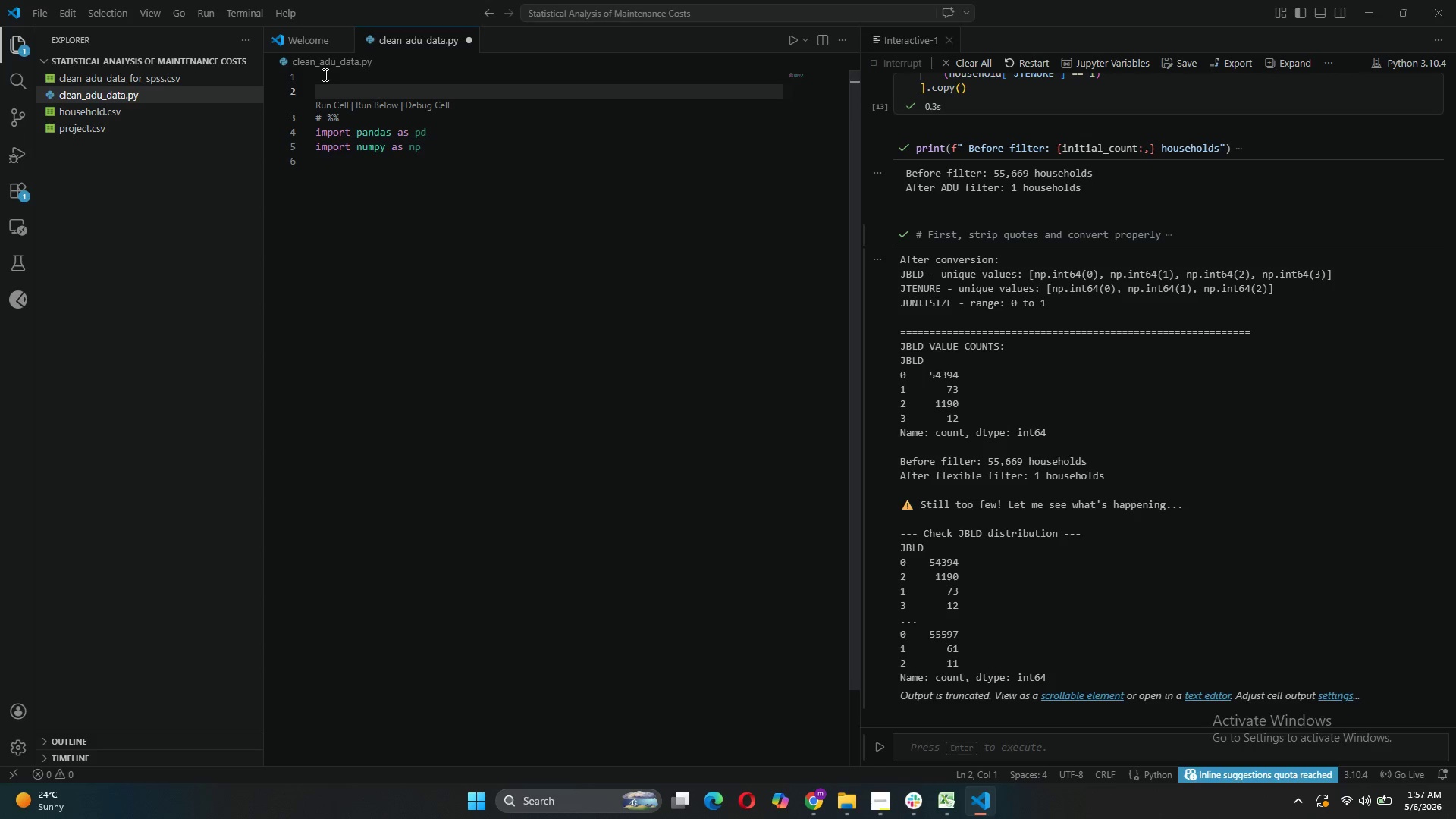 
left_click([324, 74])
 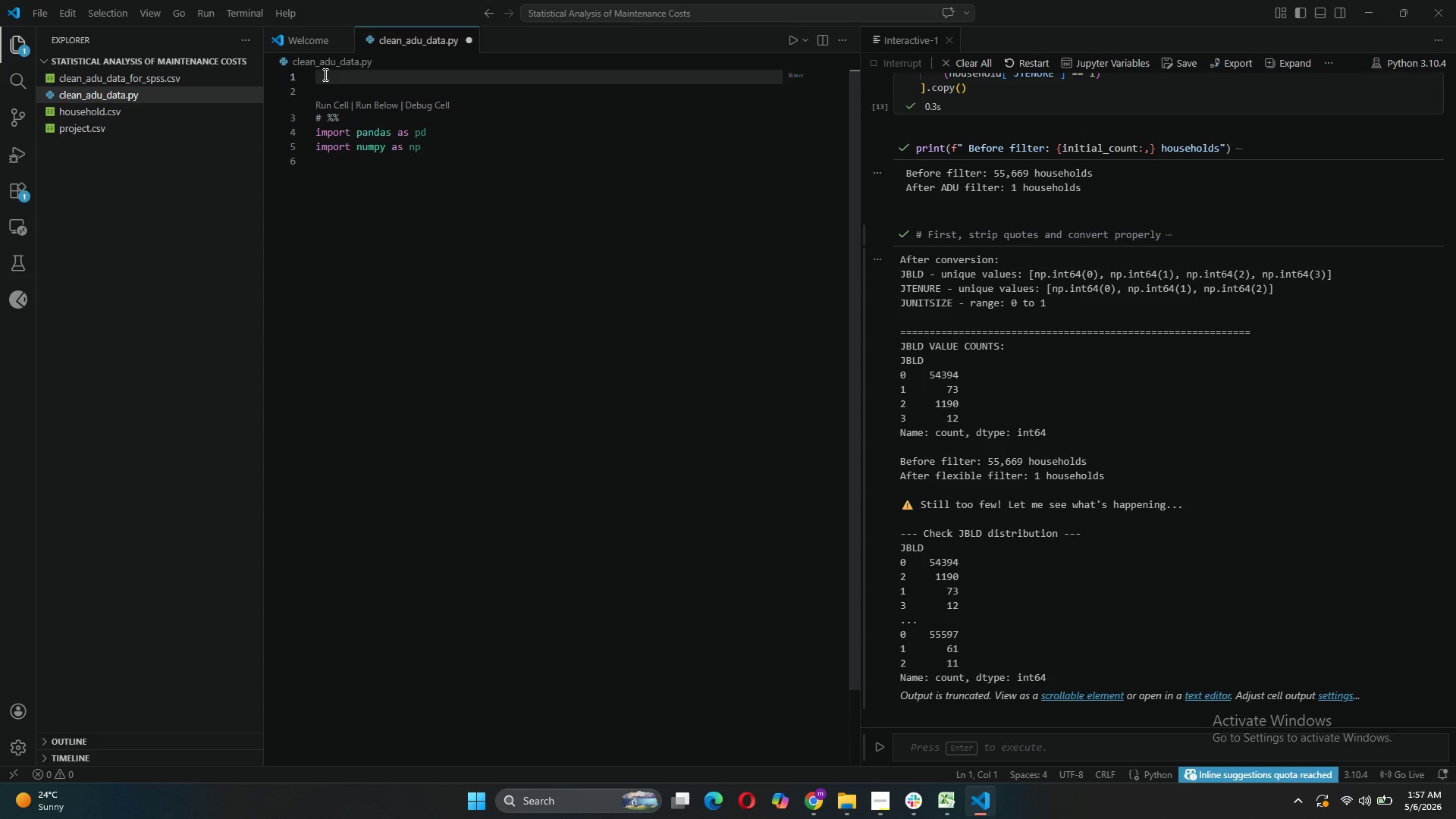 
type(%%)
key(Backspace)
key(Backspace)
type(# %%)
 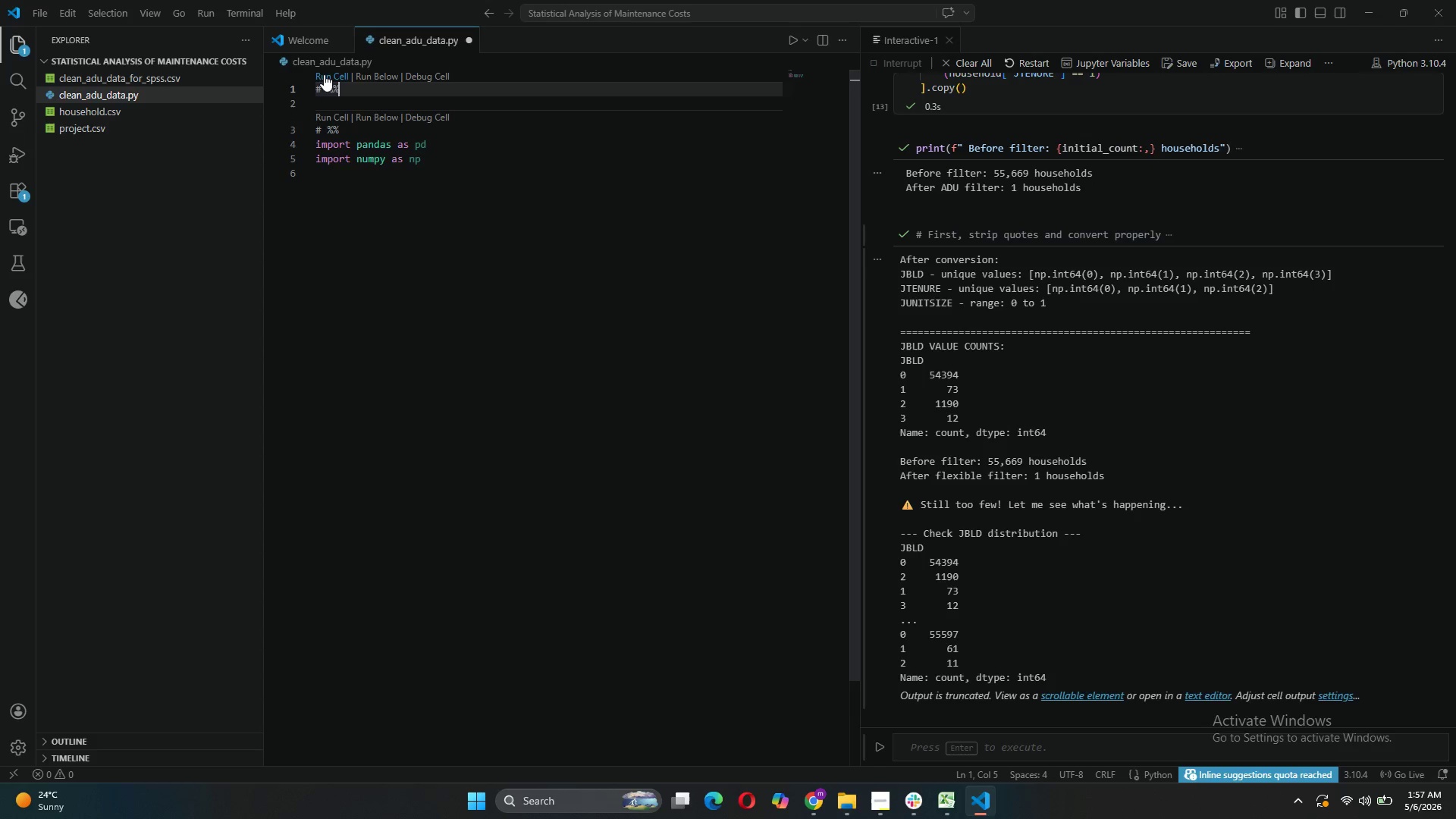 
wait(5.17)
 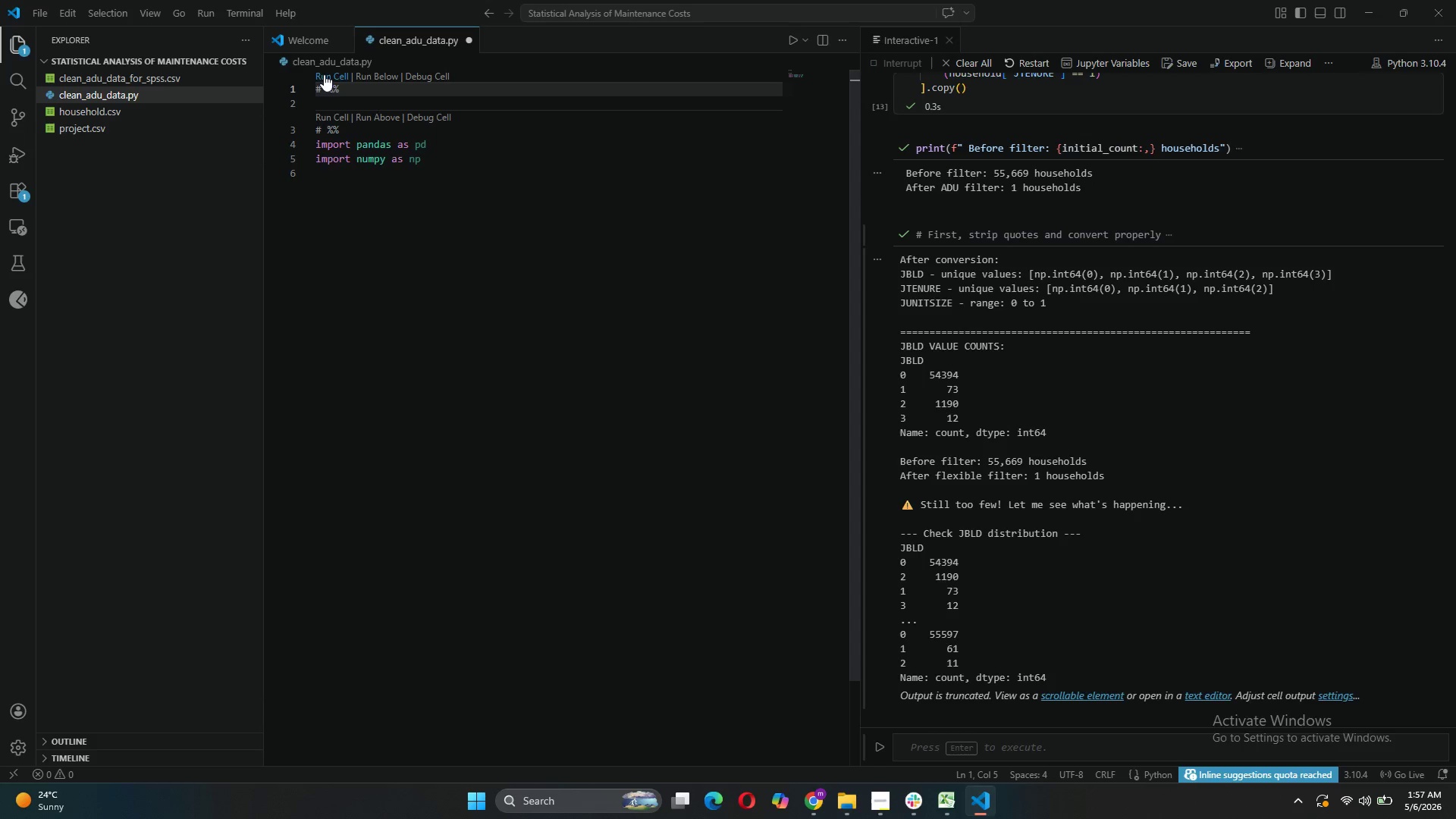 
type([markdown)
 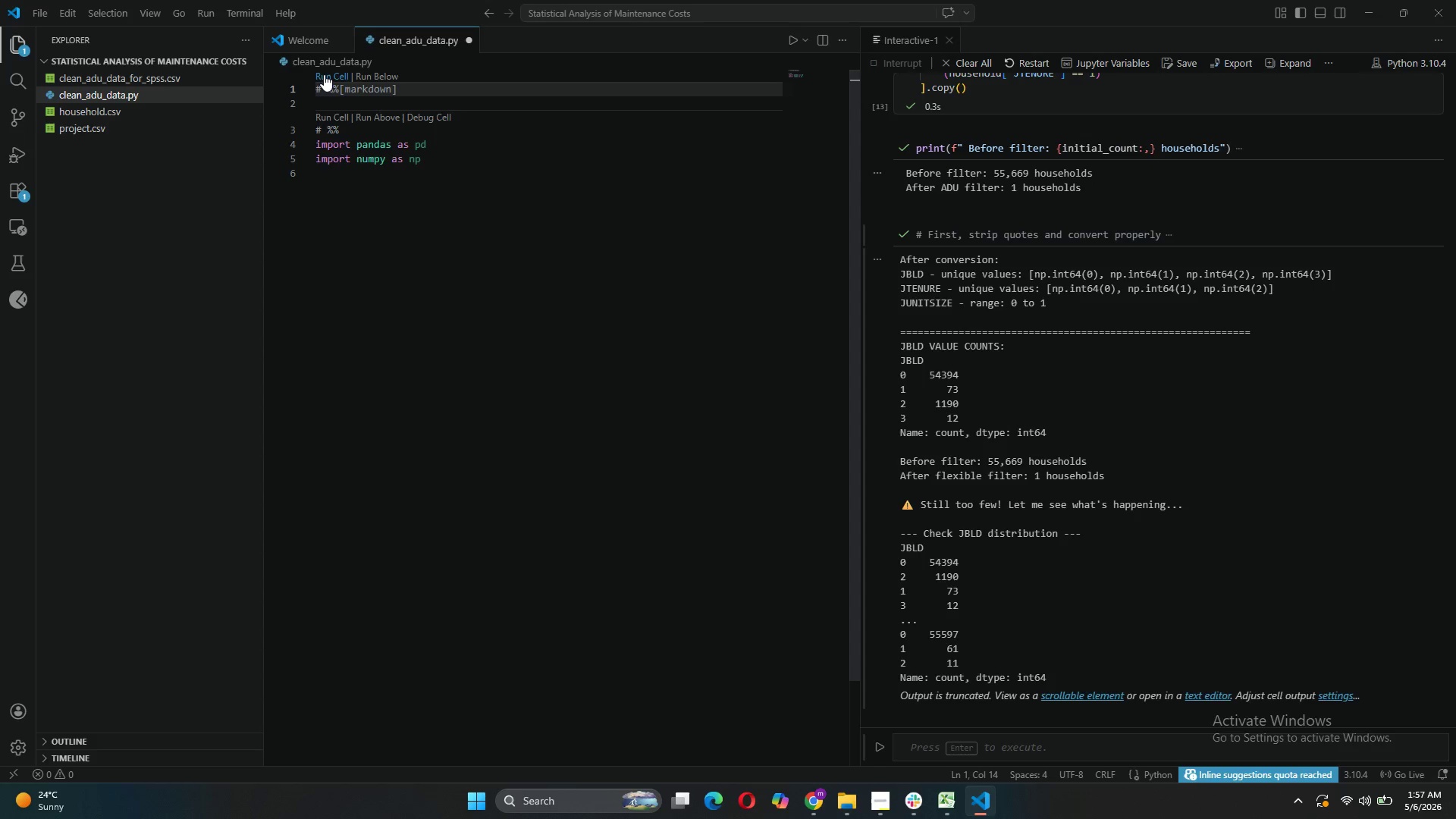 
key(ArrowRight)
 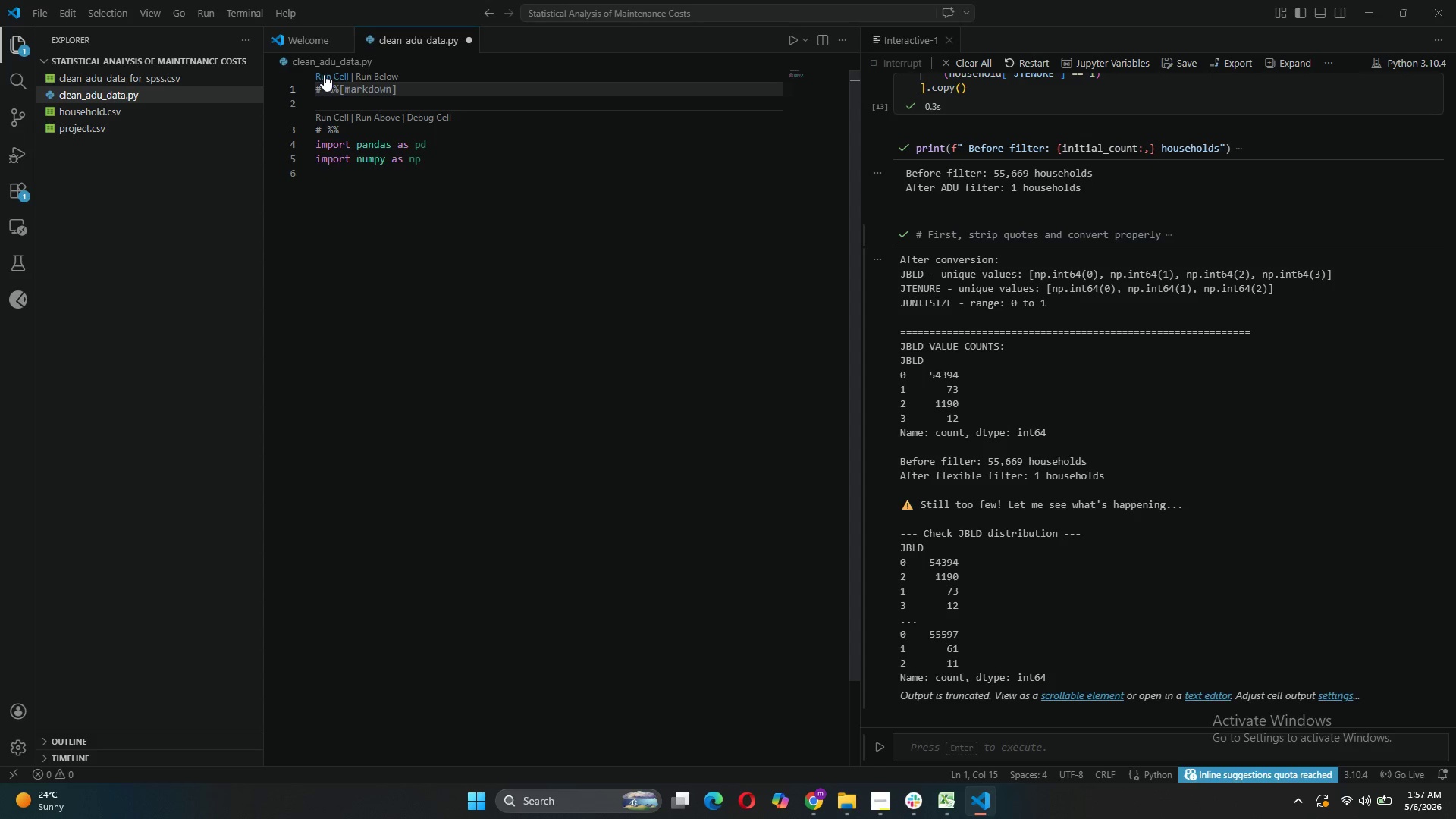 
key(Enter)
 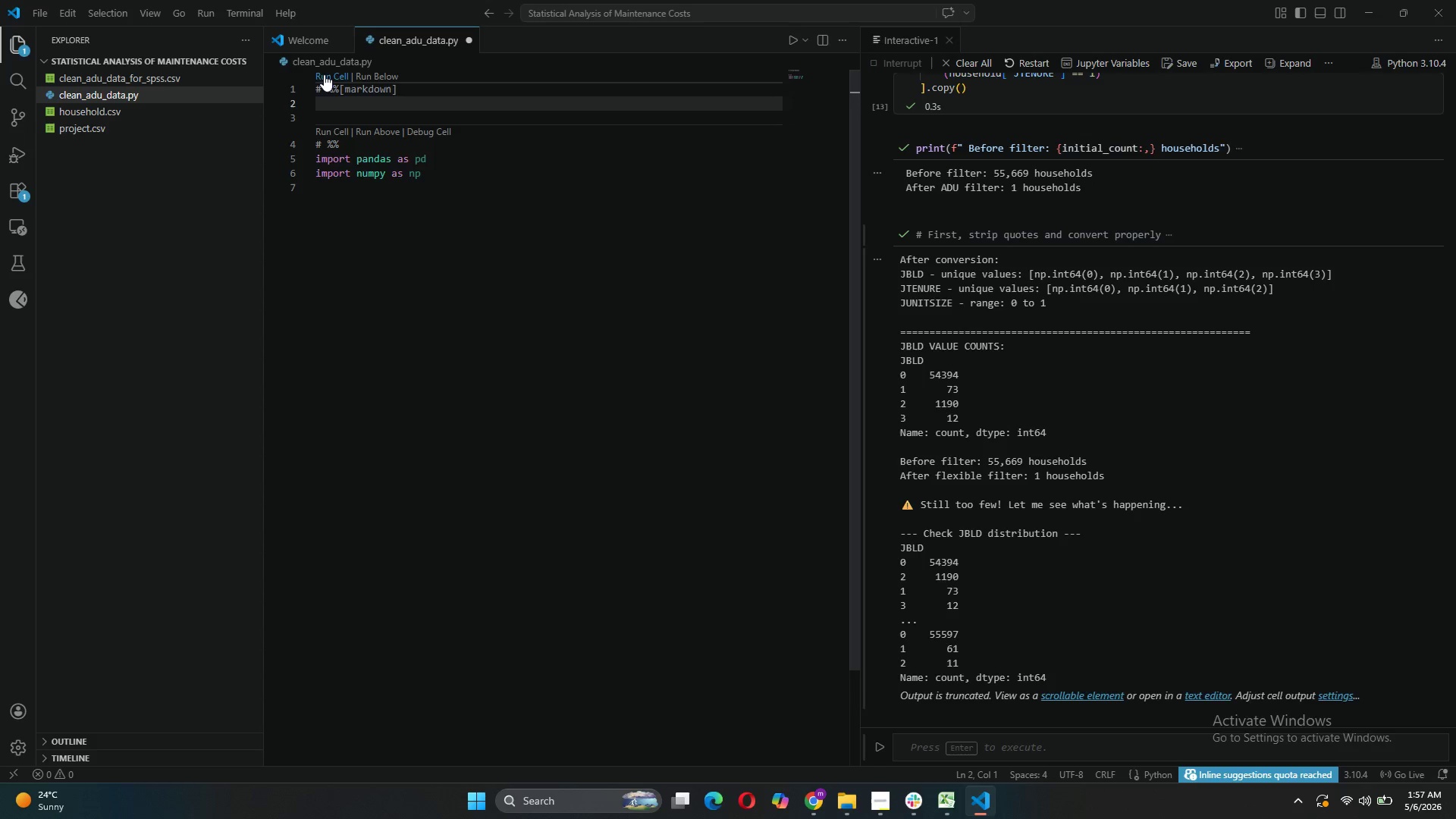 
type(P)
key(Backspace)
type(pR)
key(Backspace)
key(Backspace)
type(Project: )
 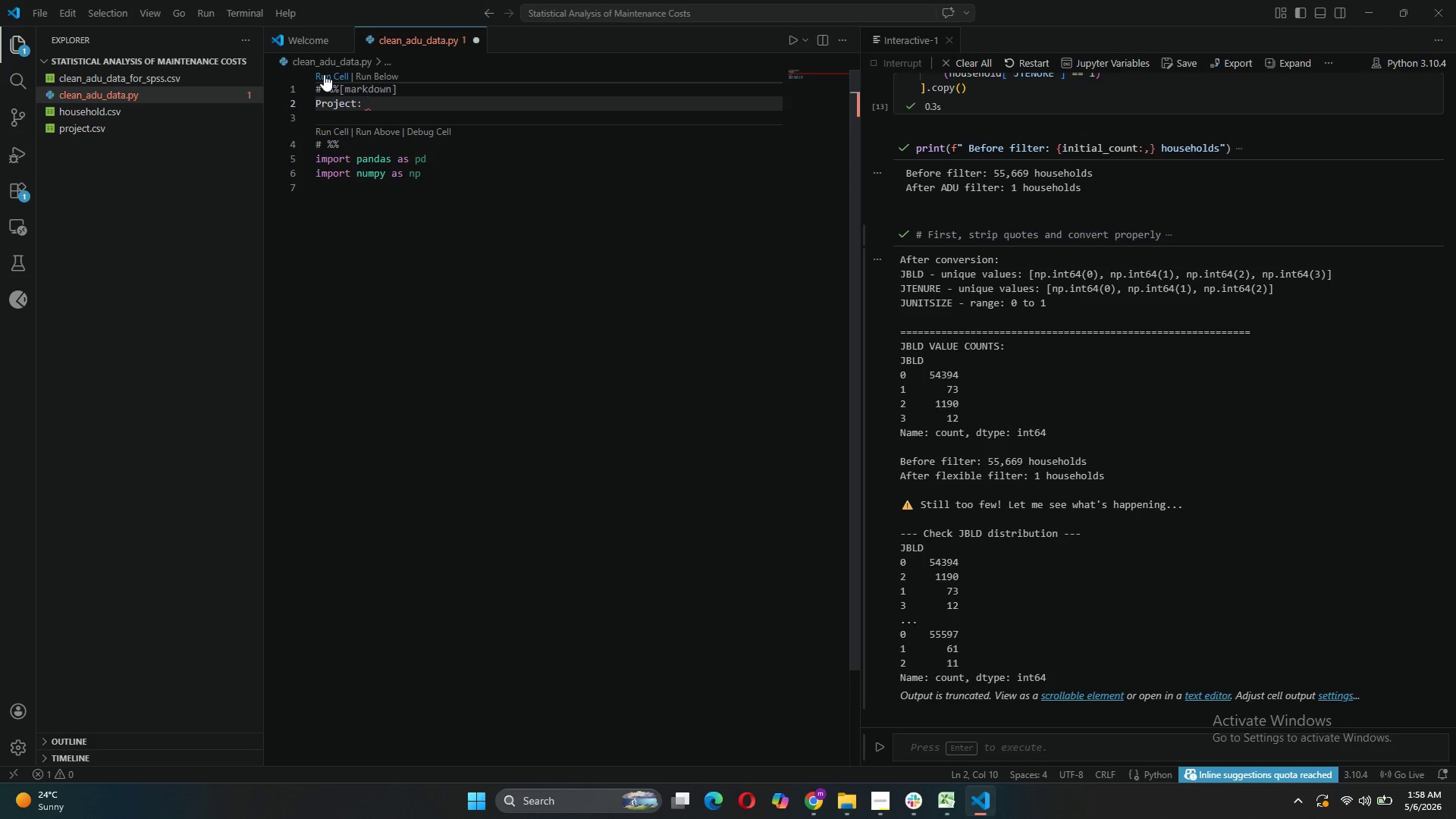 
wait(5.94)
 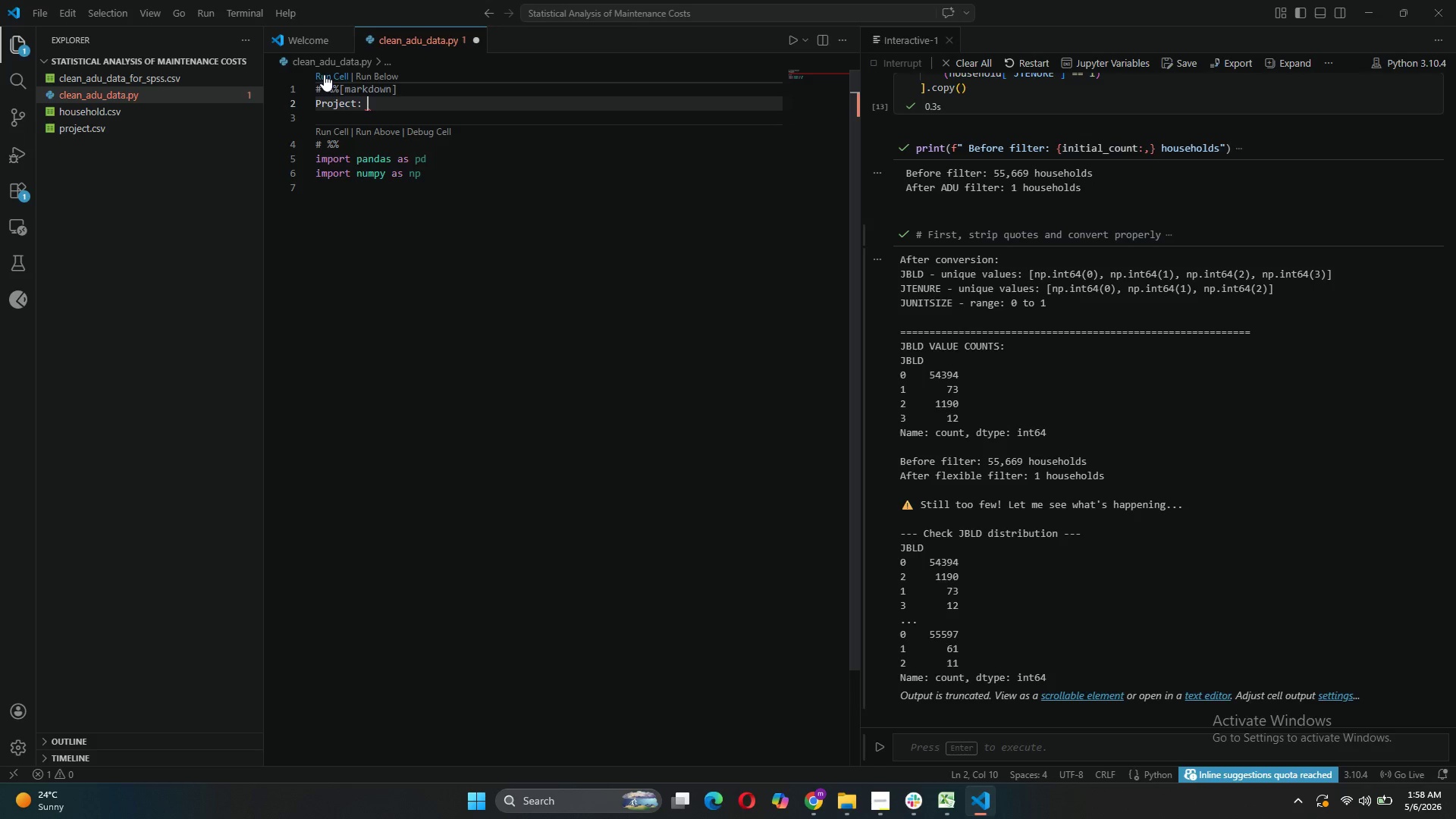 
type(Statistical)
 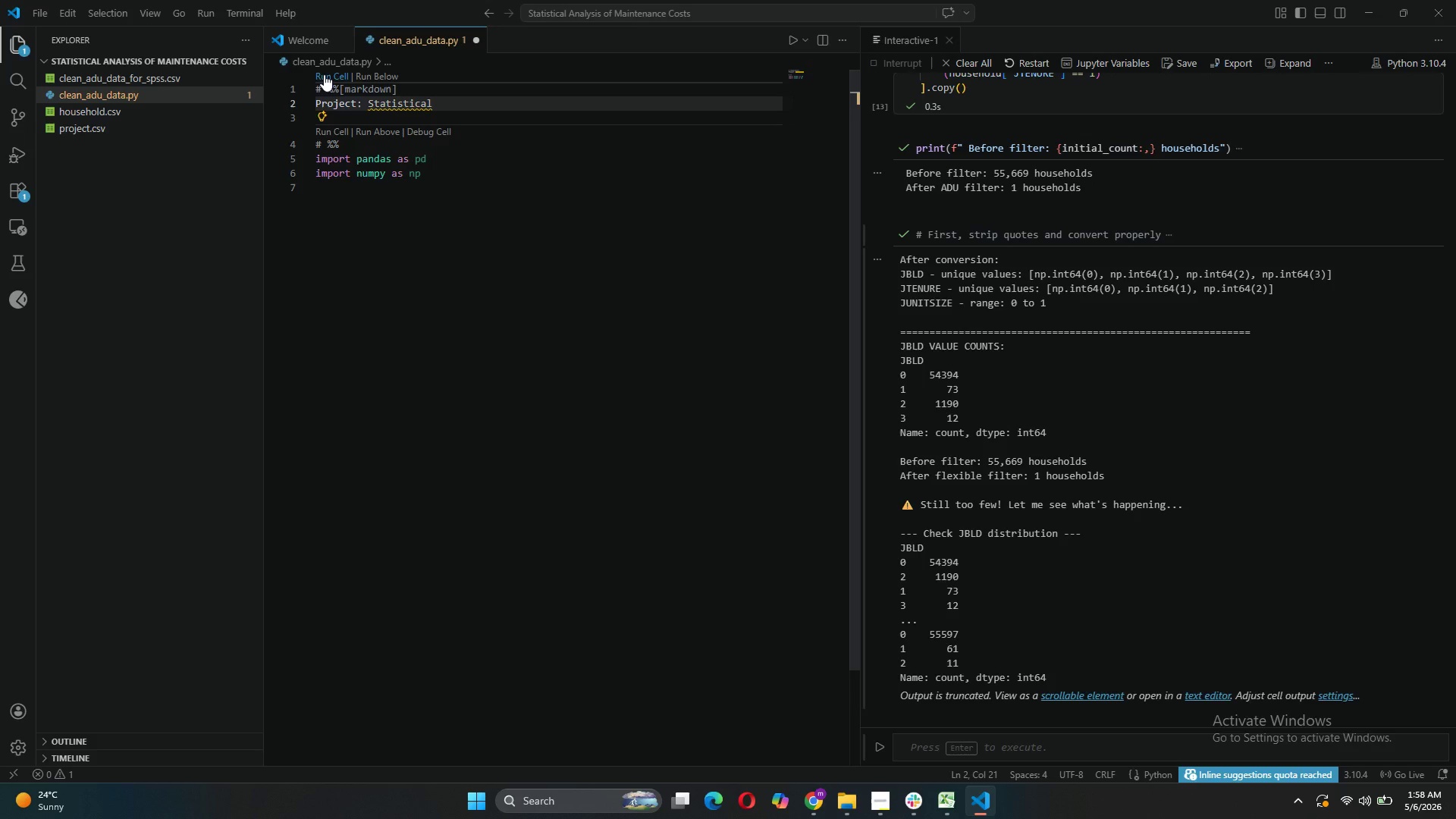 
type( Analysis of ADU Maintenance Costs)
 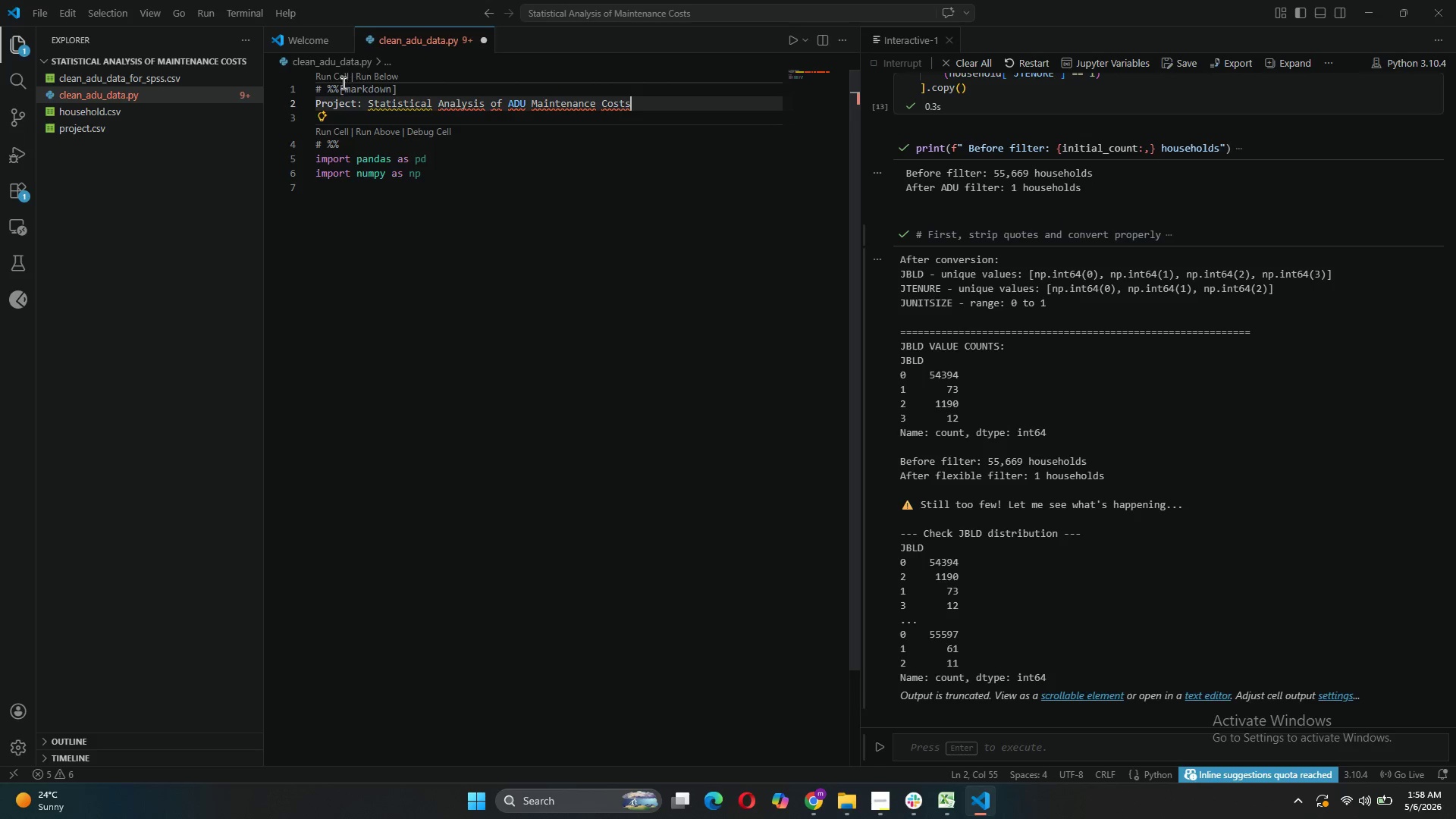 
left_click([339, 87])
 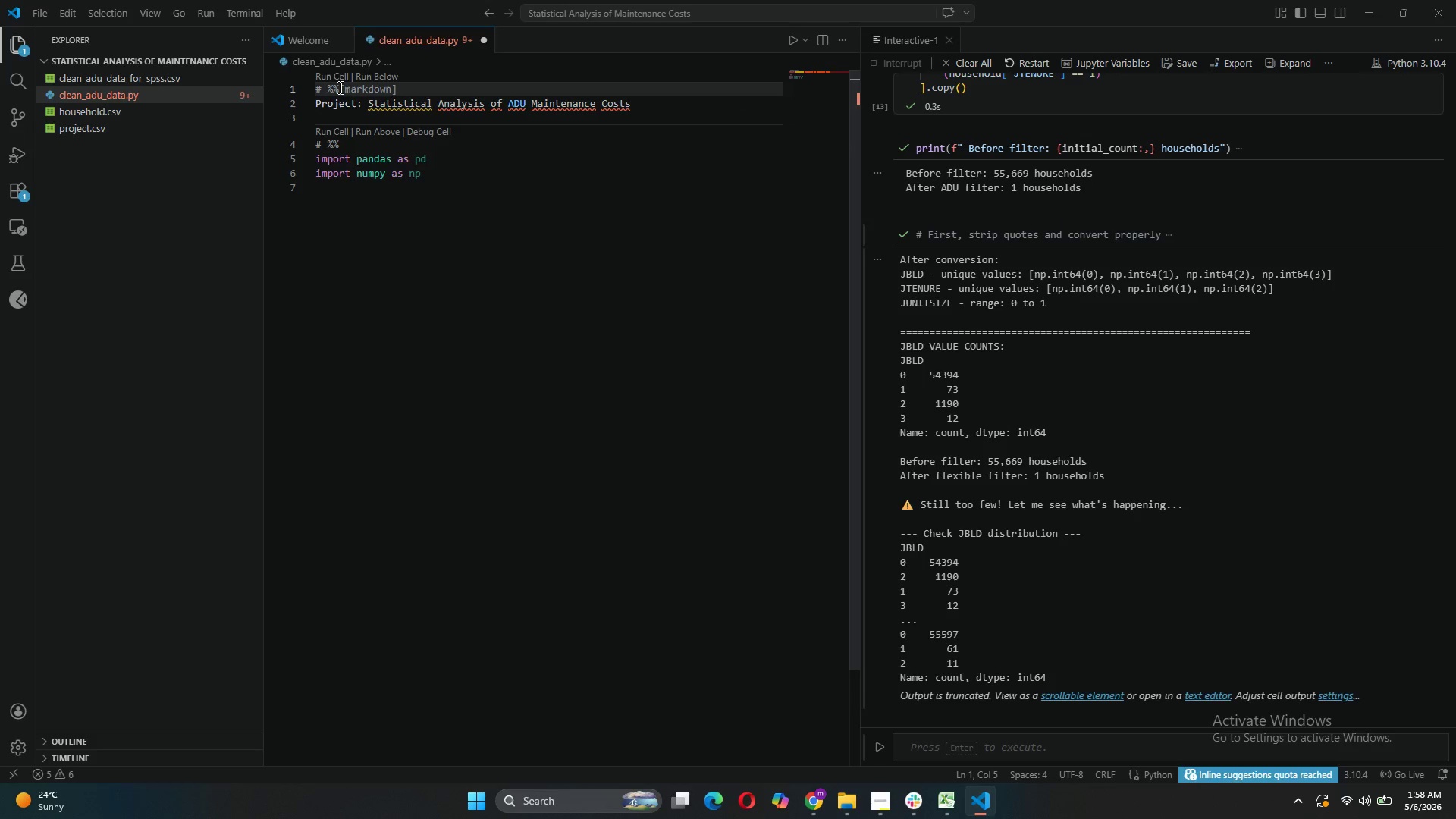 
key(N)
 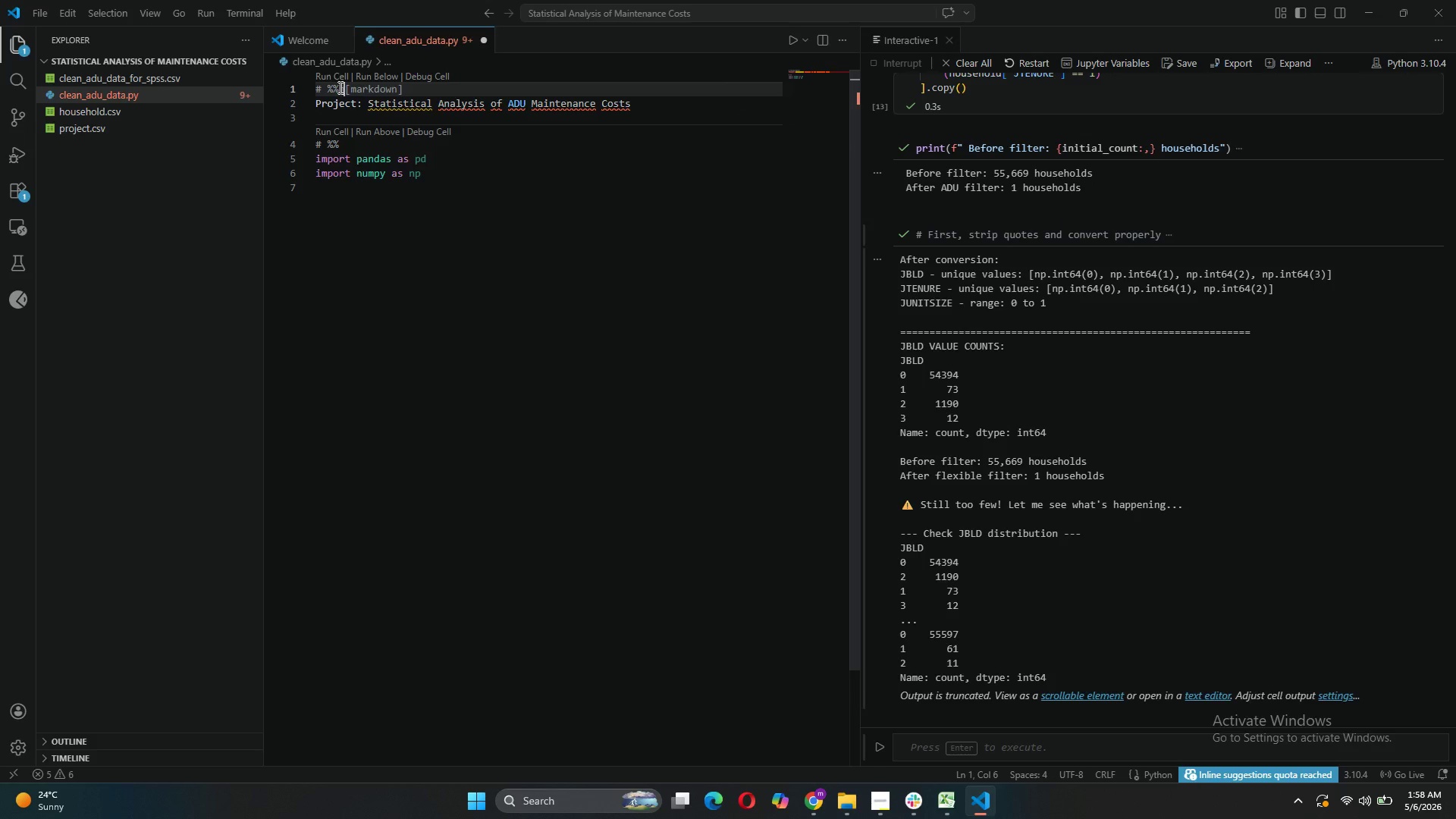 
key(PrintScreen)
 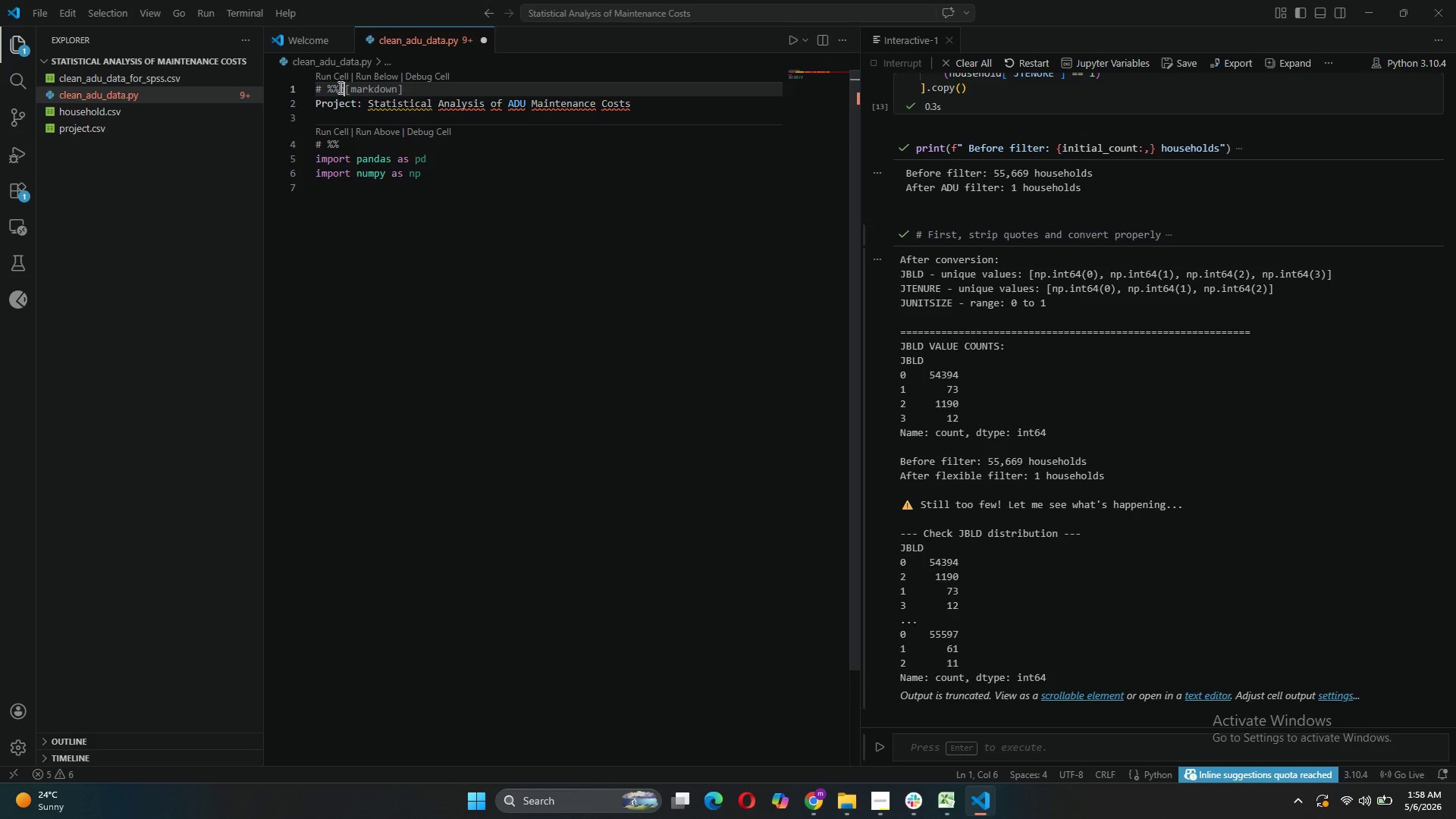 
key(Backspace)
 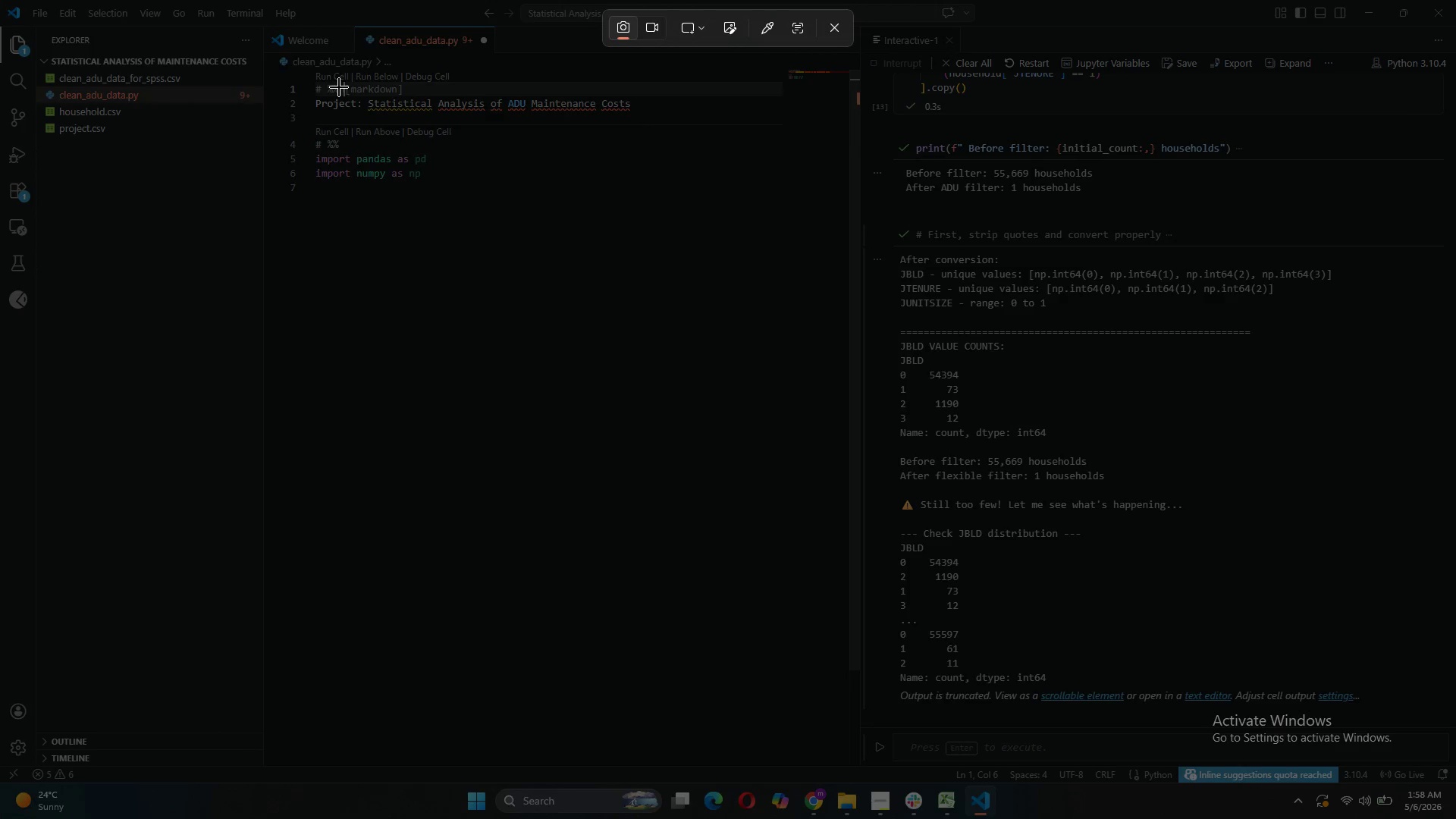 
key(Backquote)
 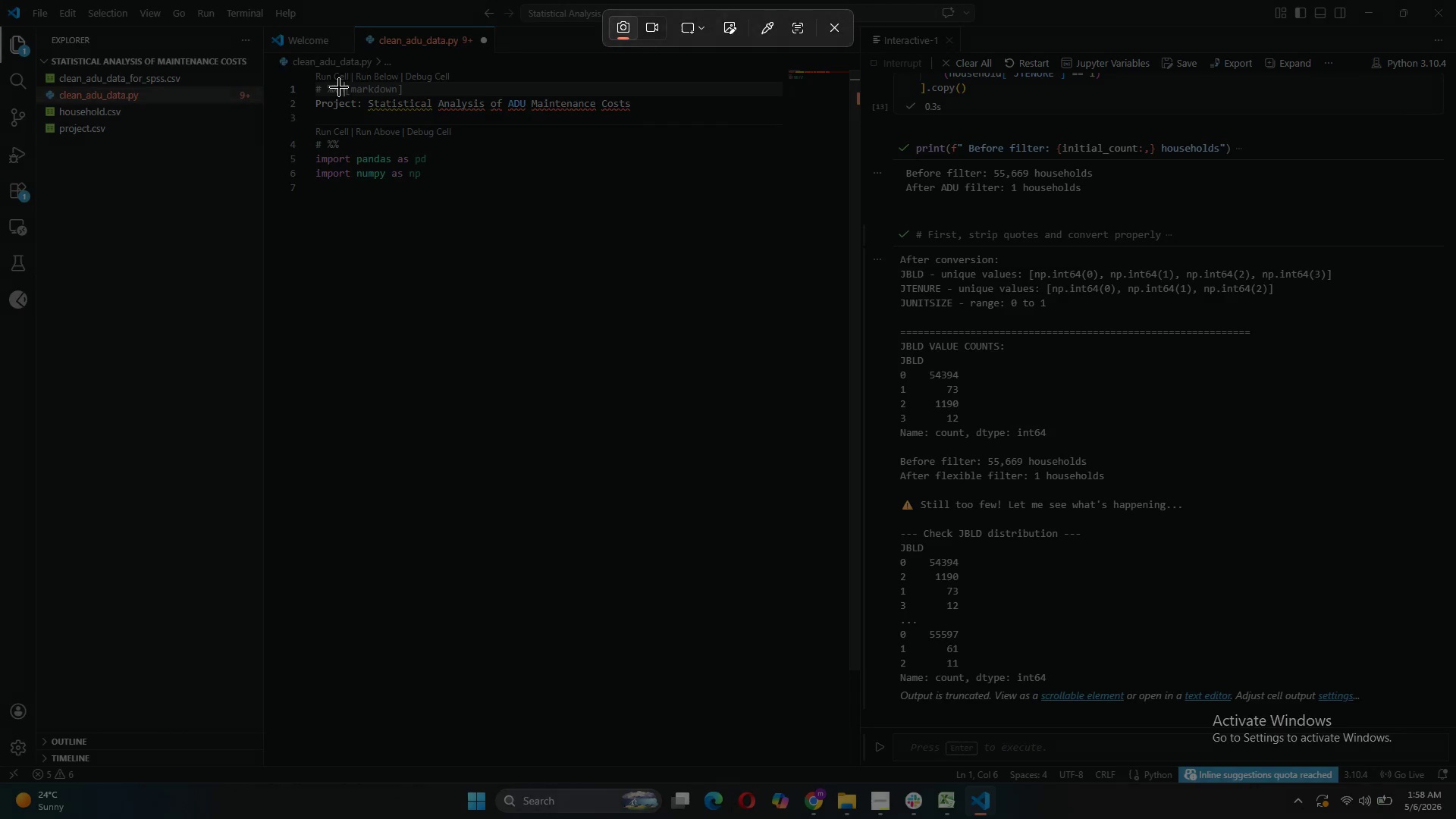 
key(Escape)
 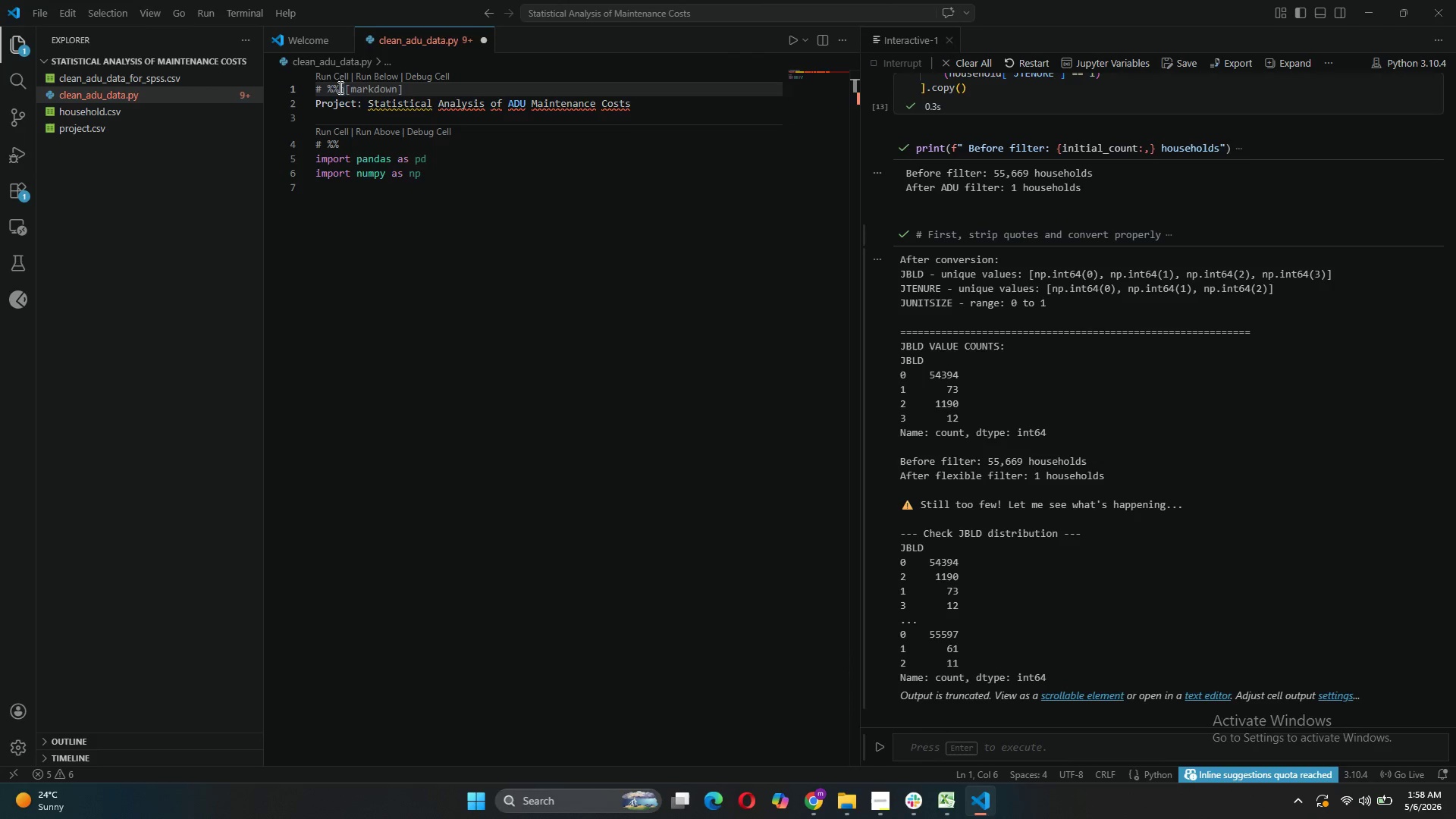 
key(Backspace)
 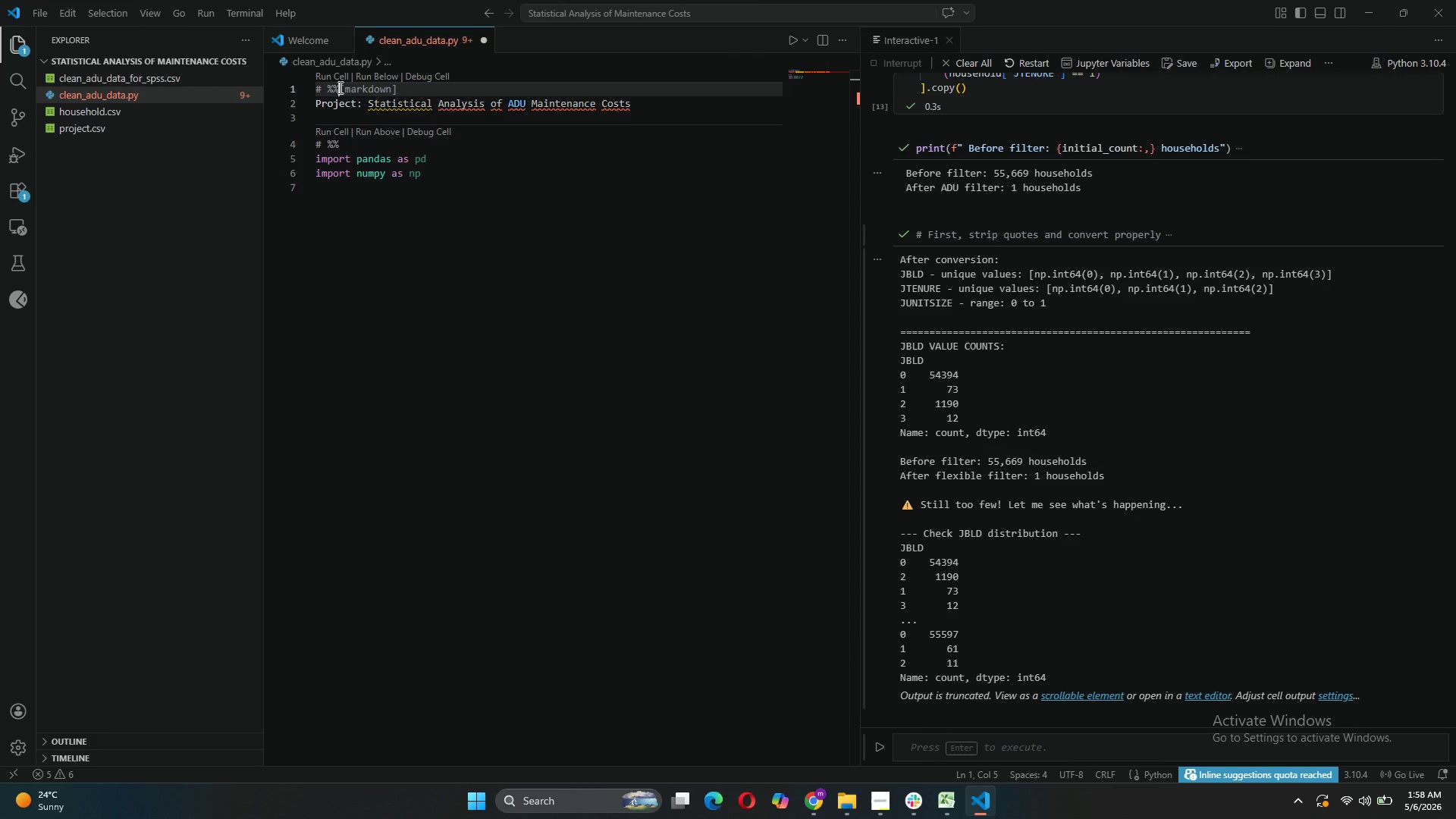 
key(Space)
 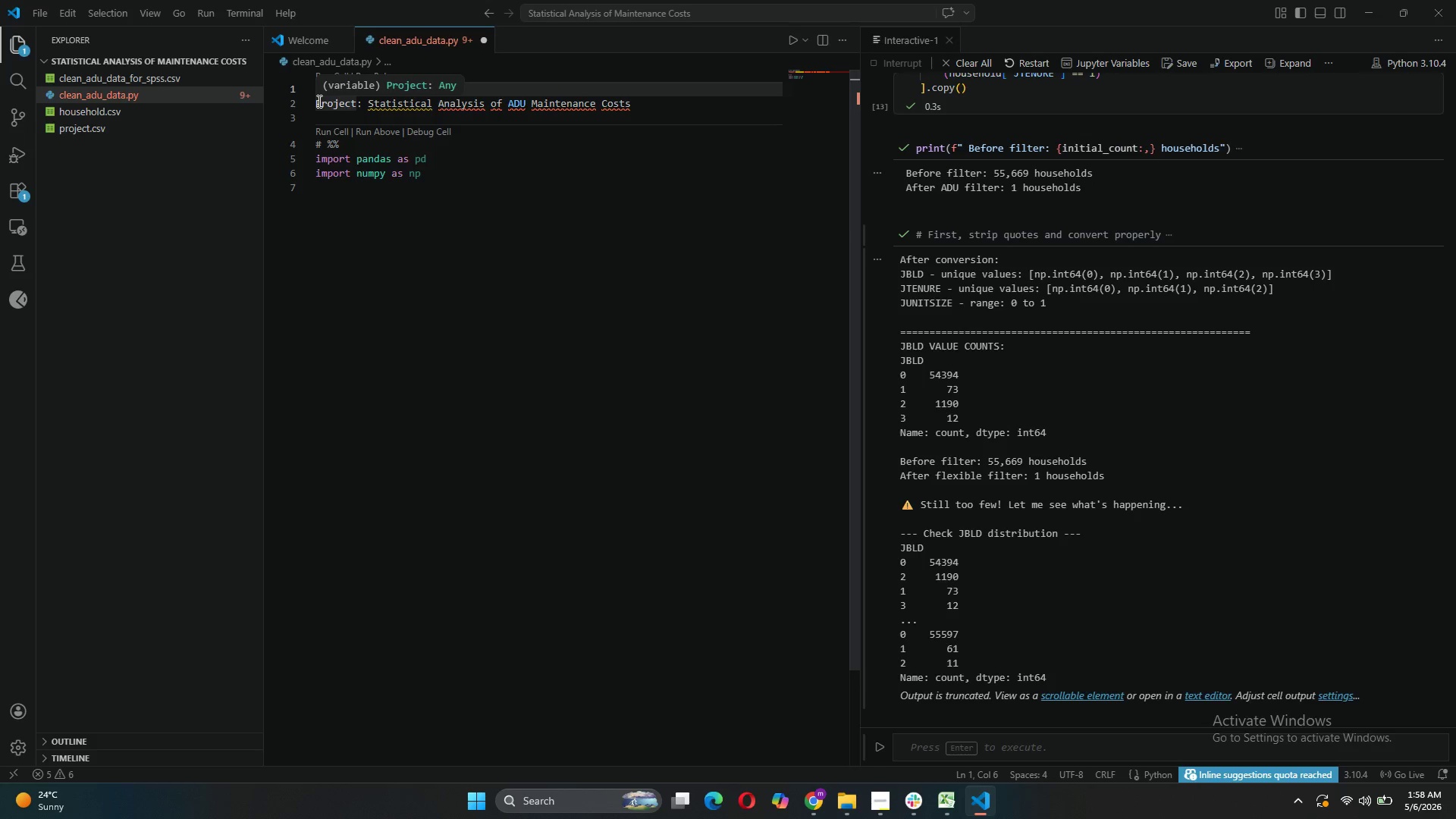 
left_click([632, 106])
 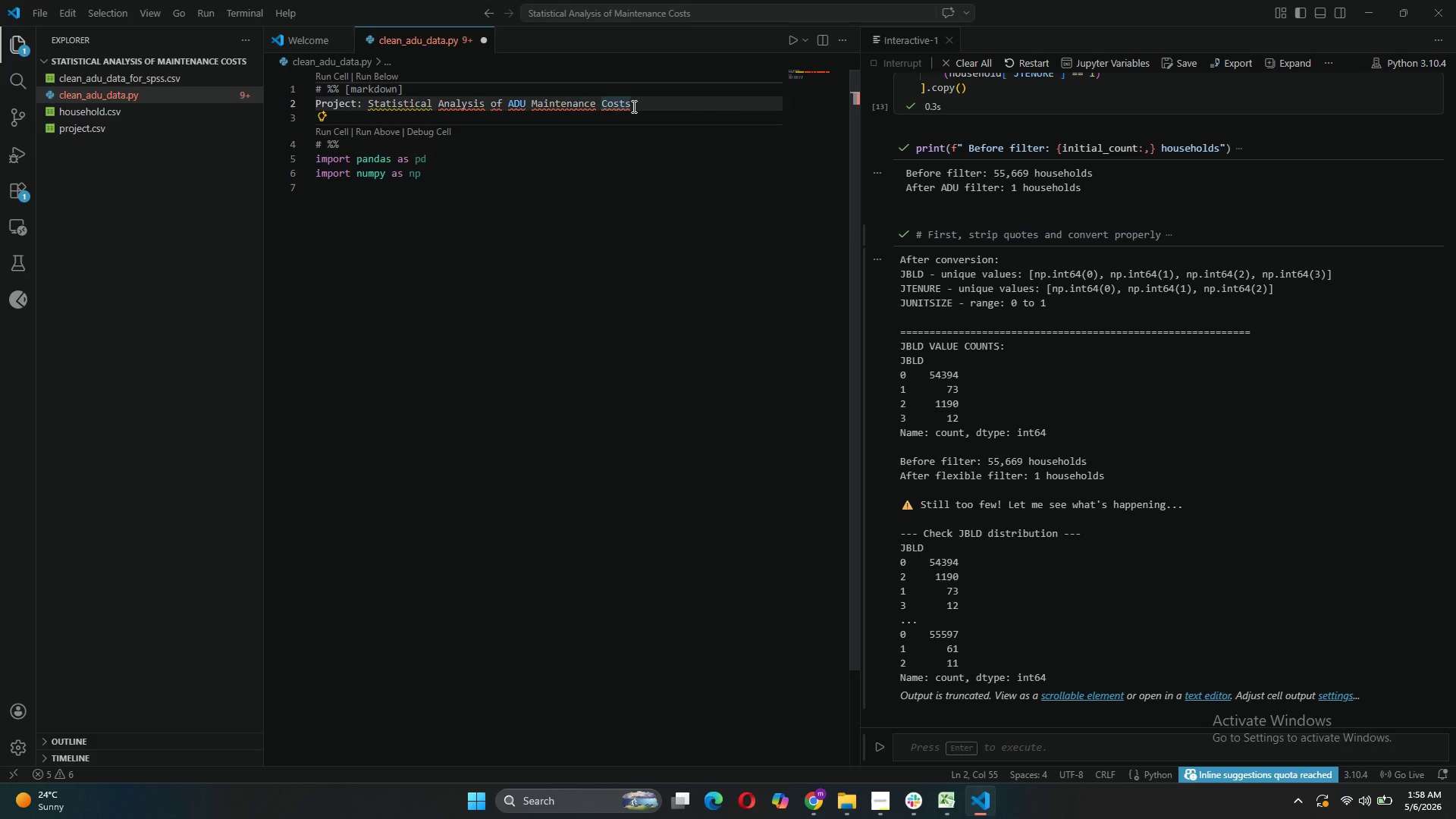 
key(Enter)
 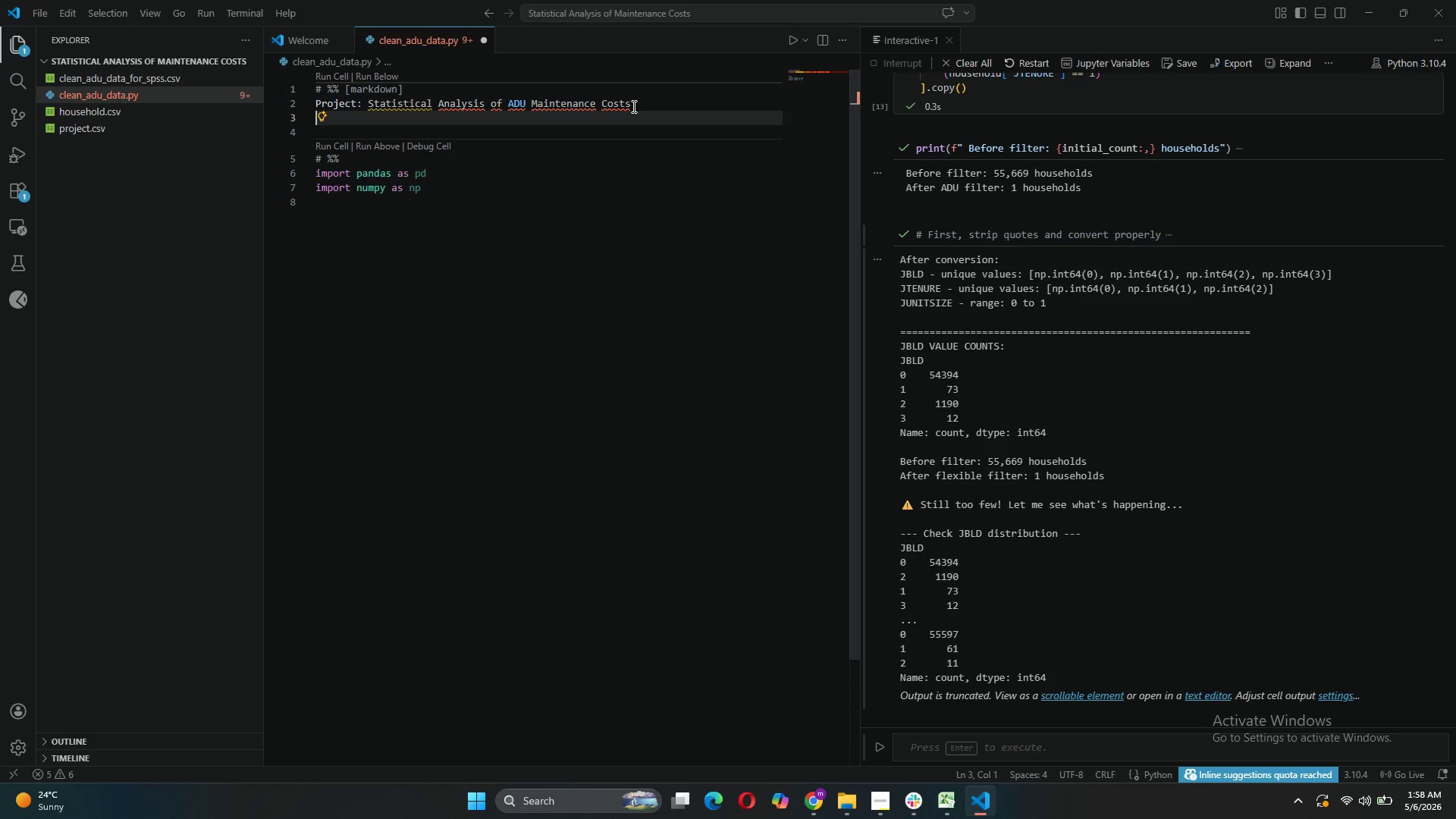 
type(Simulation: Based on real-world construction data)
 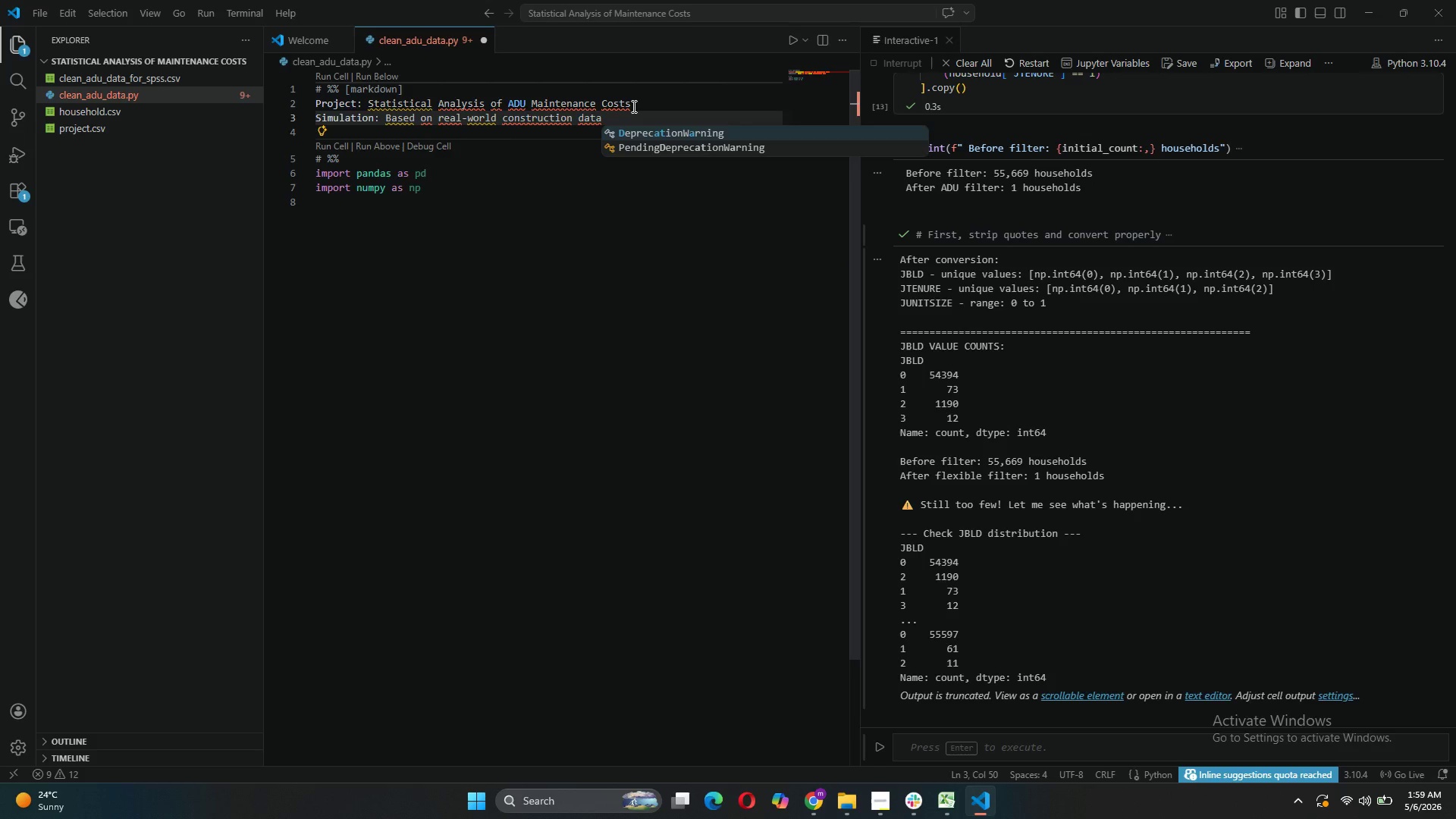 
key(Enter)
 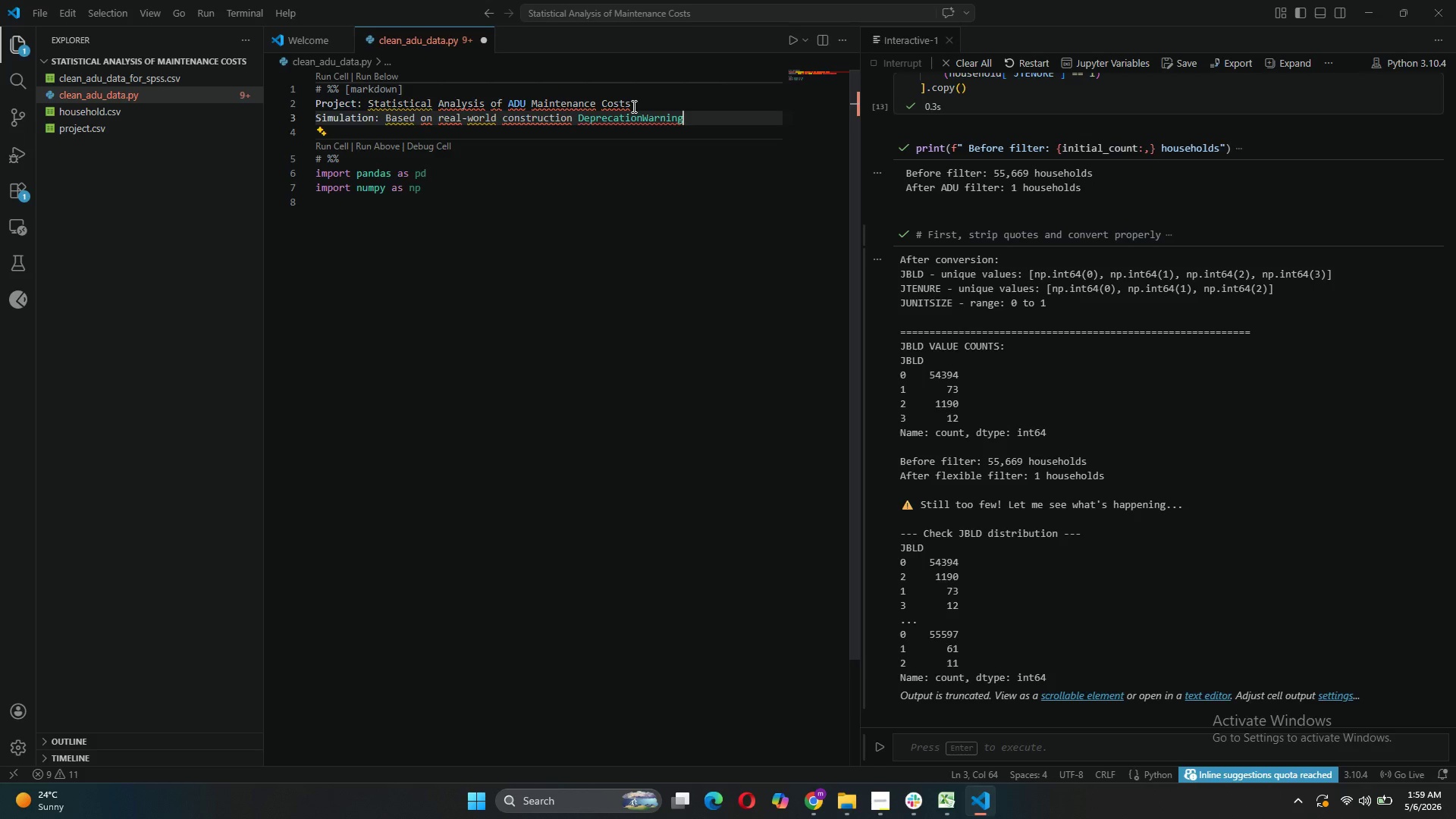 
hold_key(key=Backspace, duration=0.86)
 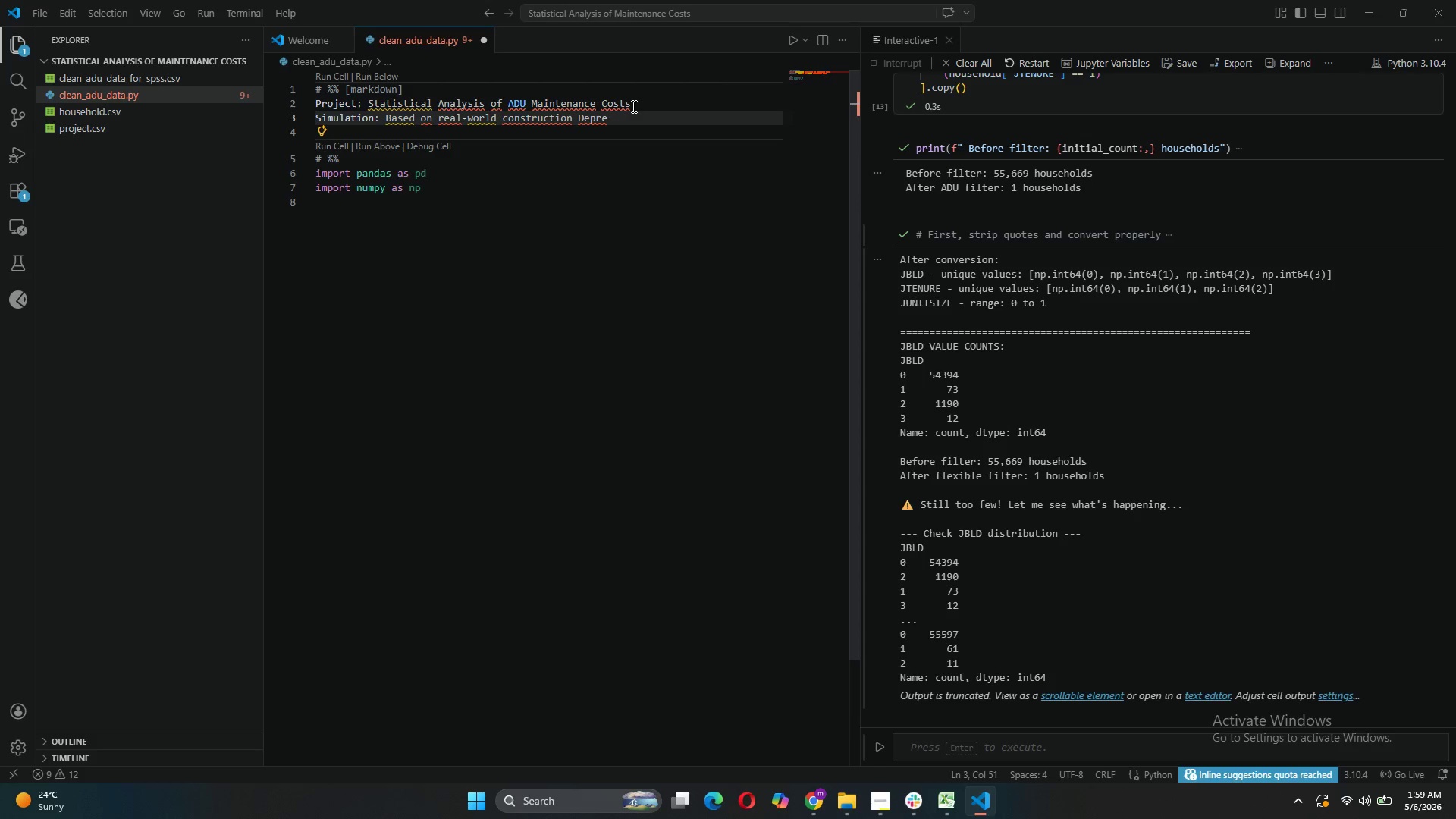 
key(Backspace)
key(Backspace)
key(Backspace)
key(Backspace)
key(Backspace)
type(data)
 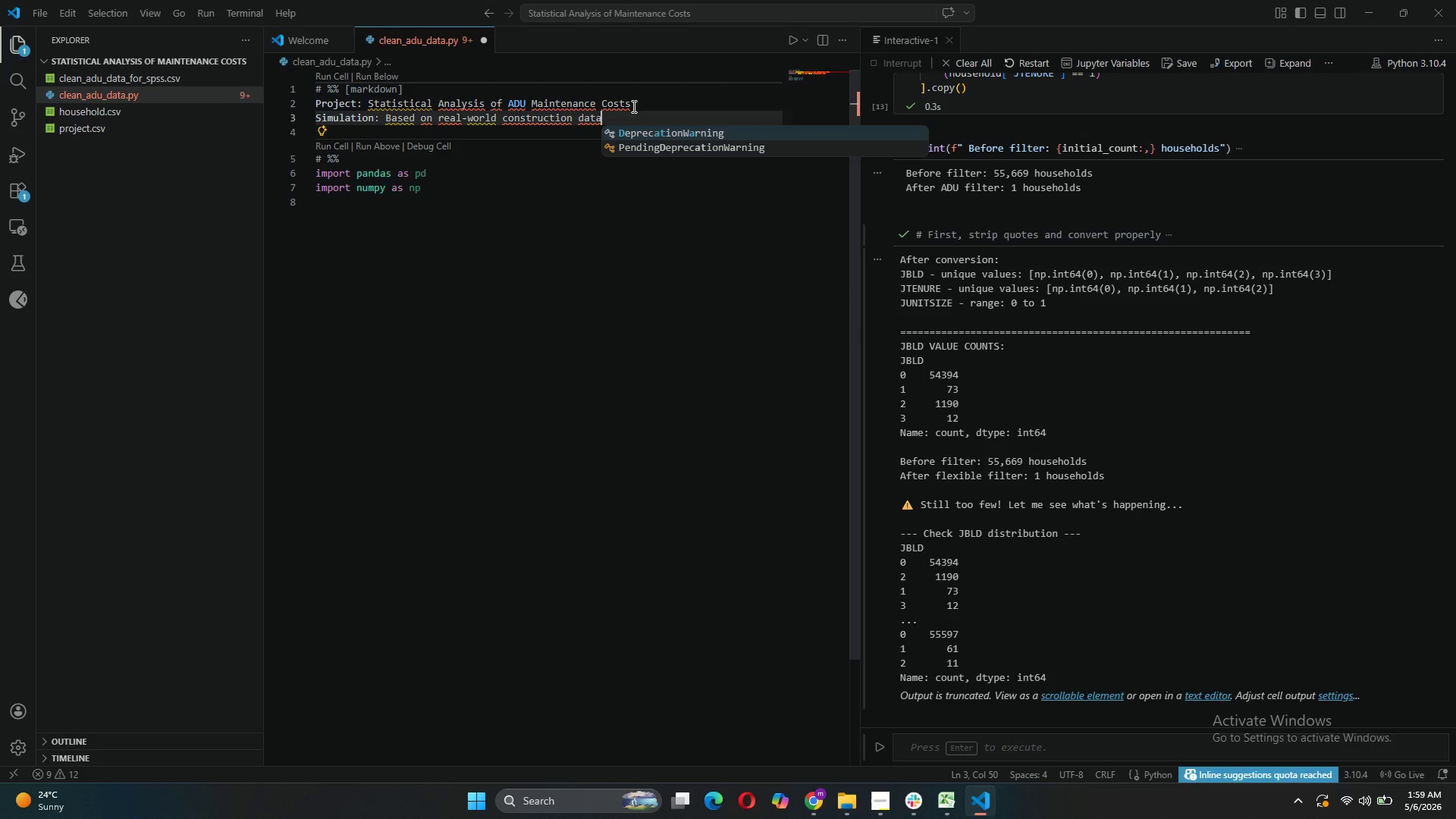 
key(Enter)
 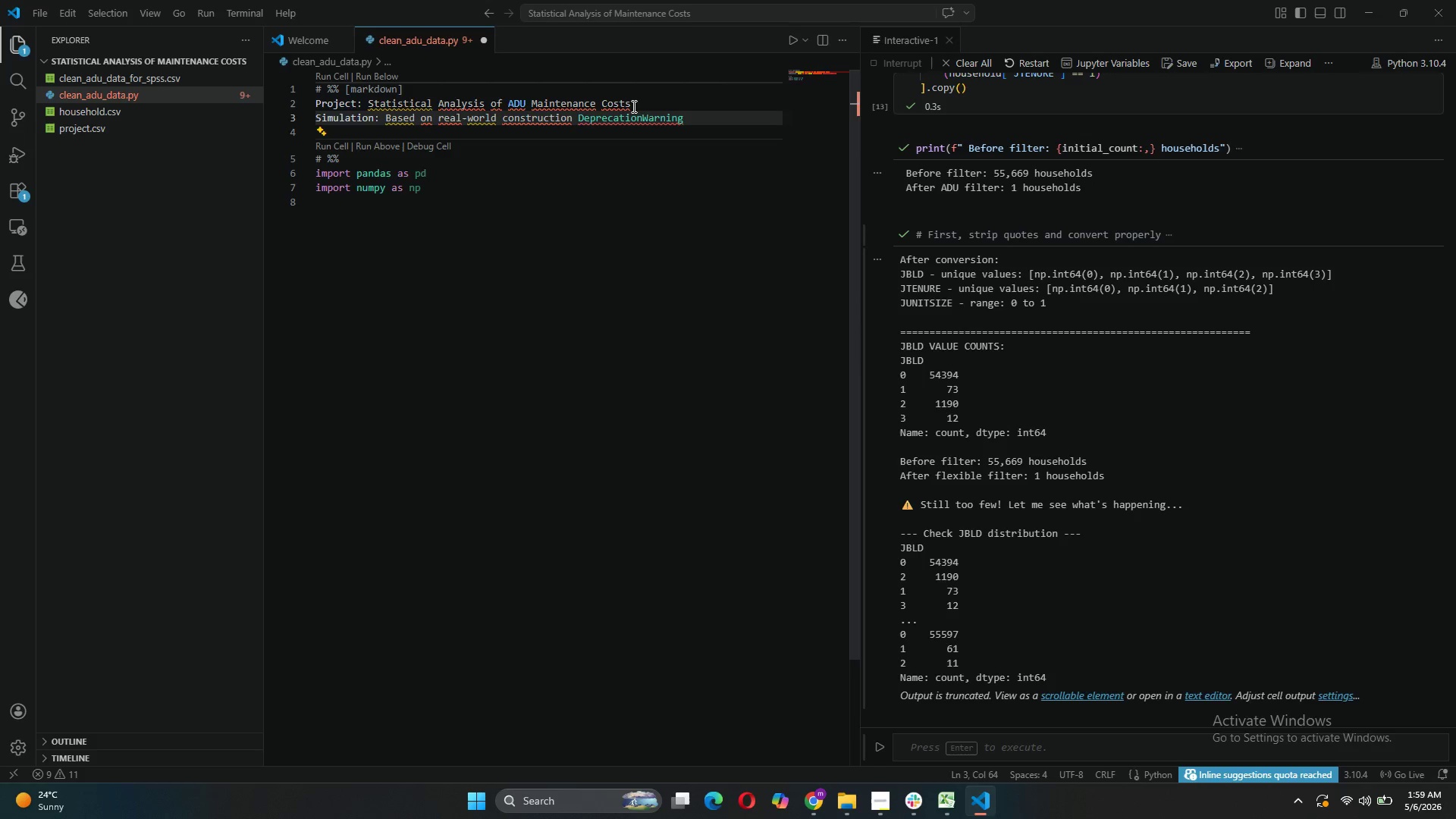 
key(Control+Z)
 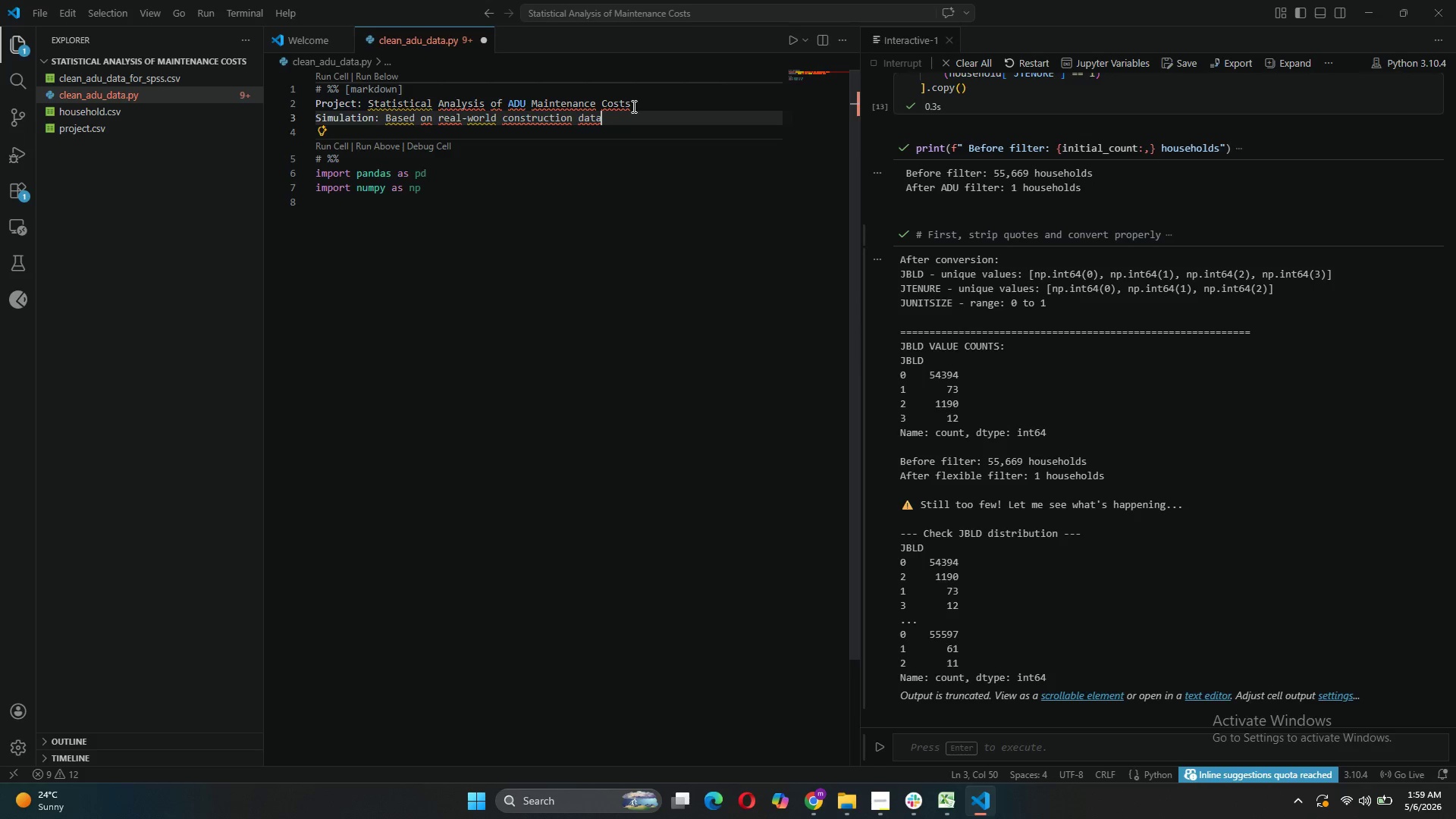 
key(Enter)
 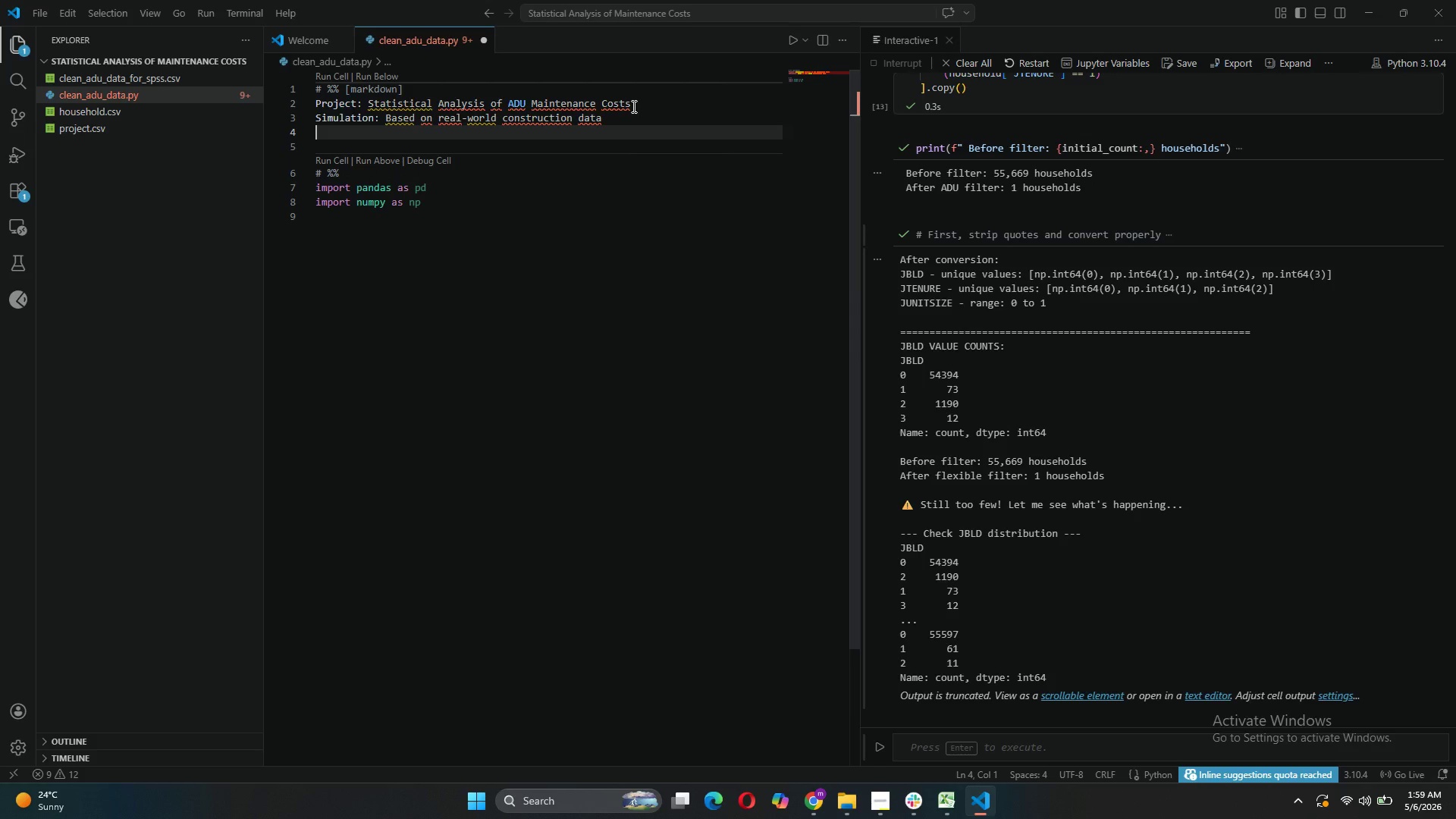 
type(Date: )
key(Backspace)
key(Backspace)
key(Backspace)
key(Backspace)
key(Backspace)
key(Backspace)
 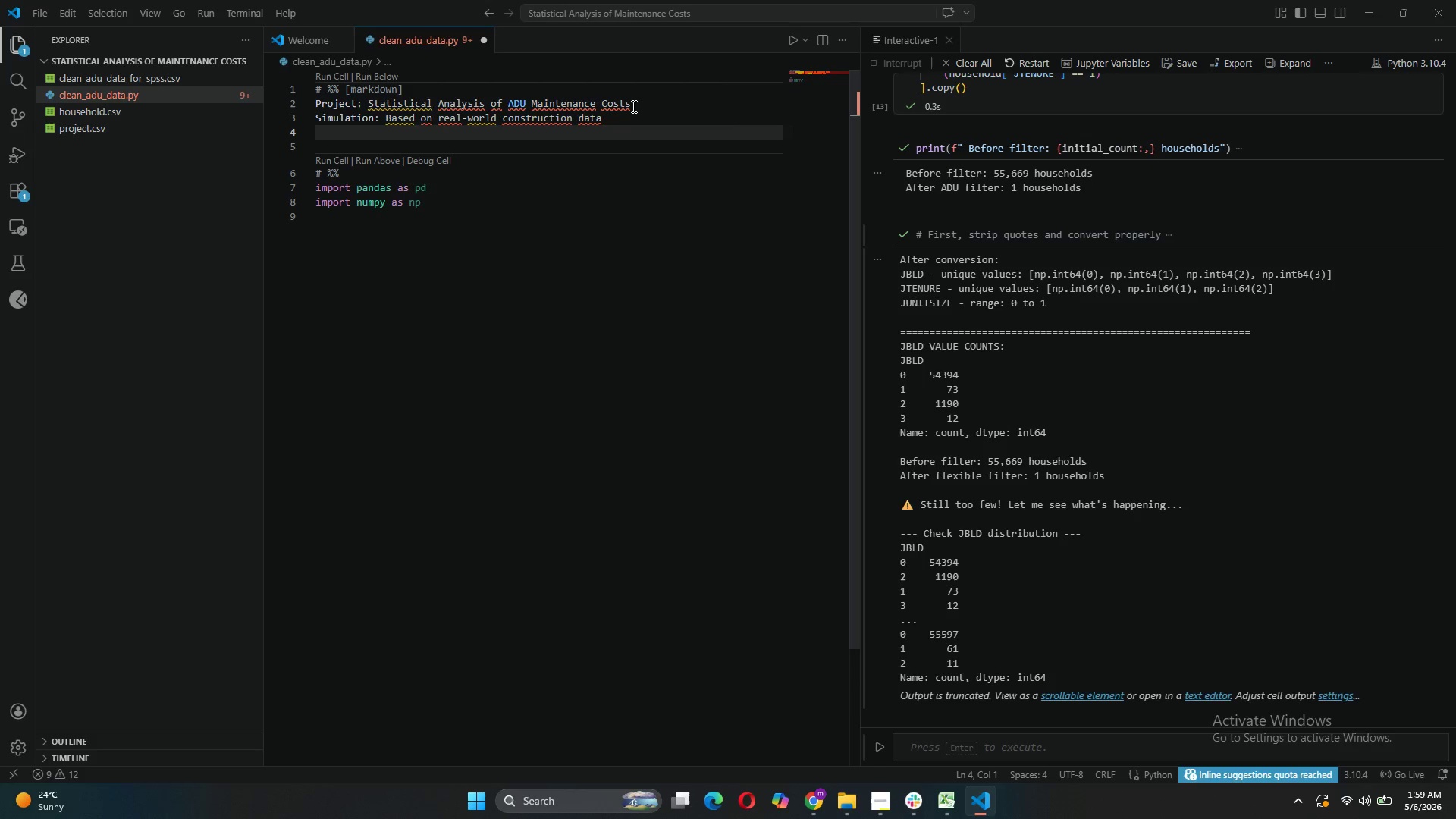 
left_click([316, 105])
 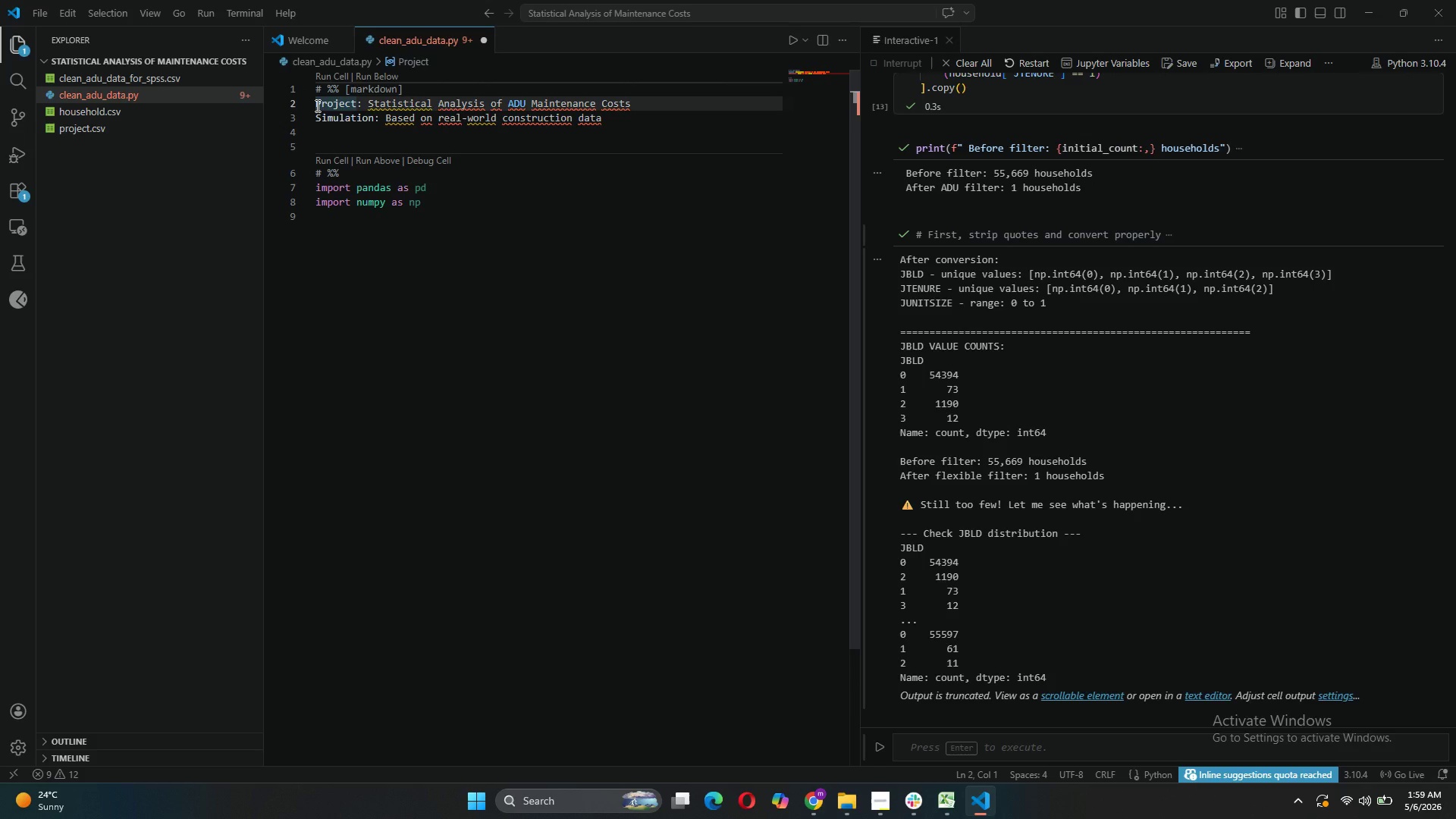 
key(Shift+3)
 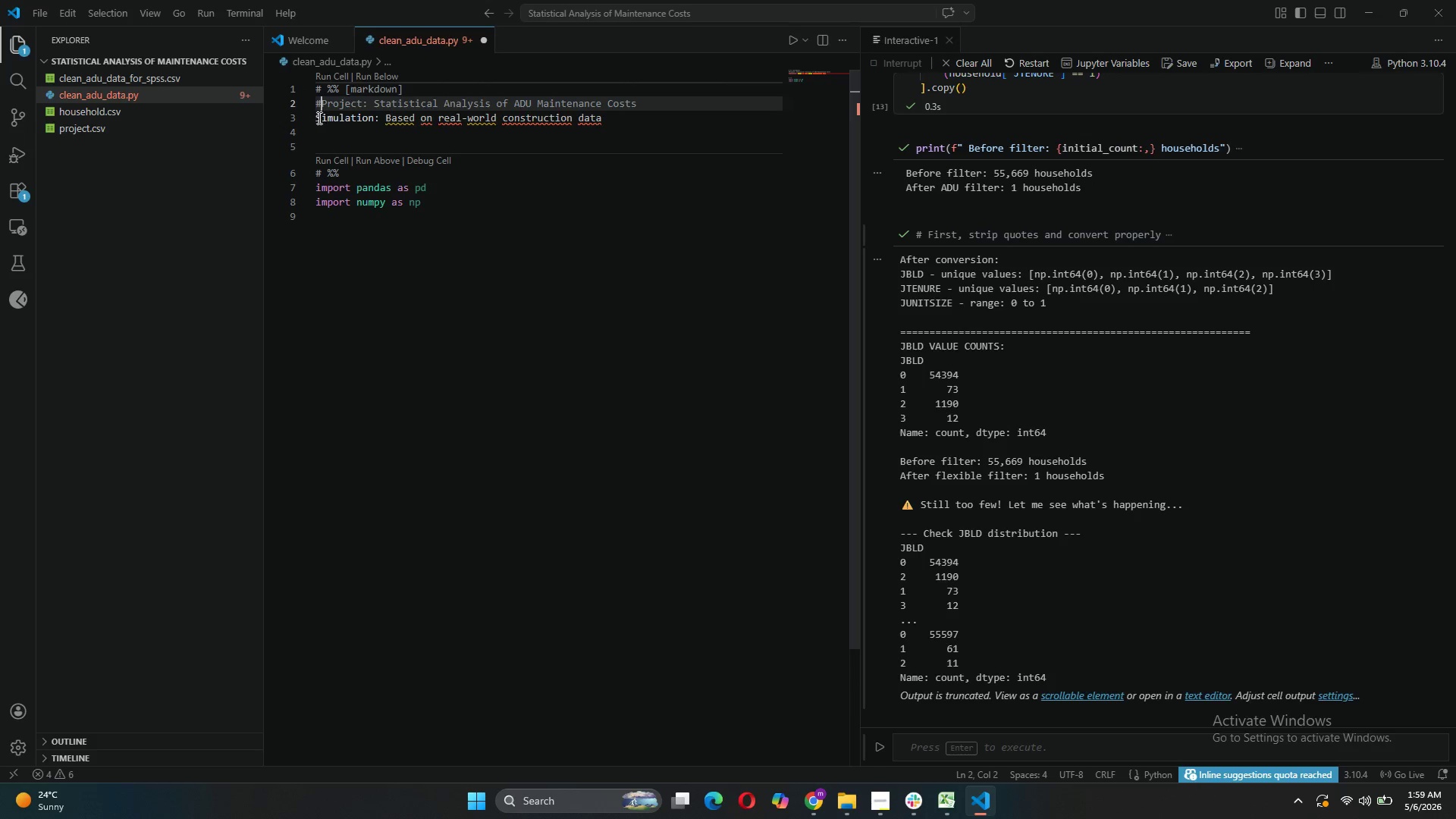 
left_click([317, 118])
 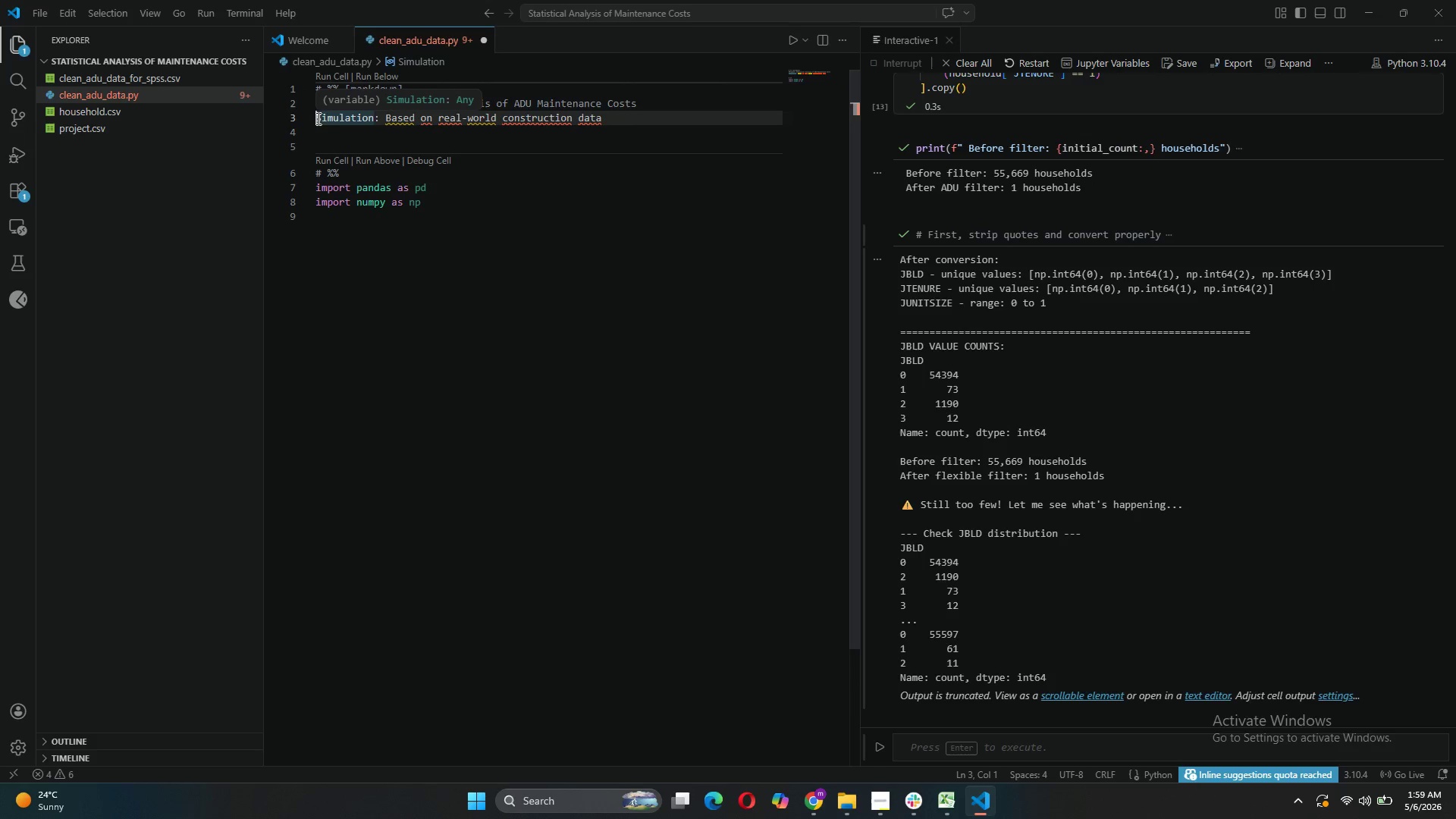 
key(Shift+3)
 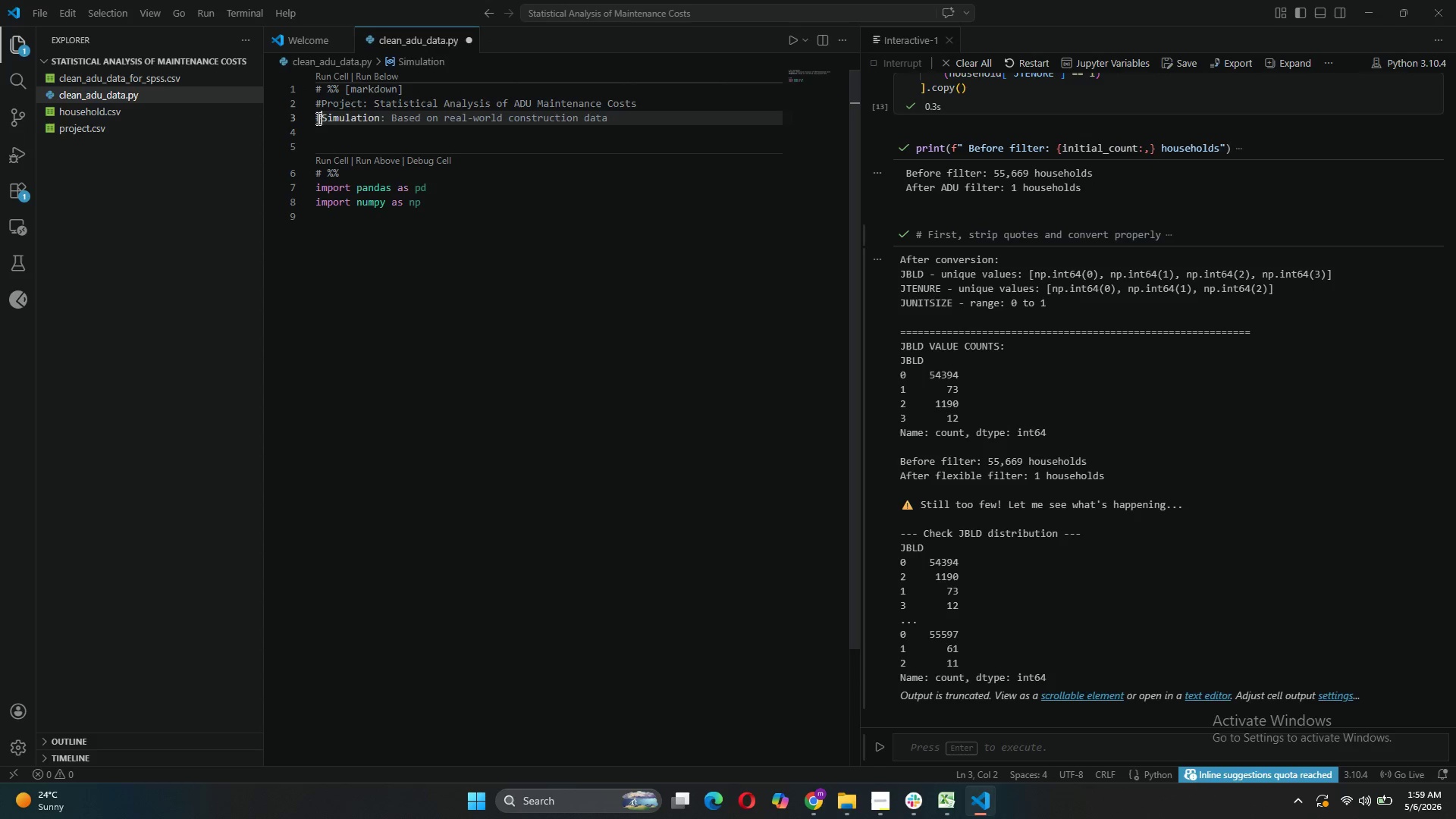 
key(Space)
 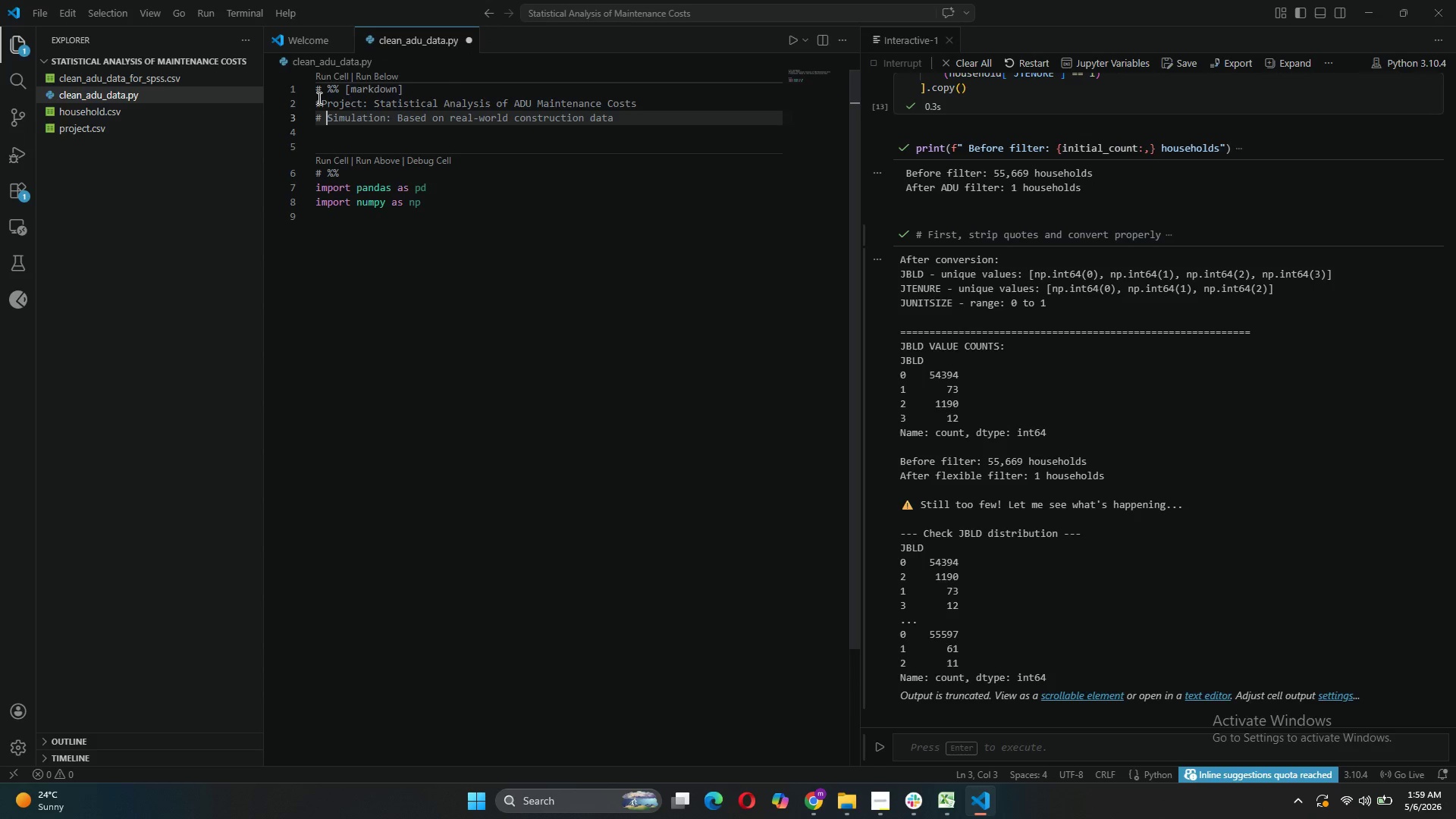 
left_click([323, 102])
 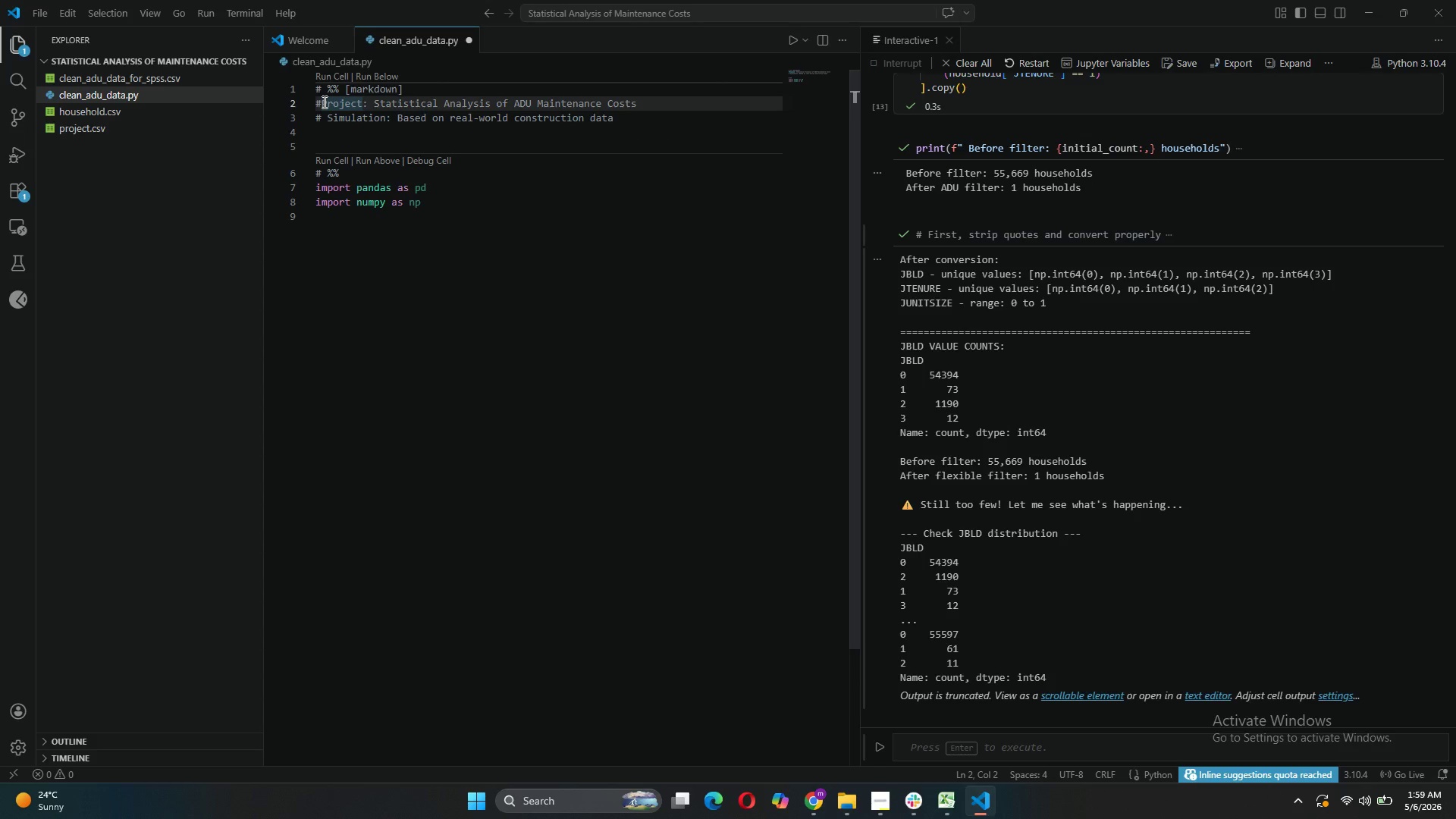 
key(Space)
 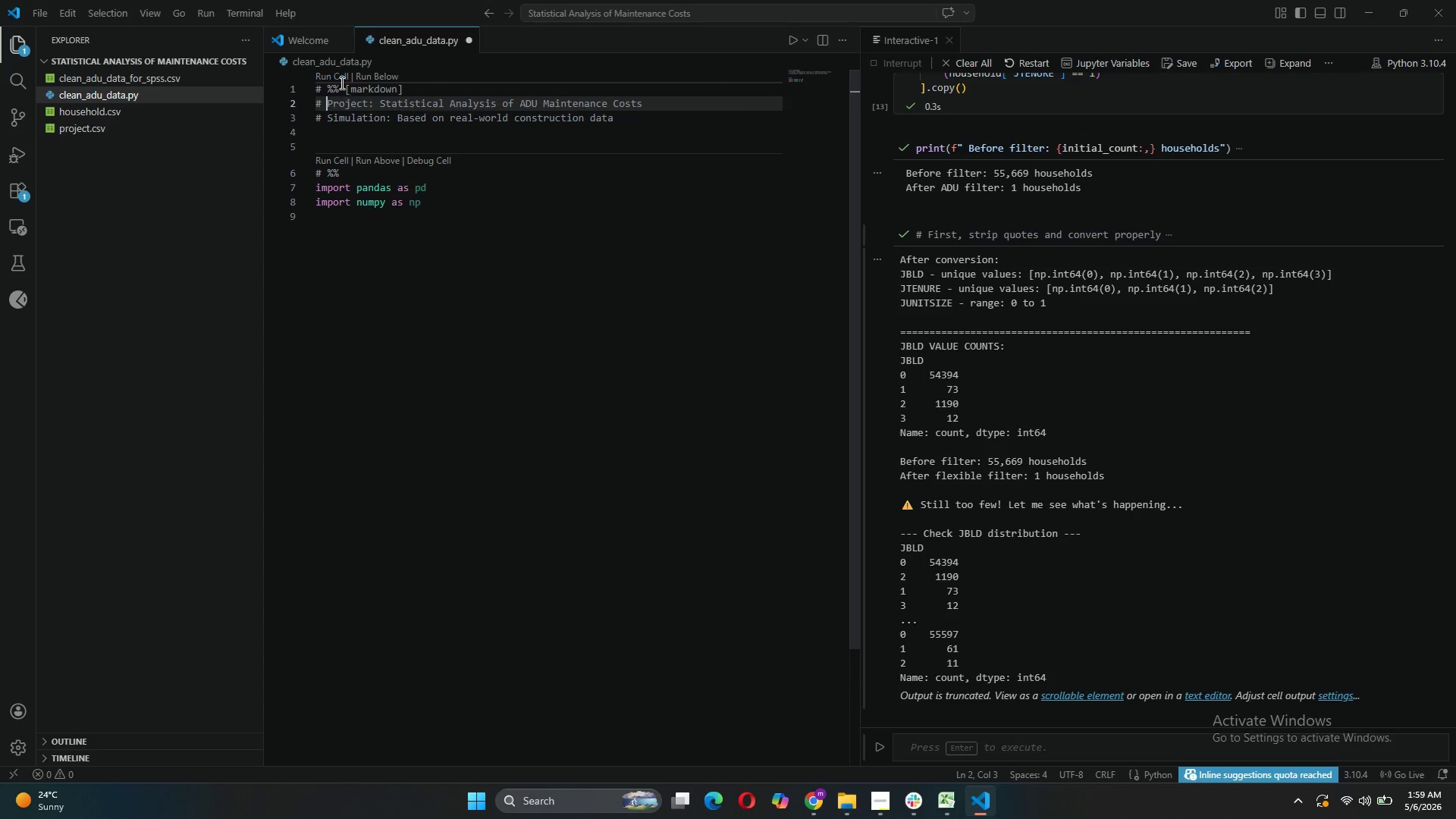 
left_click([334, 77])
 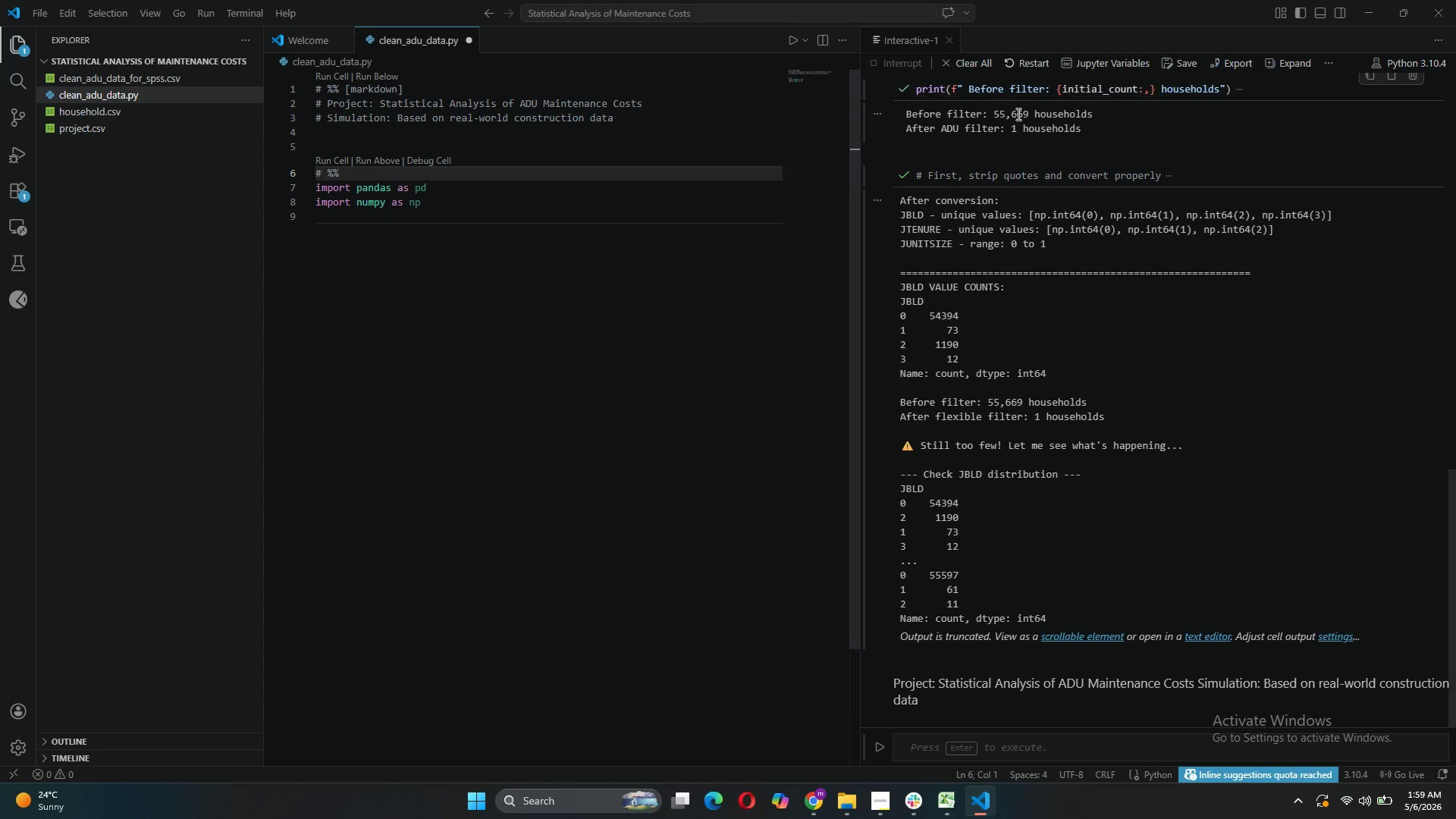 
left_click([969, 65])
 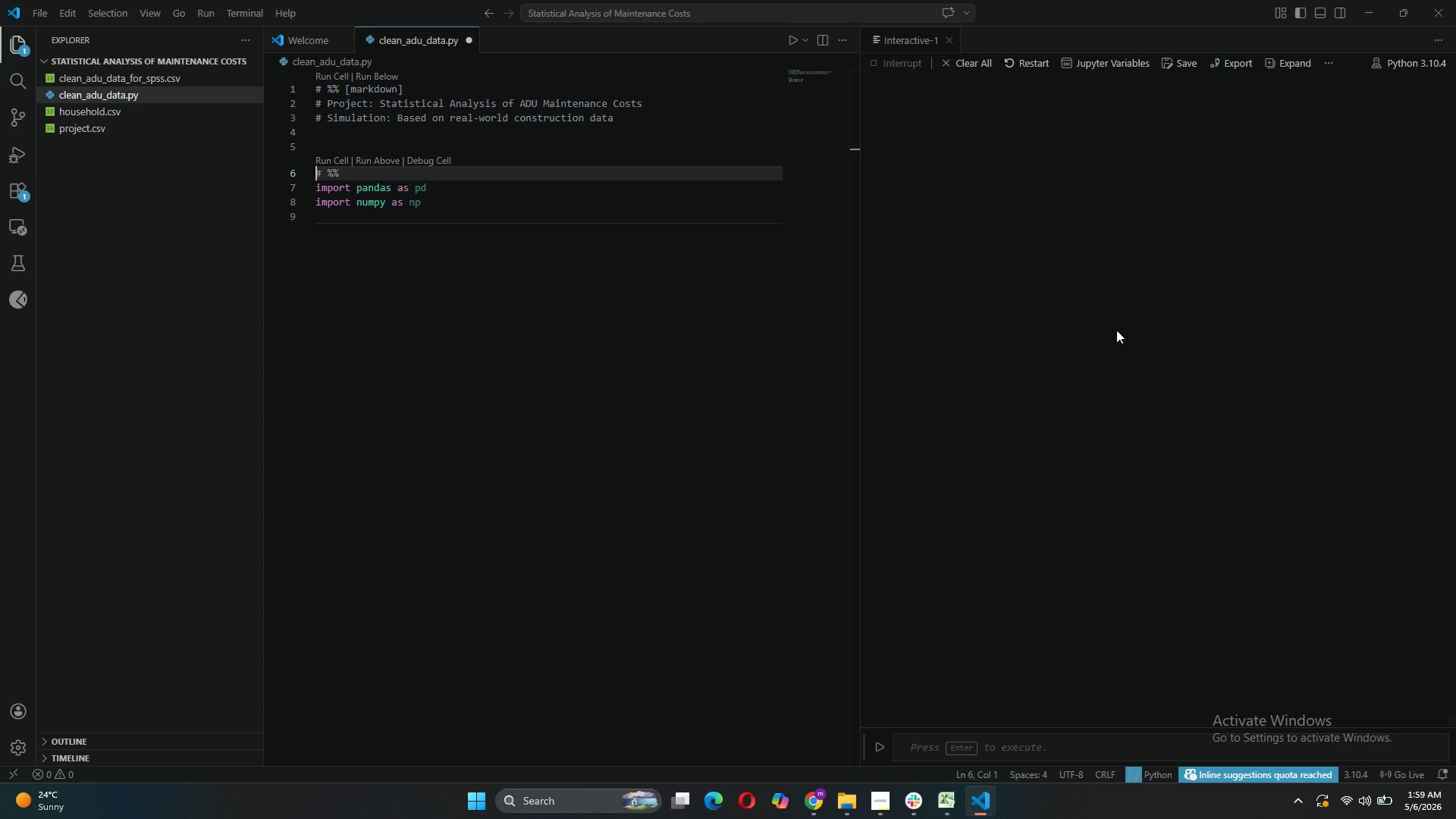 
scroll: coordinate [1117, 331], scroll_direction: up, amount: 5.0
 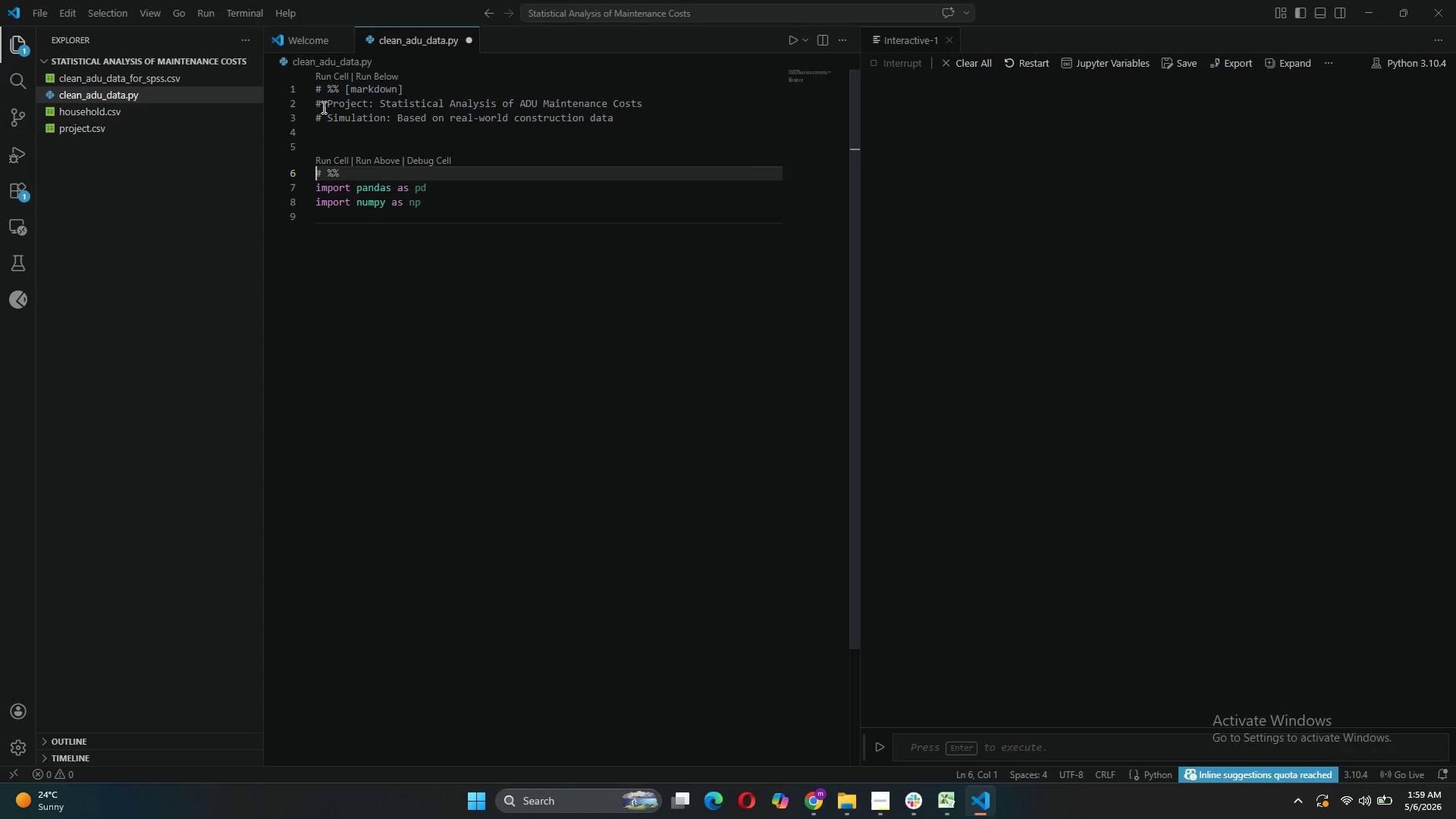 
left_click([328, 105])
 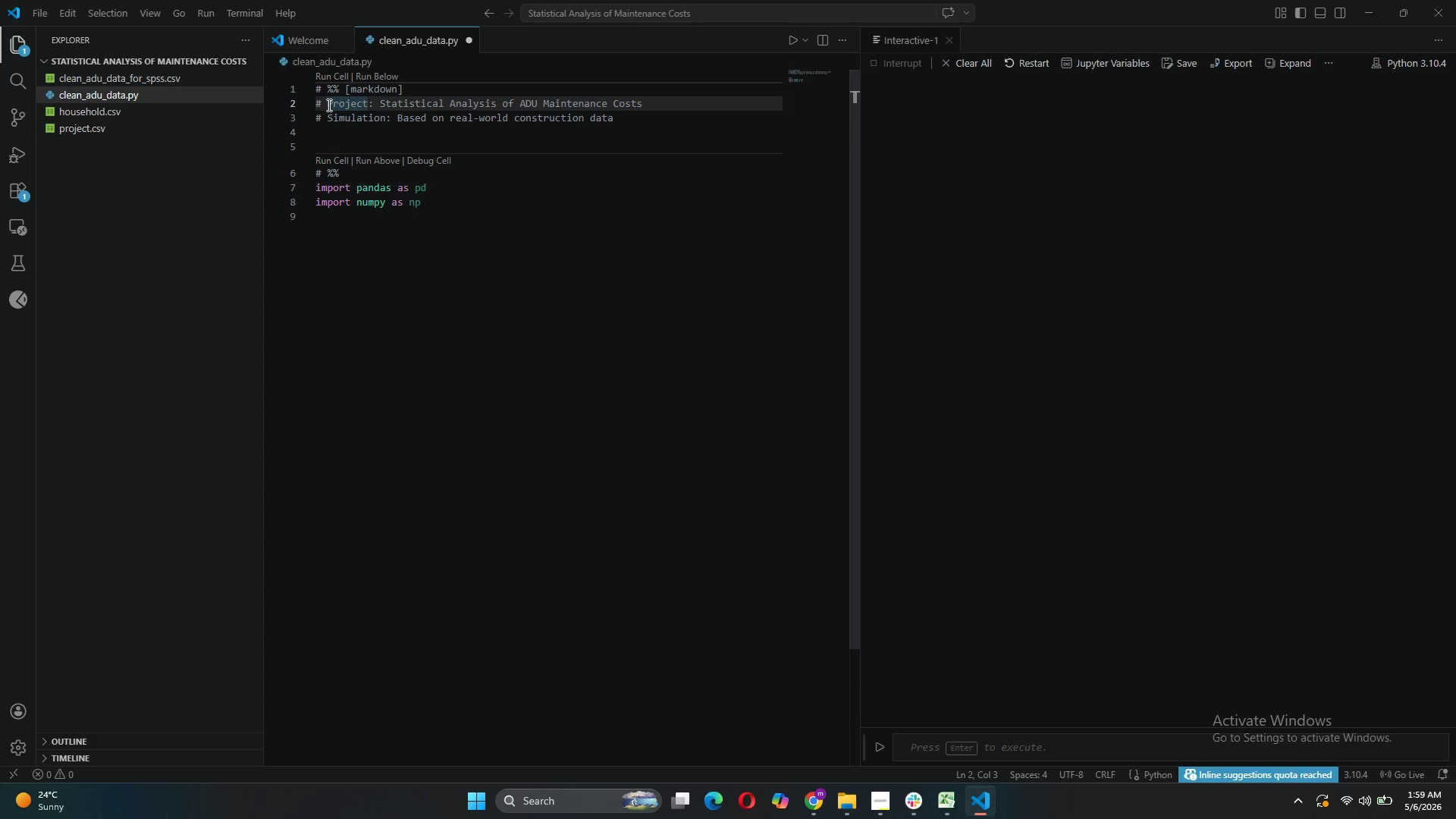 
type(##)
 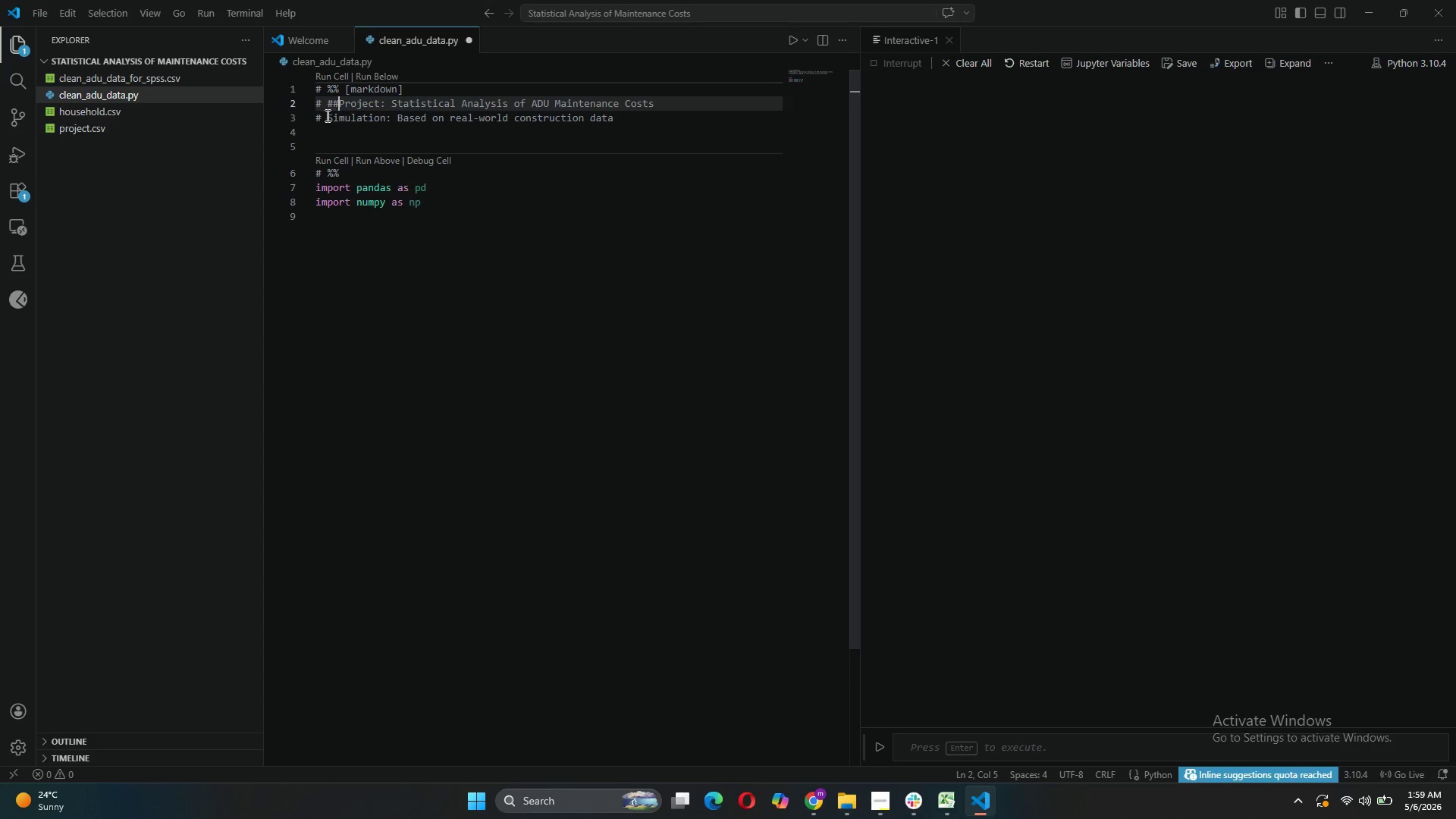 
left_click([326, 115])
 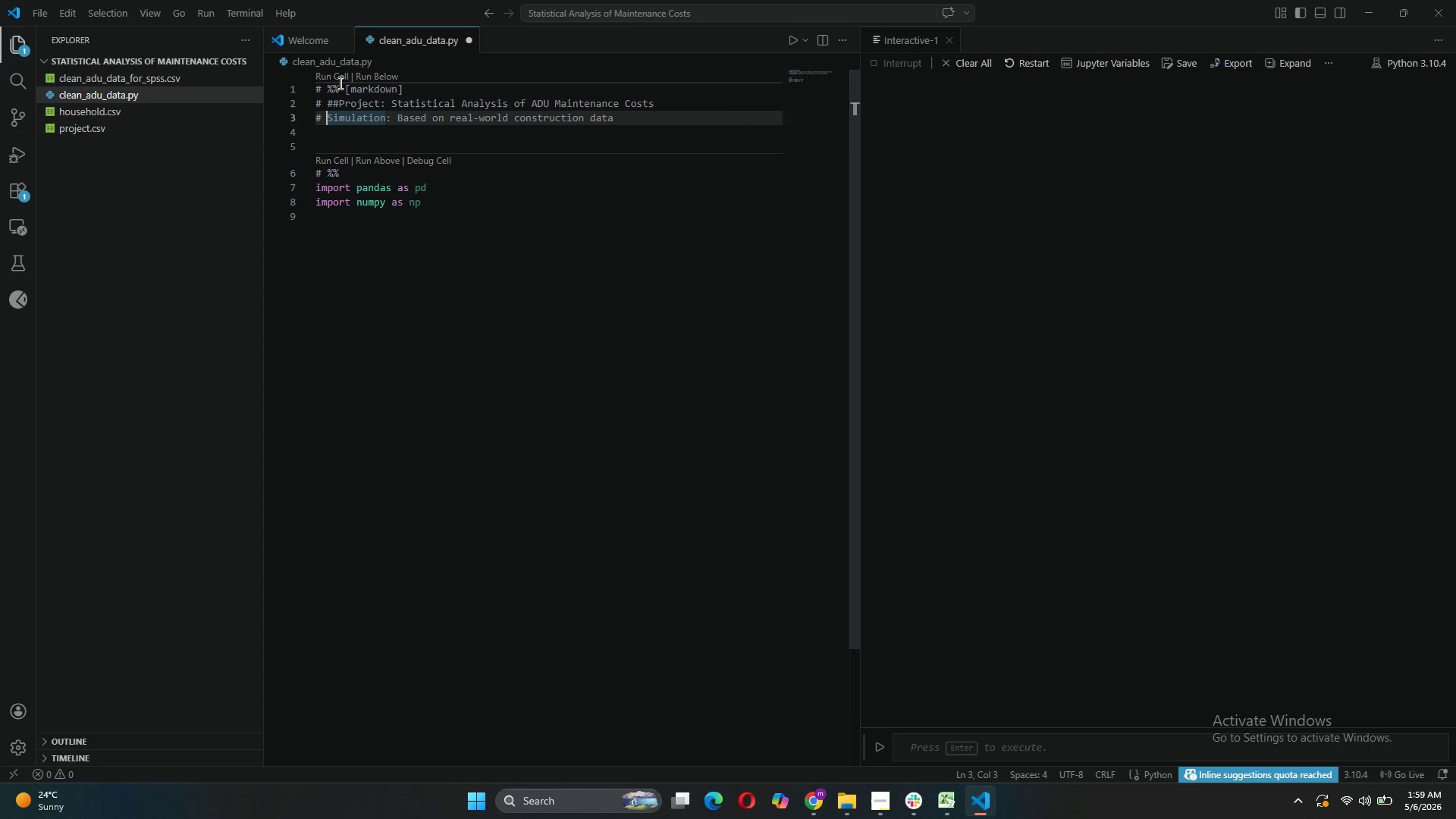 
left_click([338, 80])
 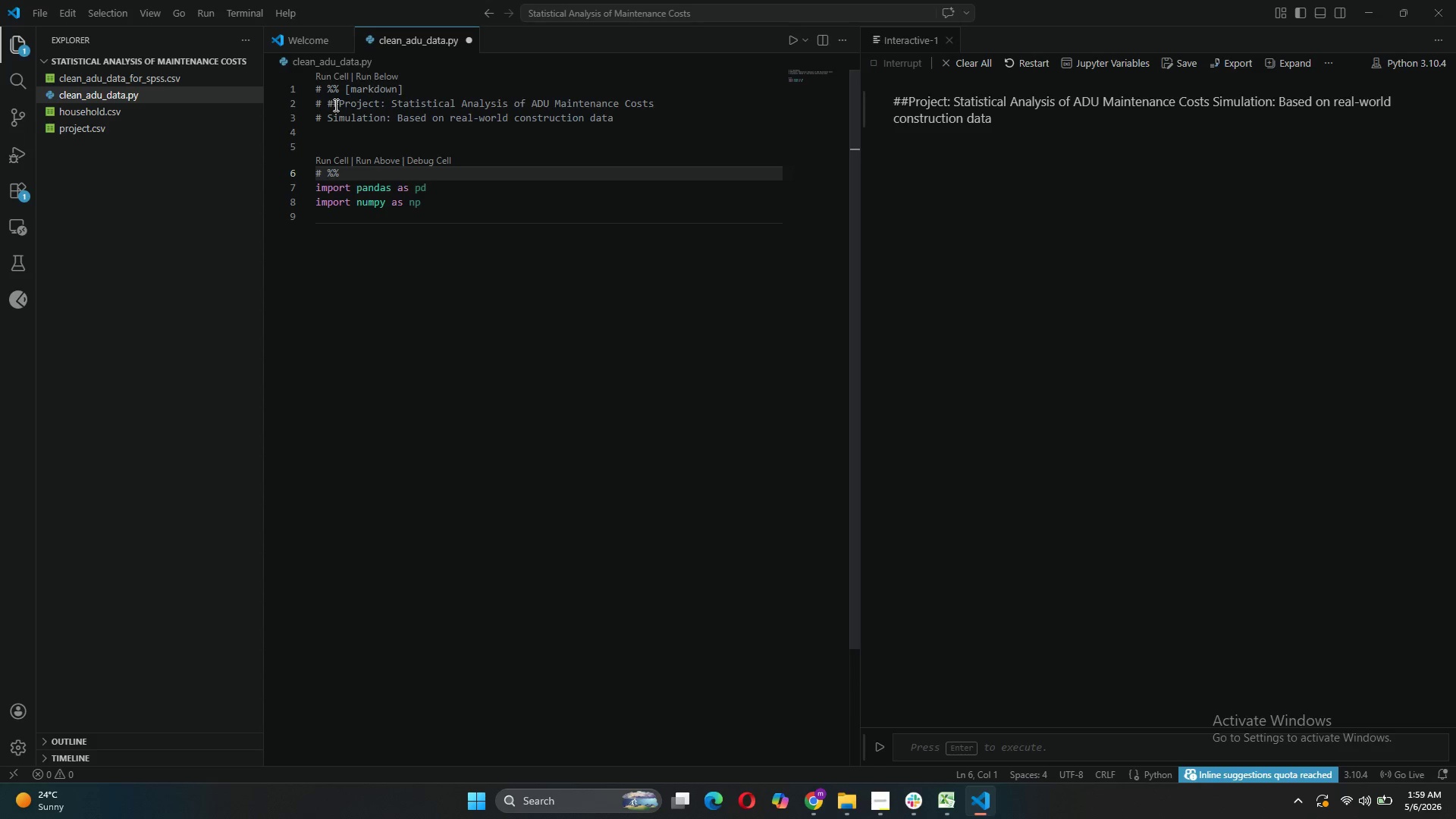 
wait(7.45)
 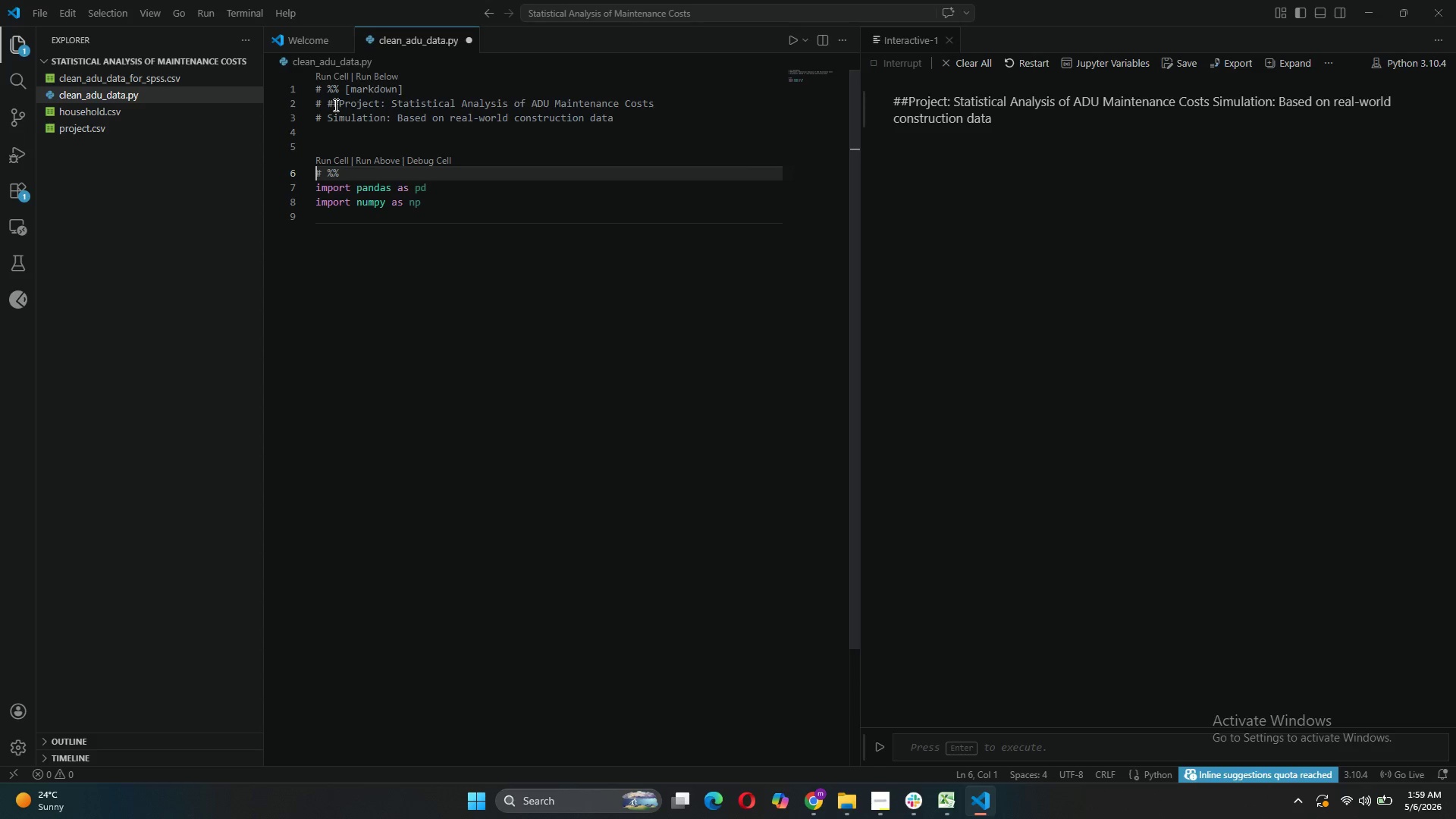 
left_click([657, 107])
 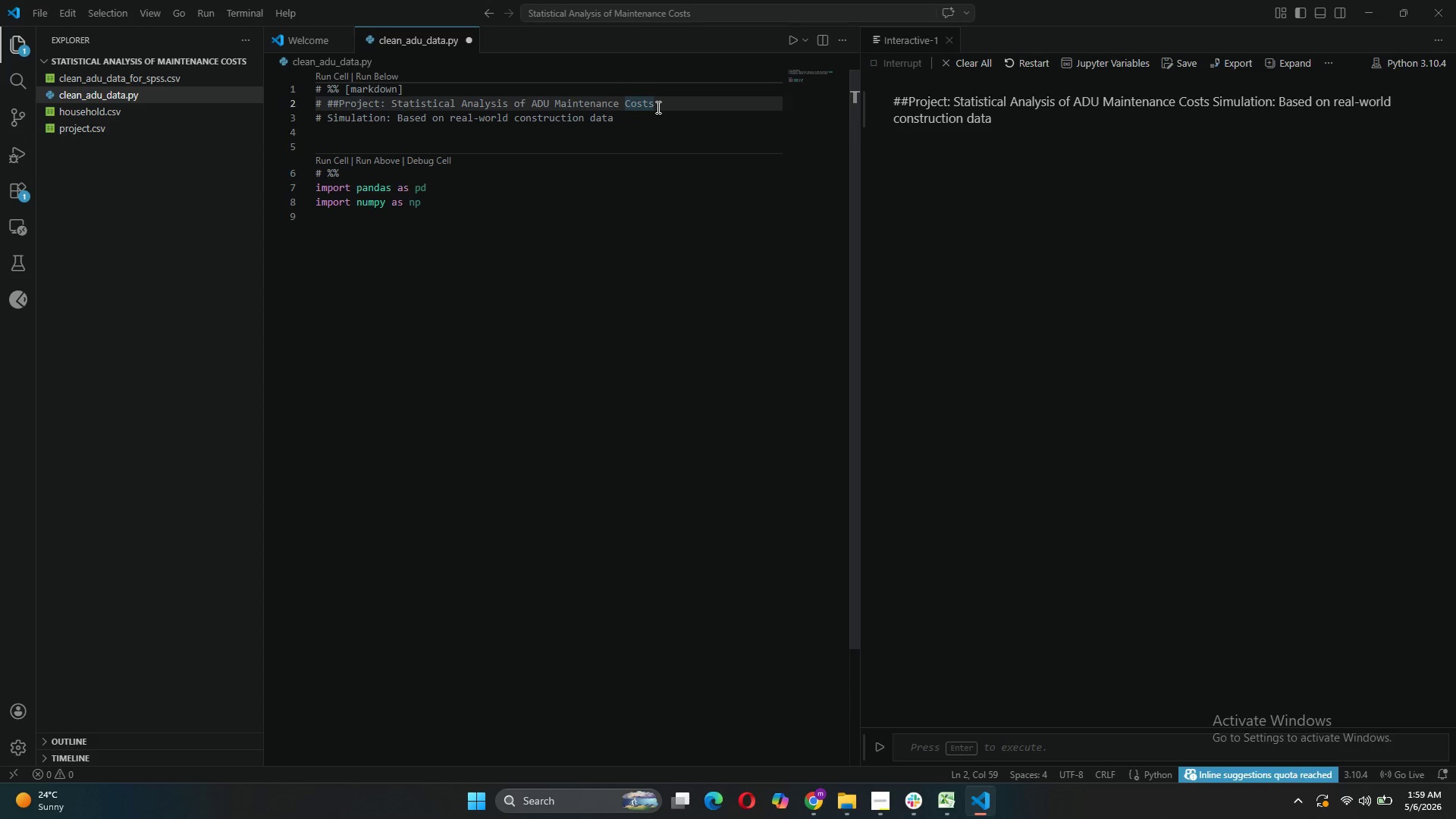 
key(Enter)
 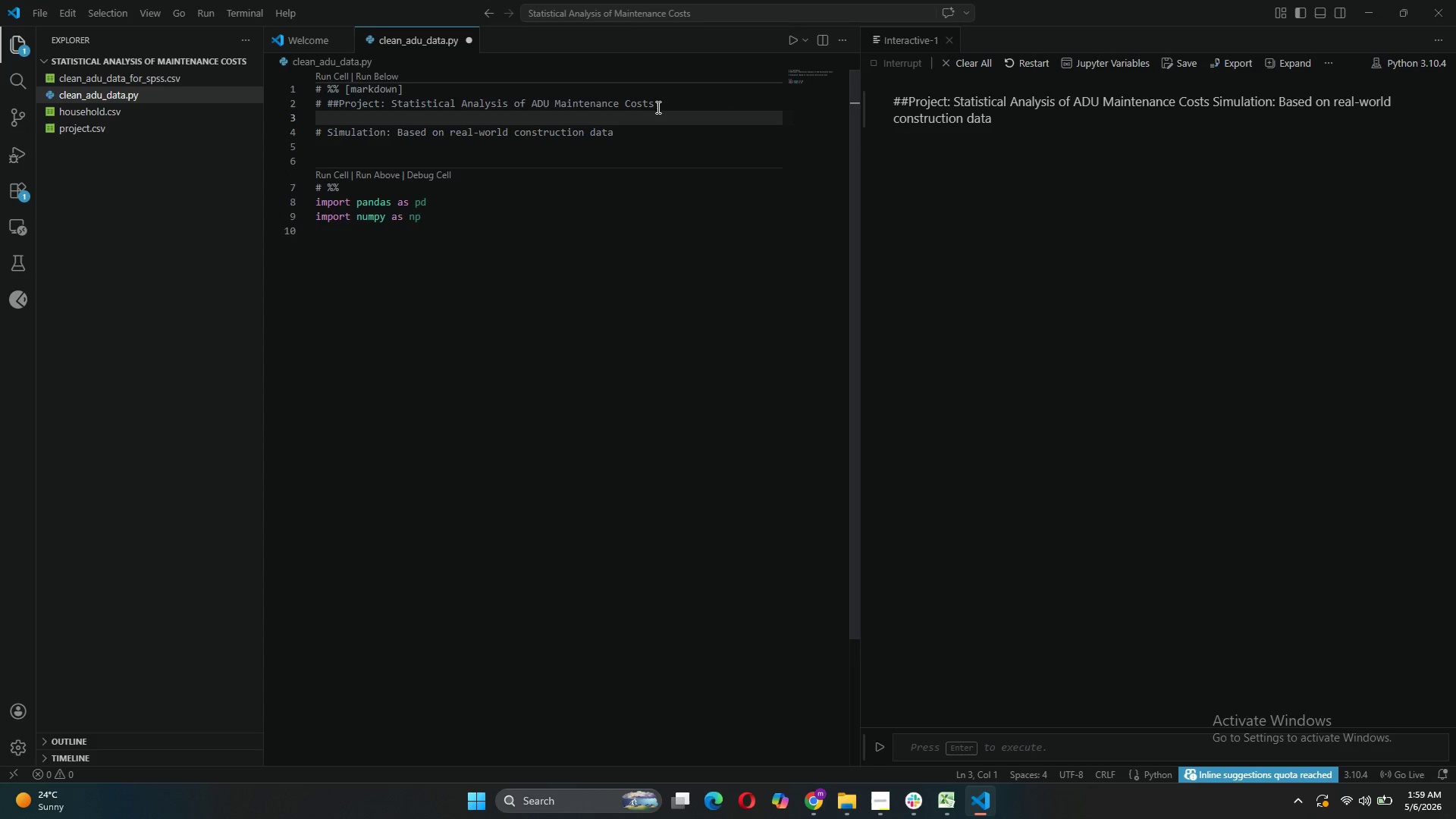 
key(Shift+3)
 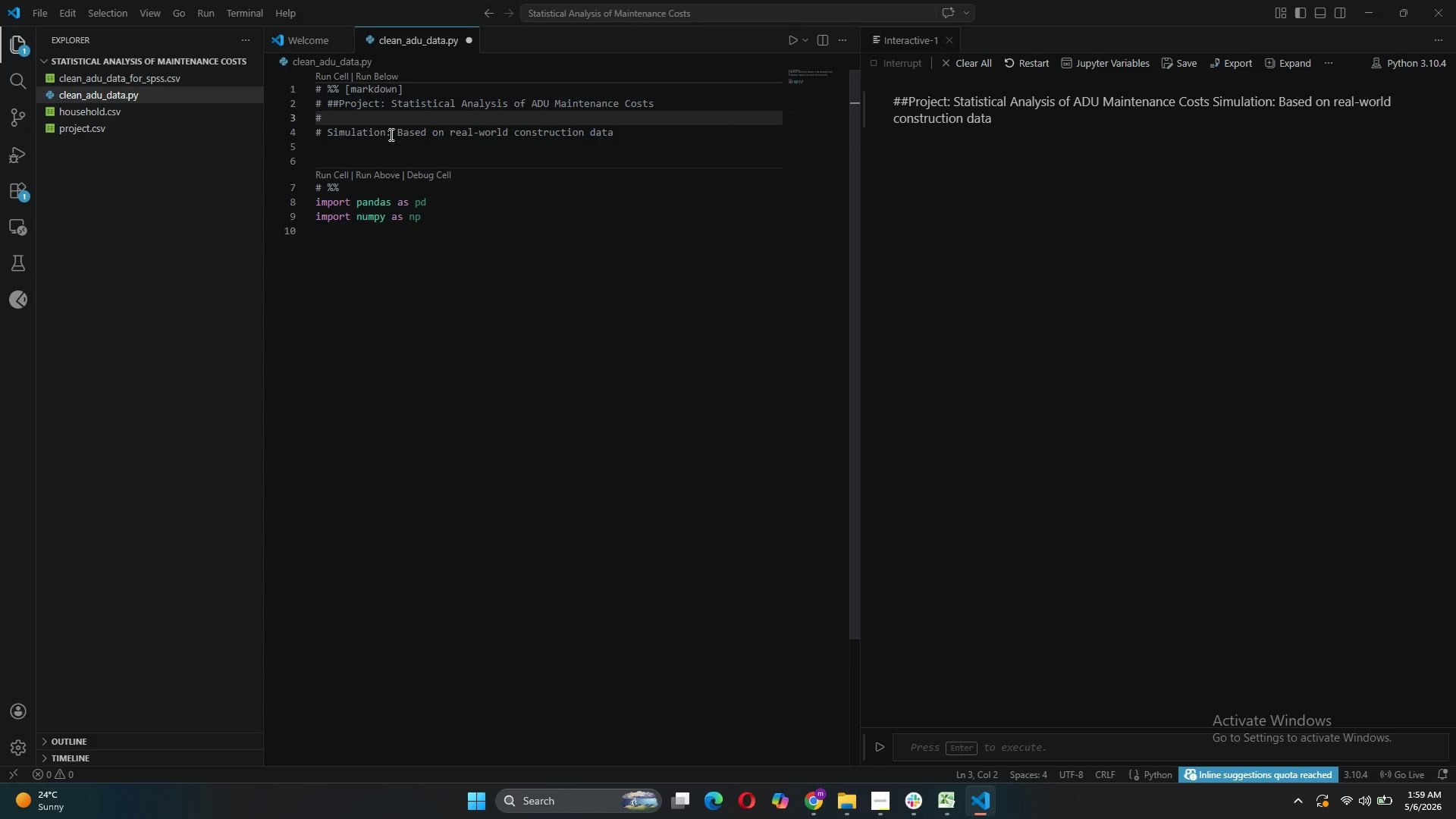 
left_click([340, 108])
 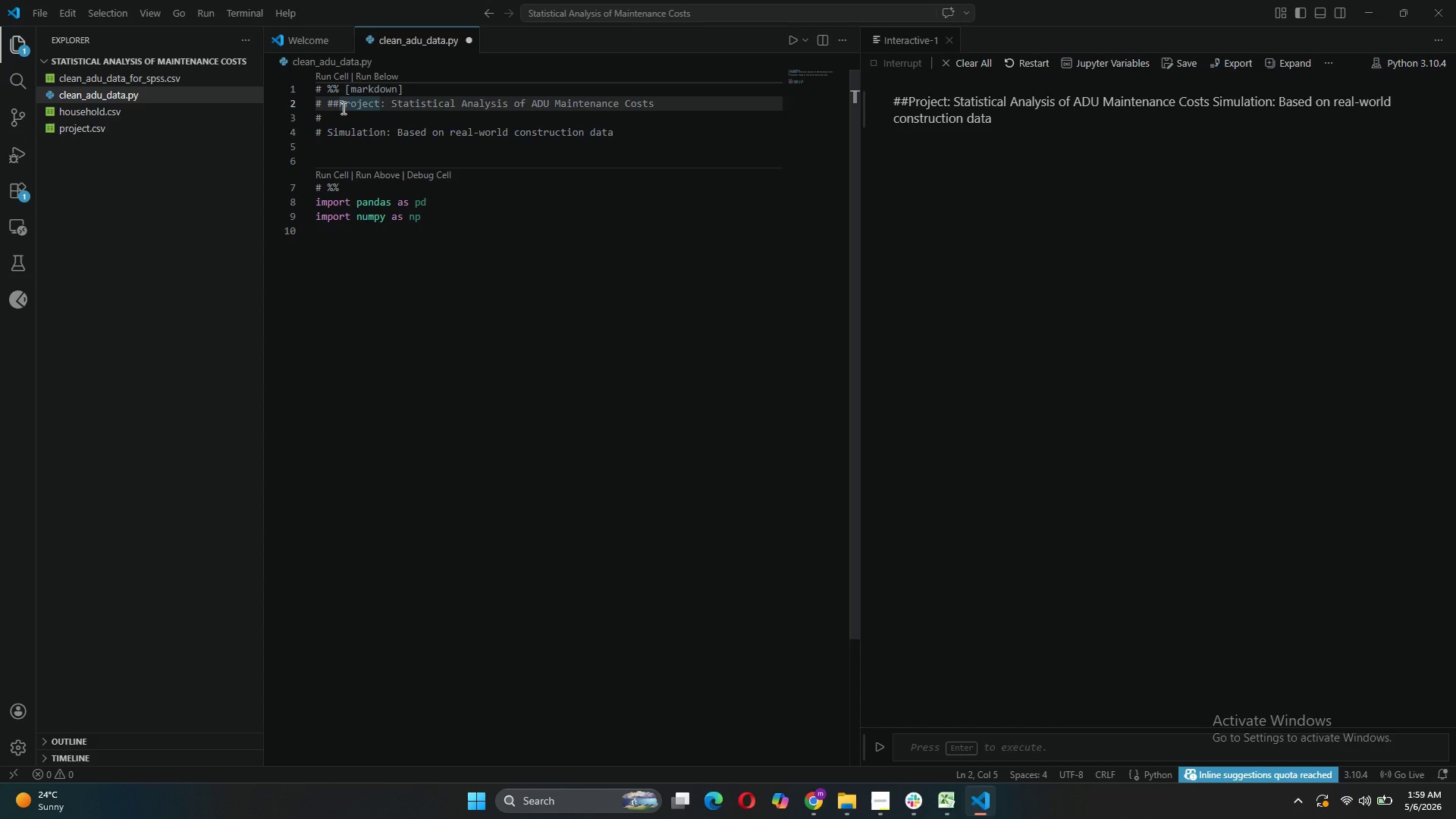 
key(Backspace)
 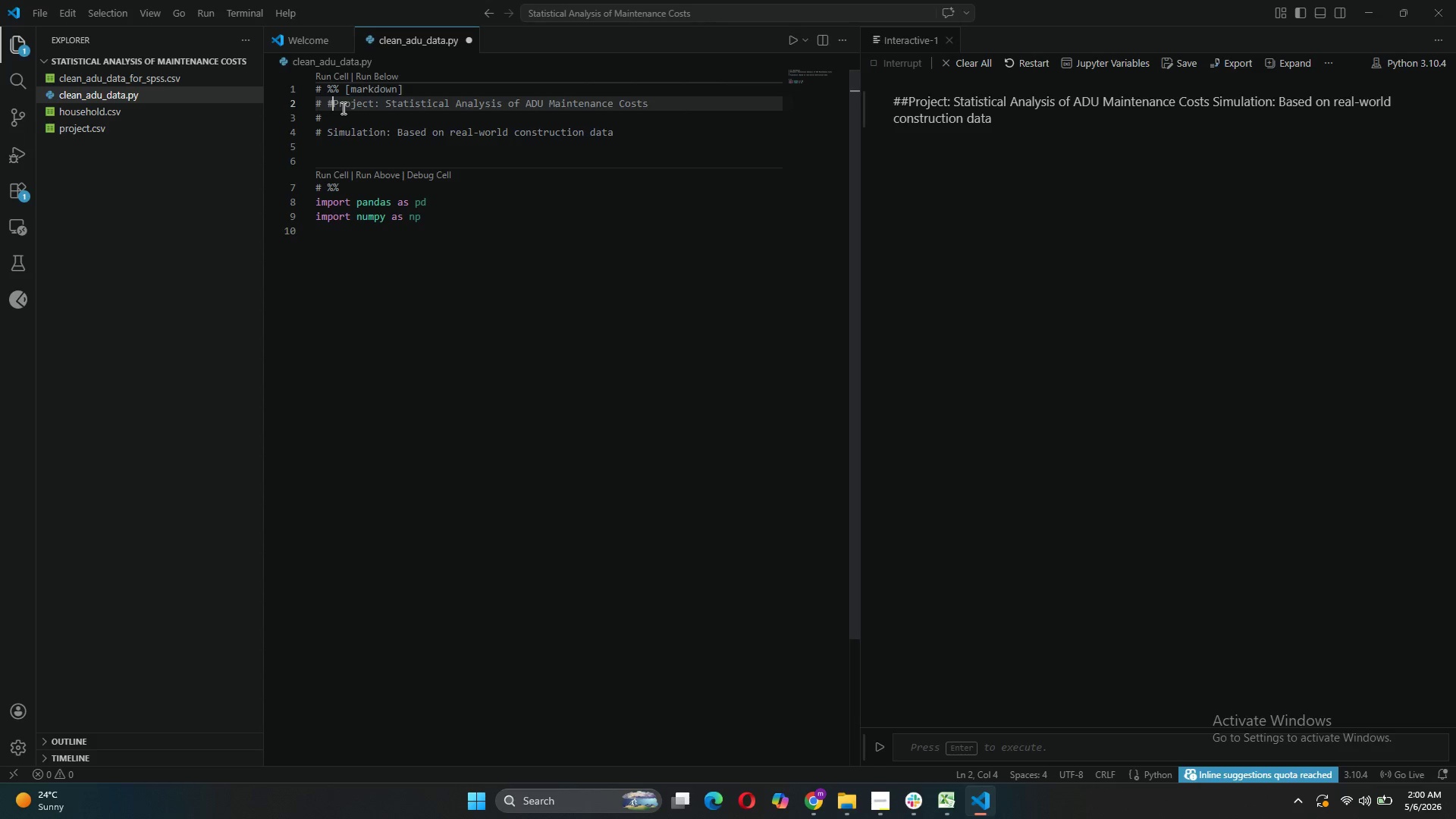 
key(Backspace)
 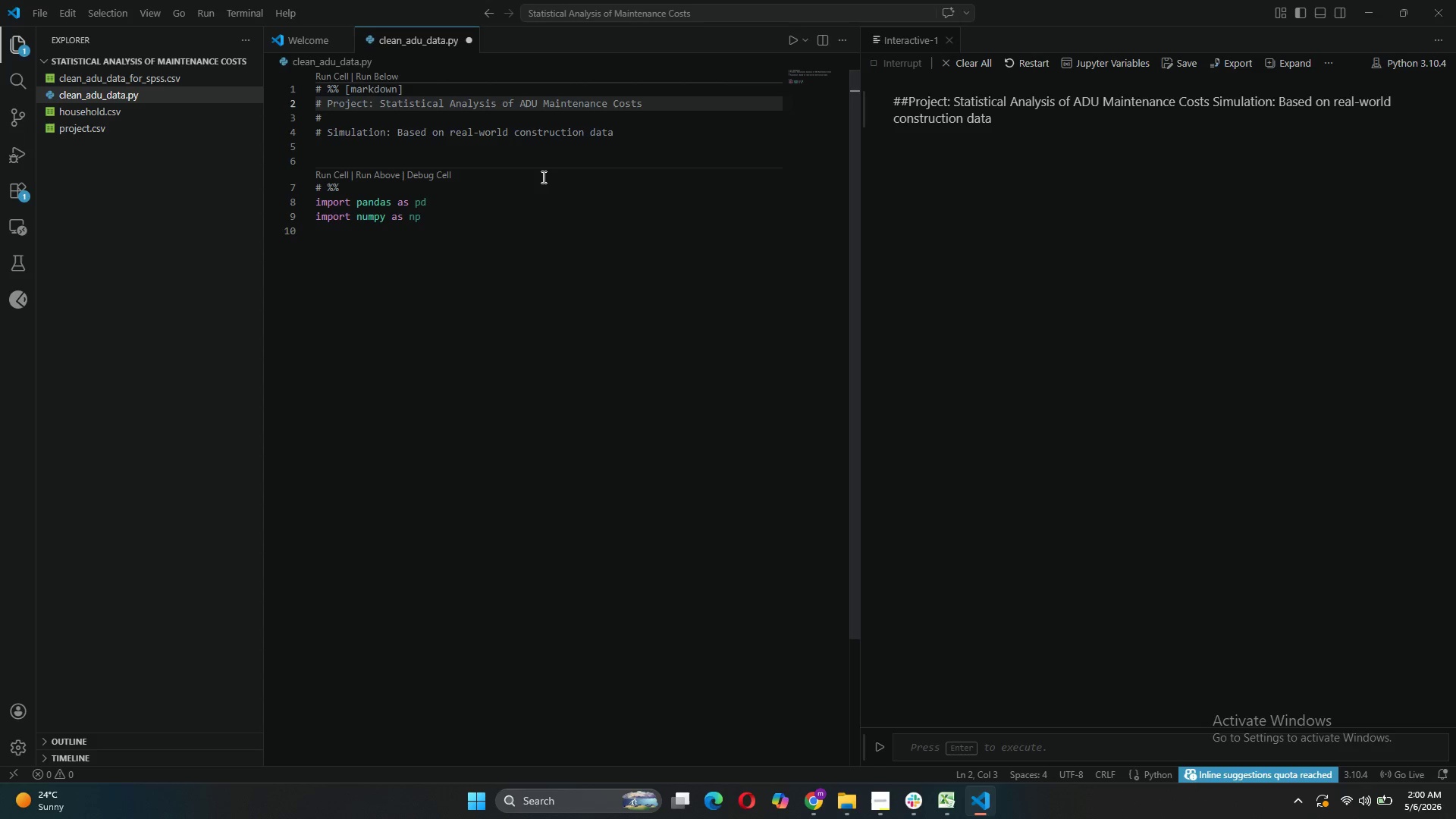 
key(Control+S)
 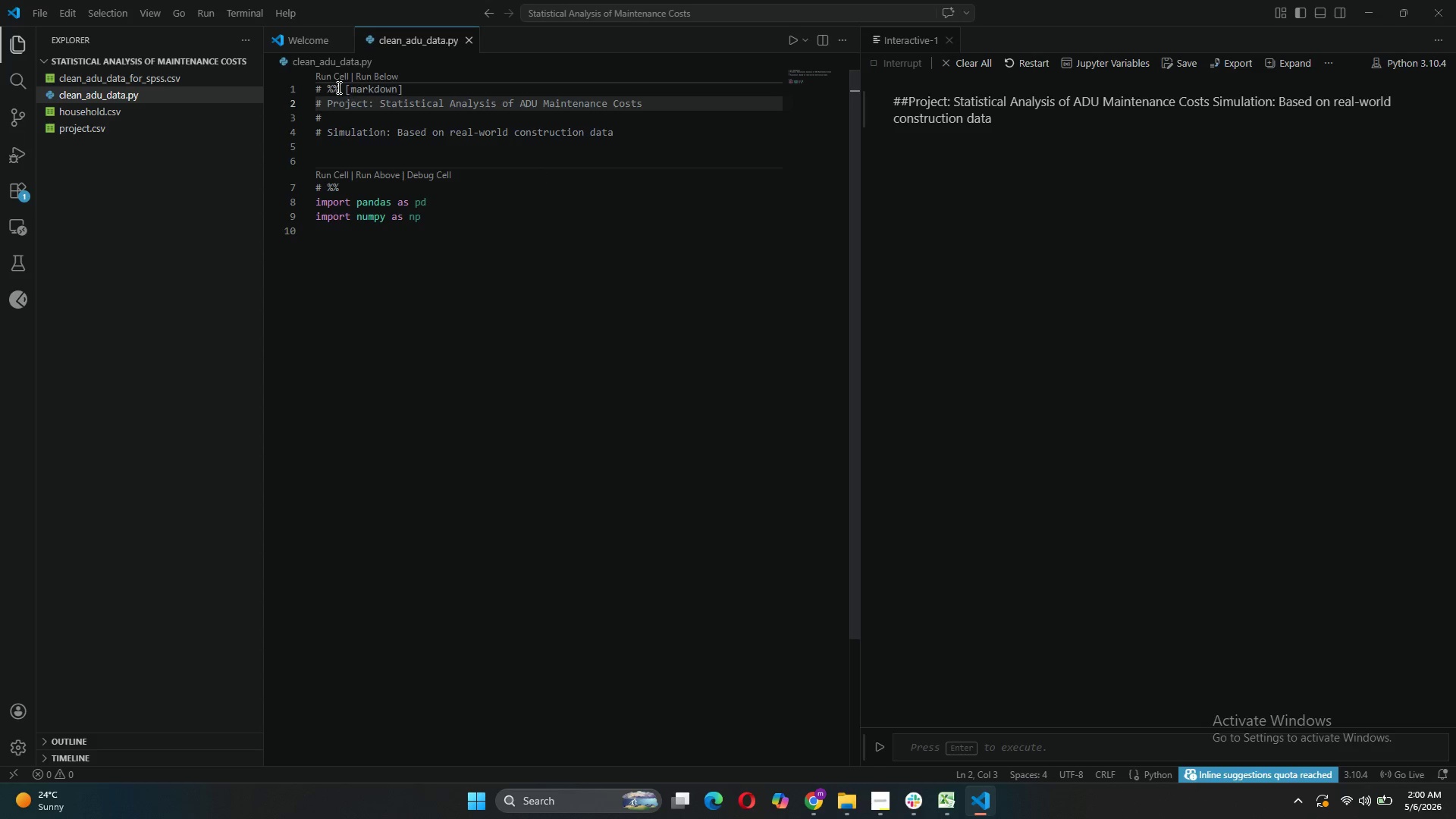 
left_click([331, 78])
 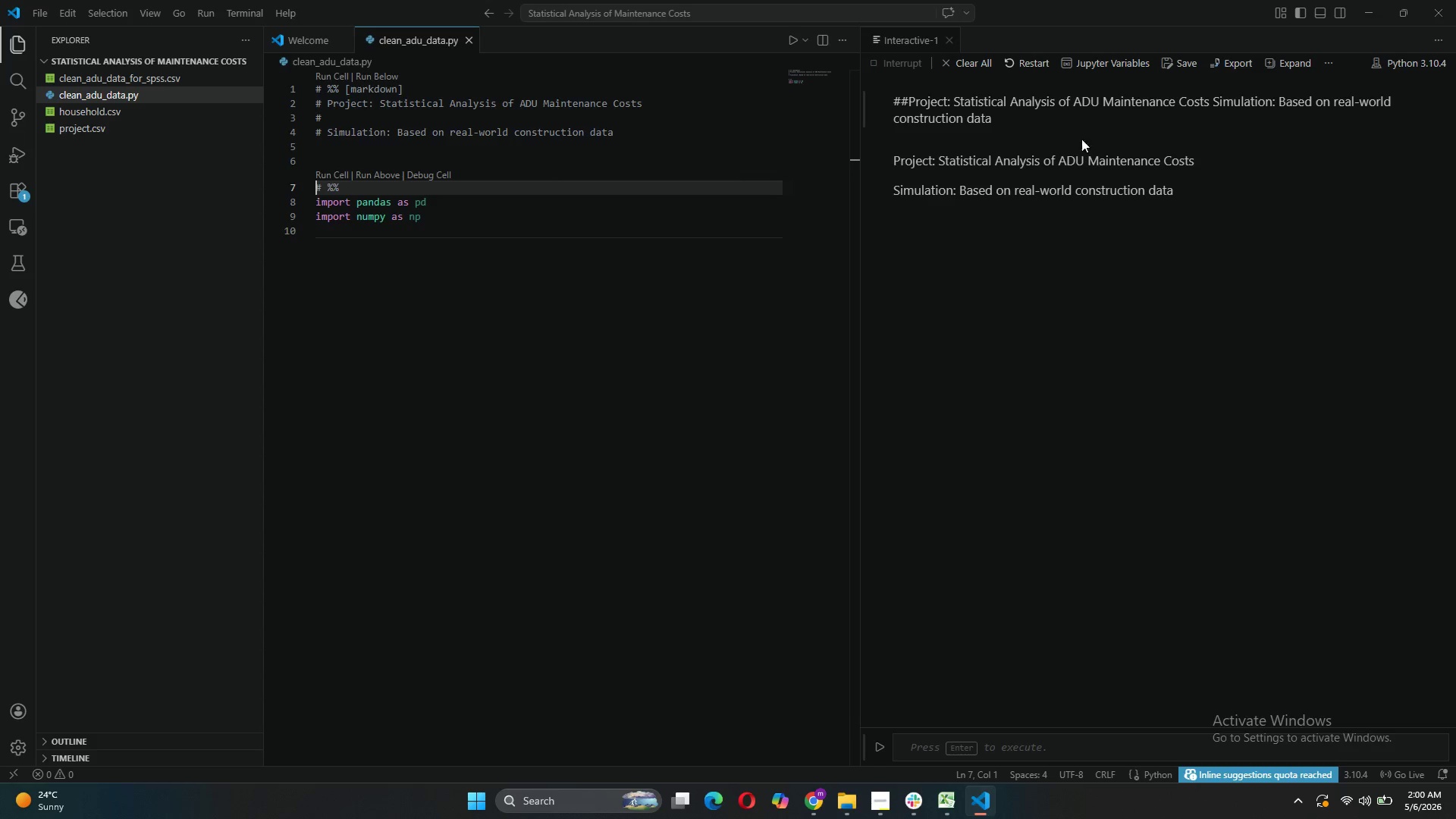 
left_click([1172, 107])
 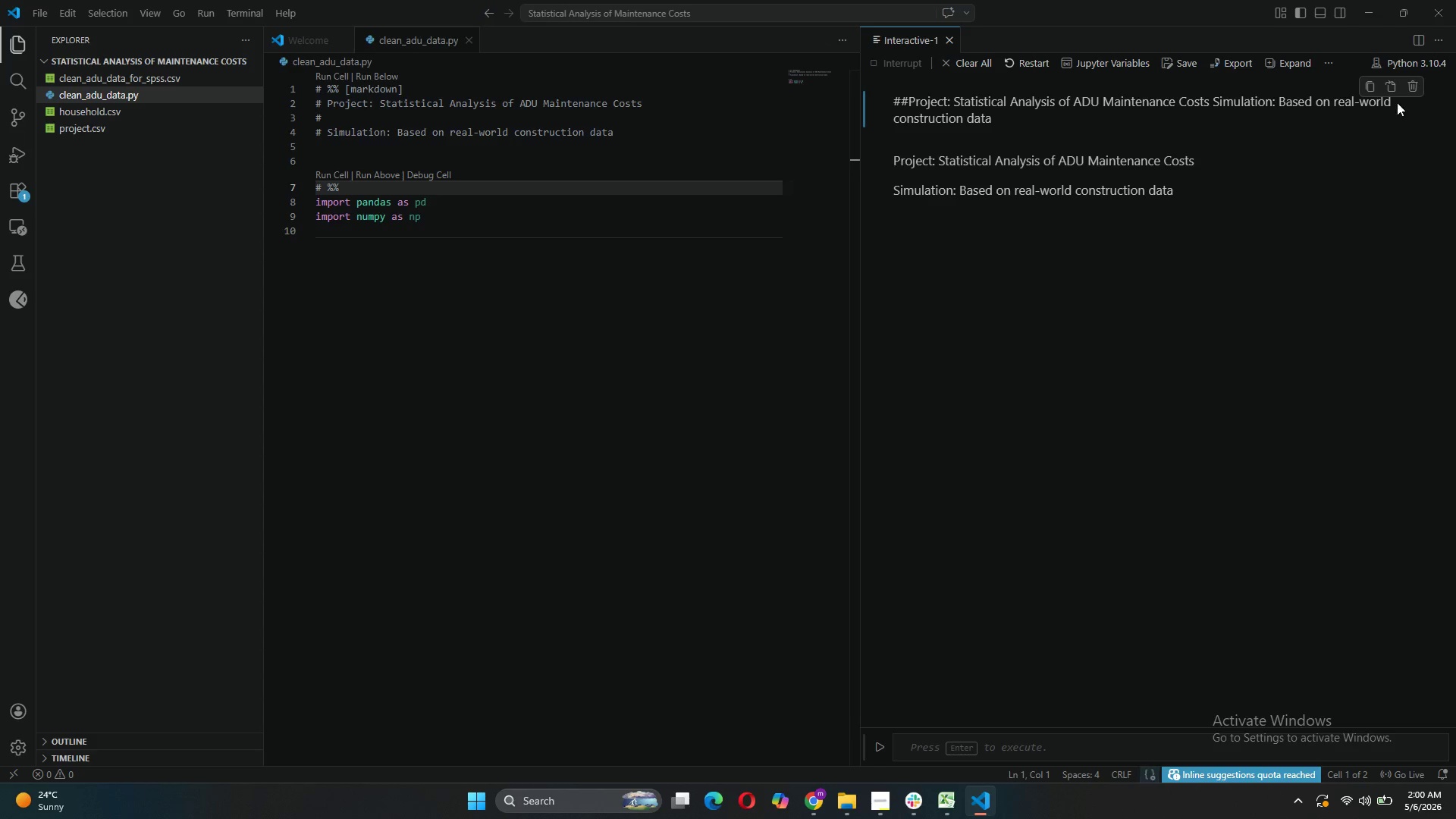 
left_click([1407, 87])
 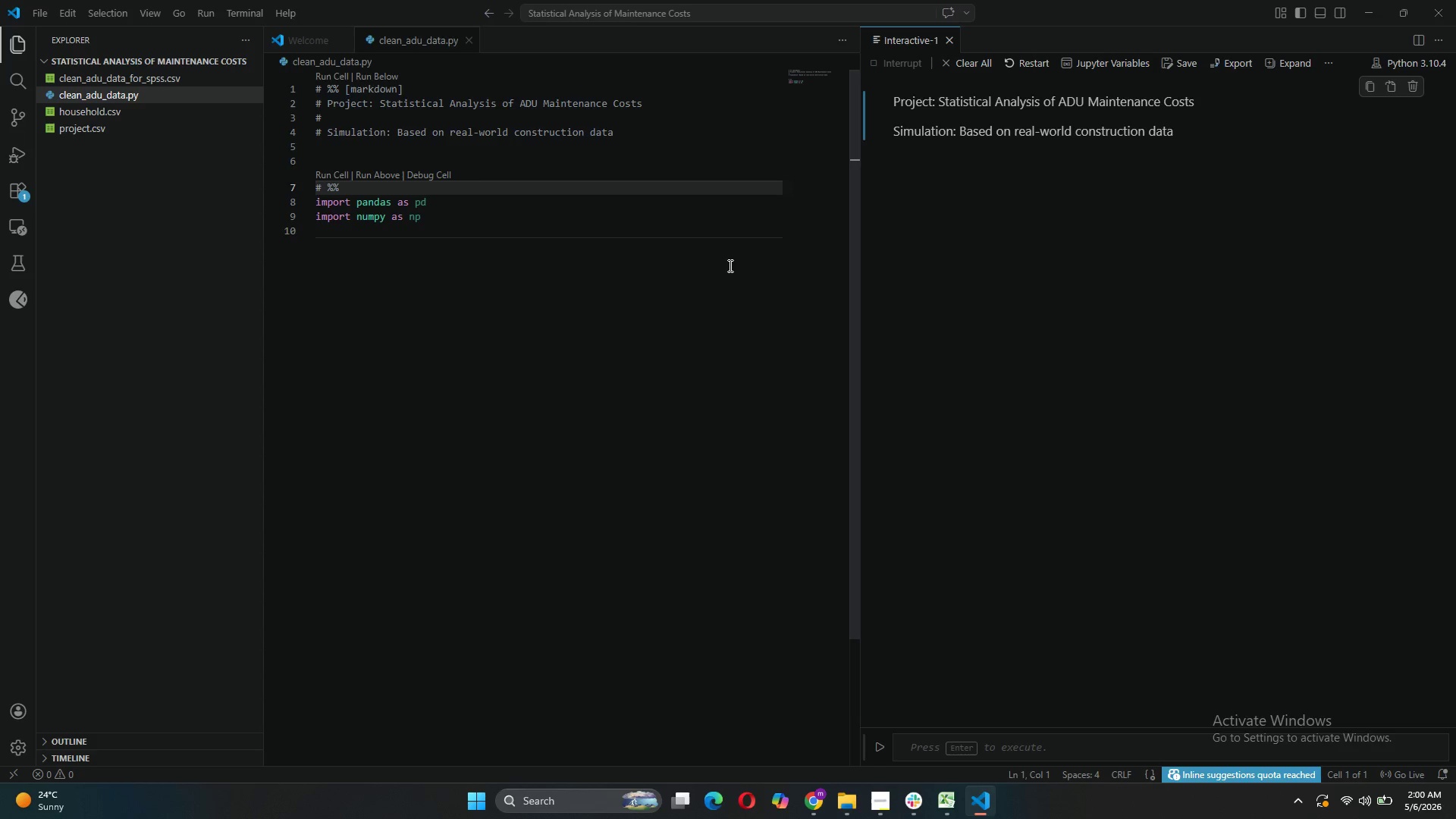 
wait(6.39)
 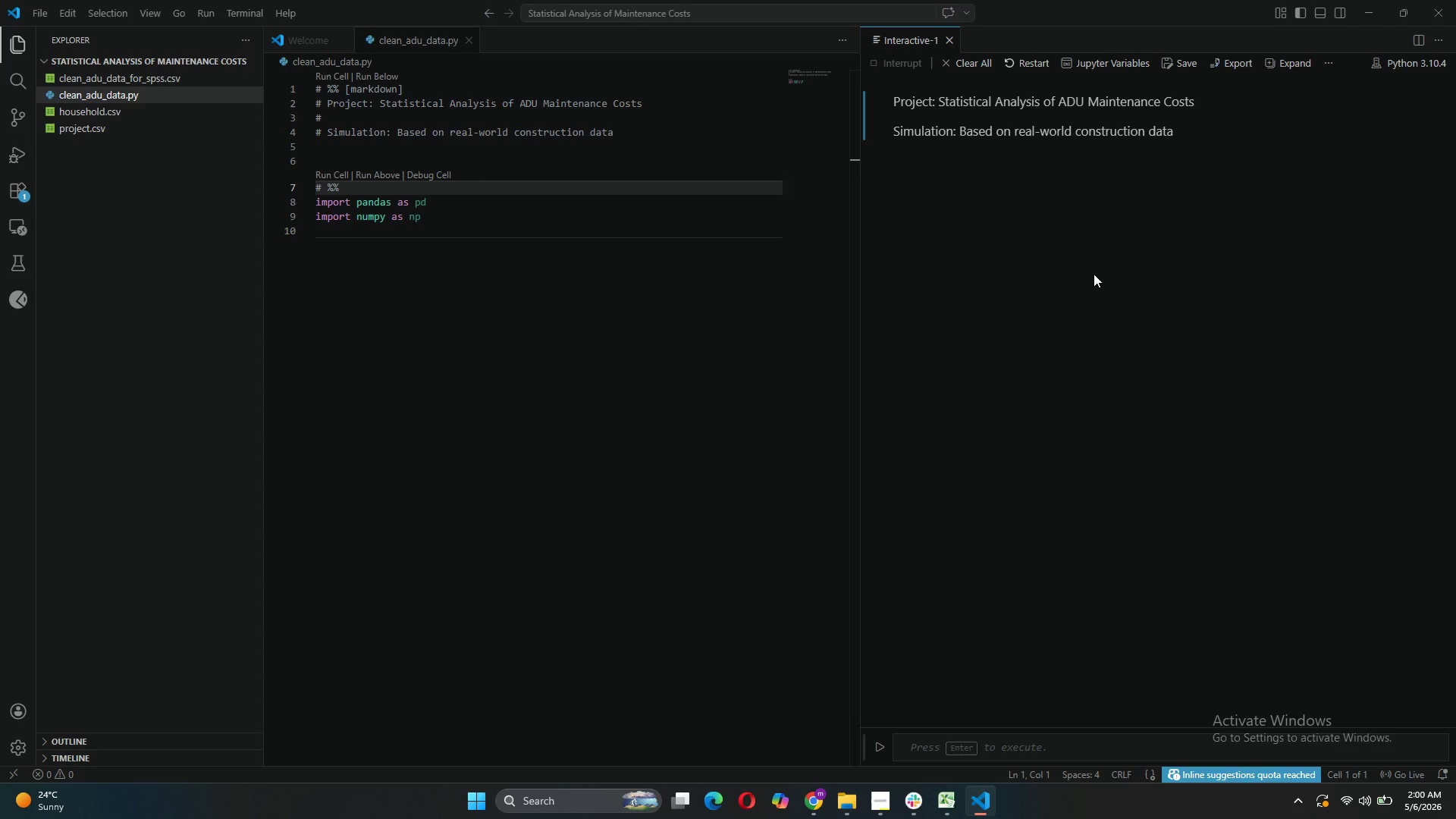 
double_click([474, 229])
 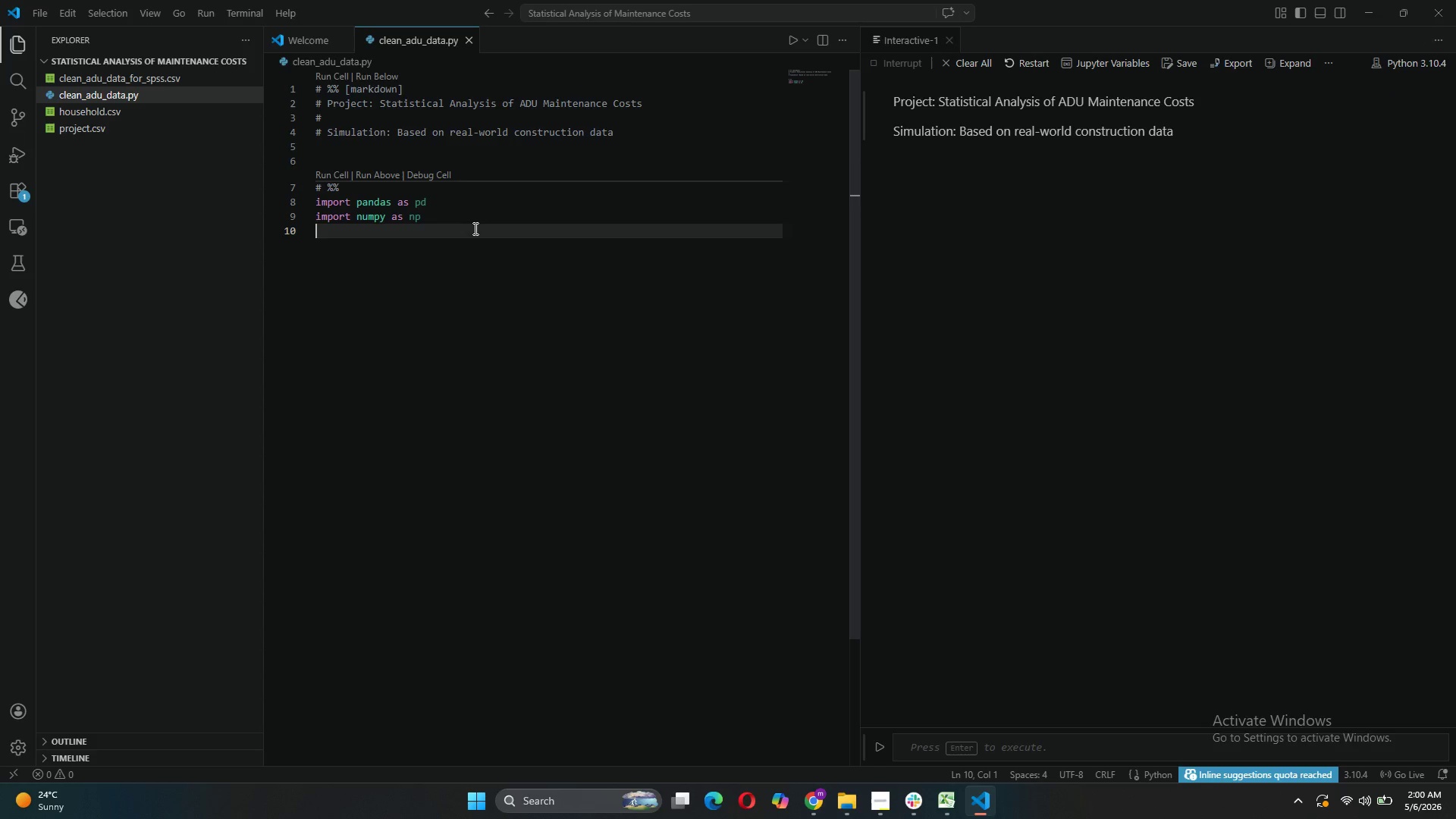 
type(from scipy import stats)
 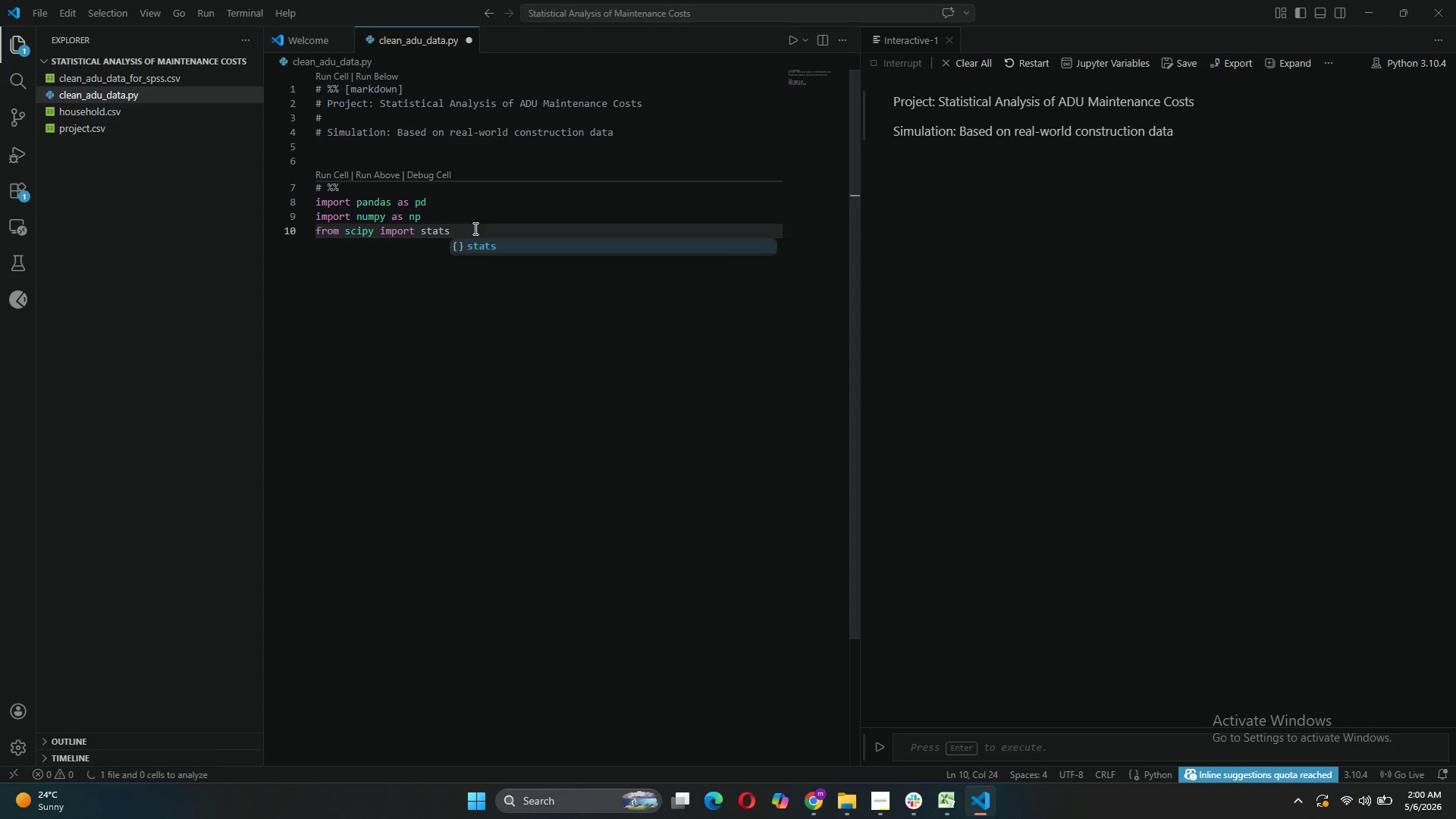 
left_click([419, 291])
 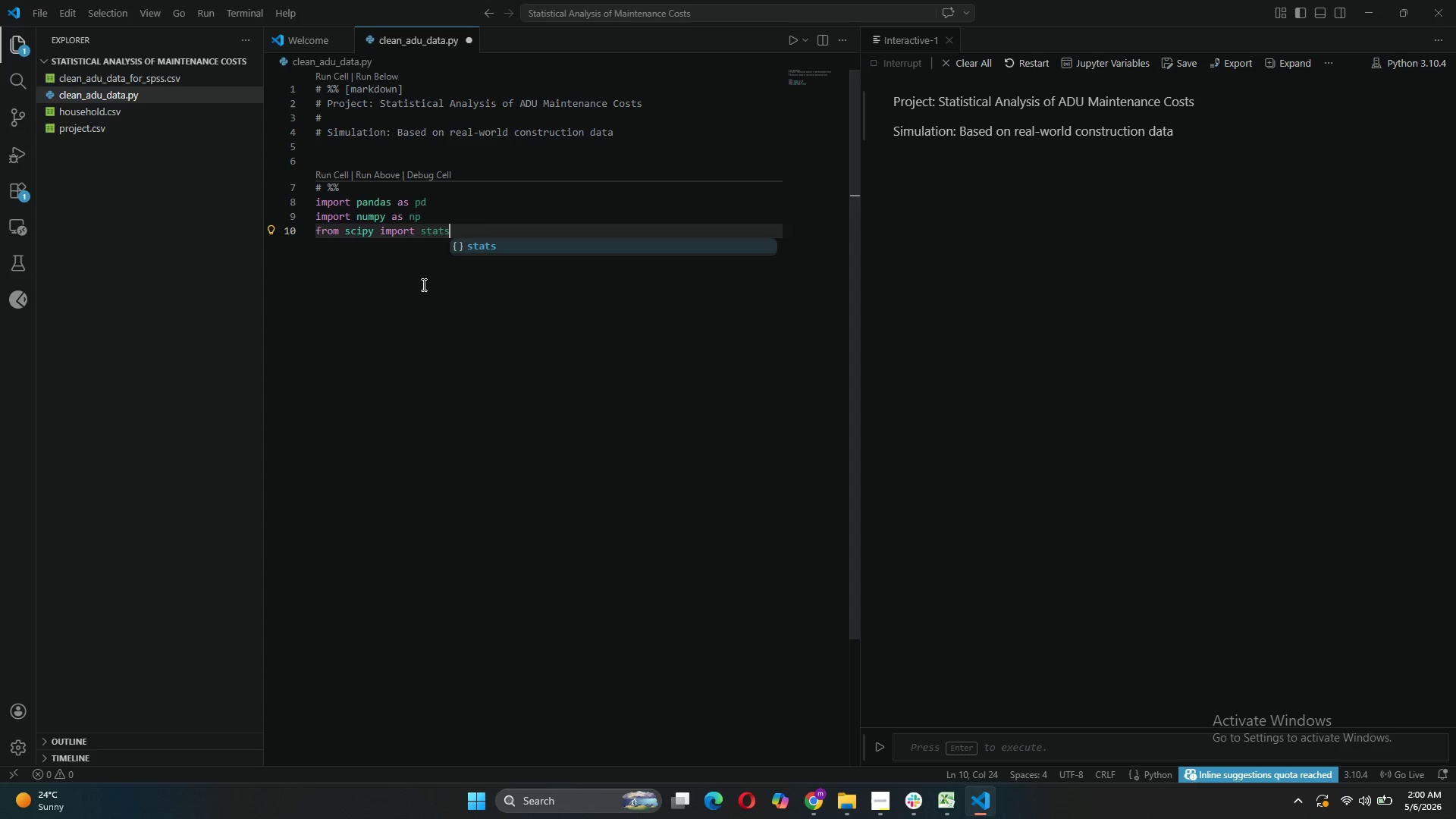 
left_click([423, 284])
 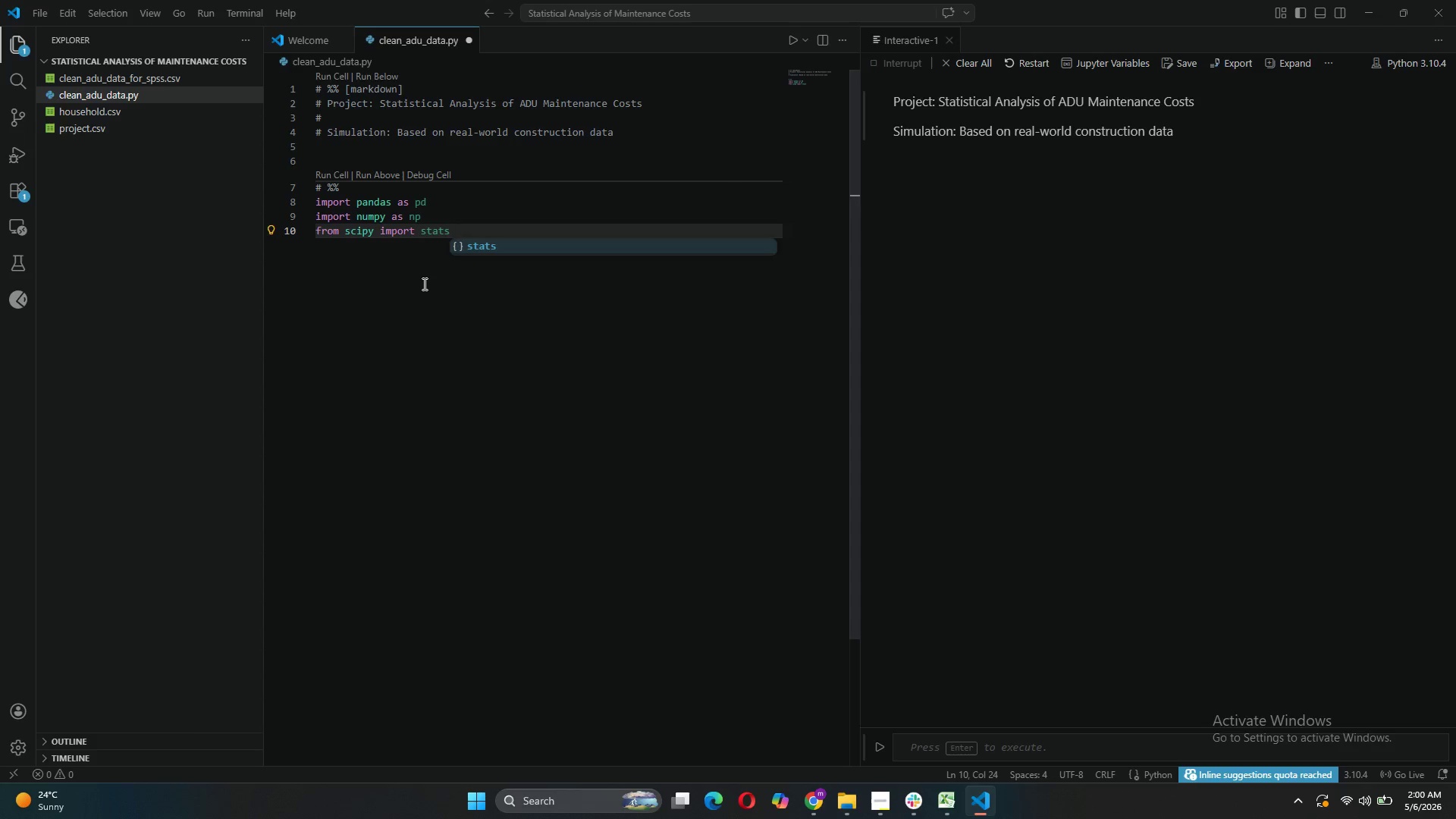 
key(Enter)
 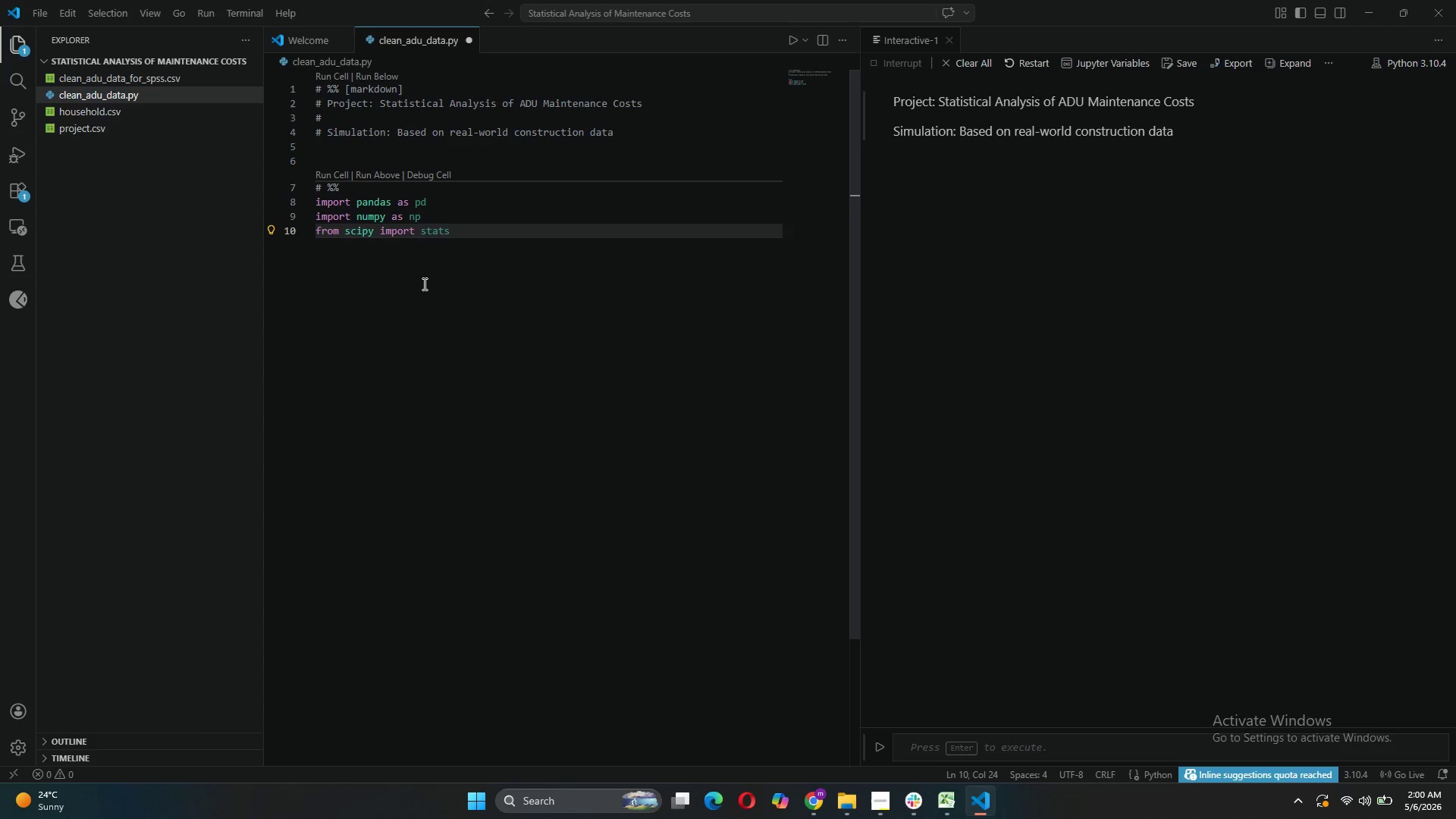 
key(Enter)
 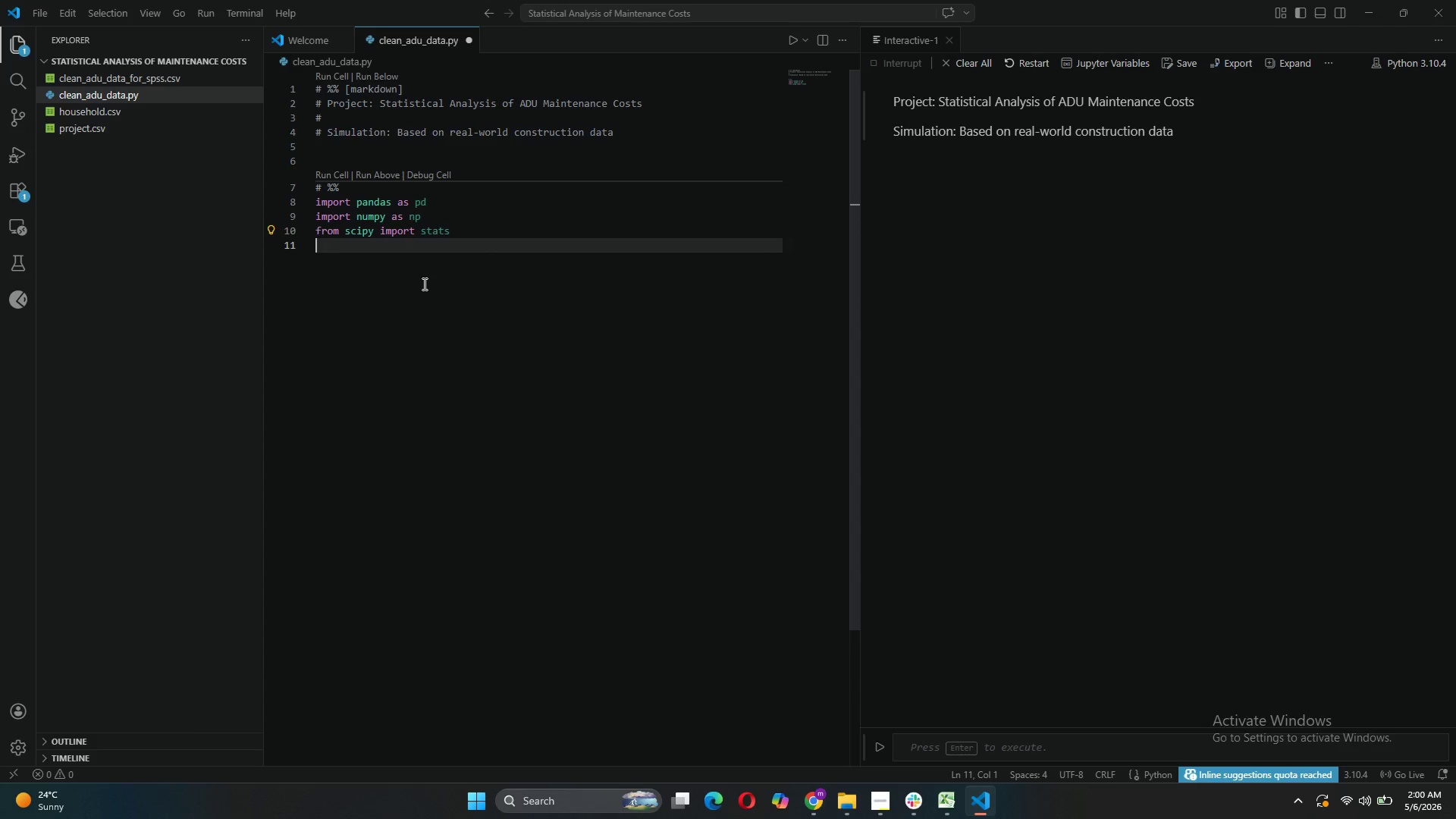 
key(Enter)
 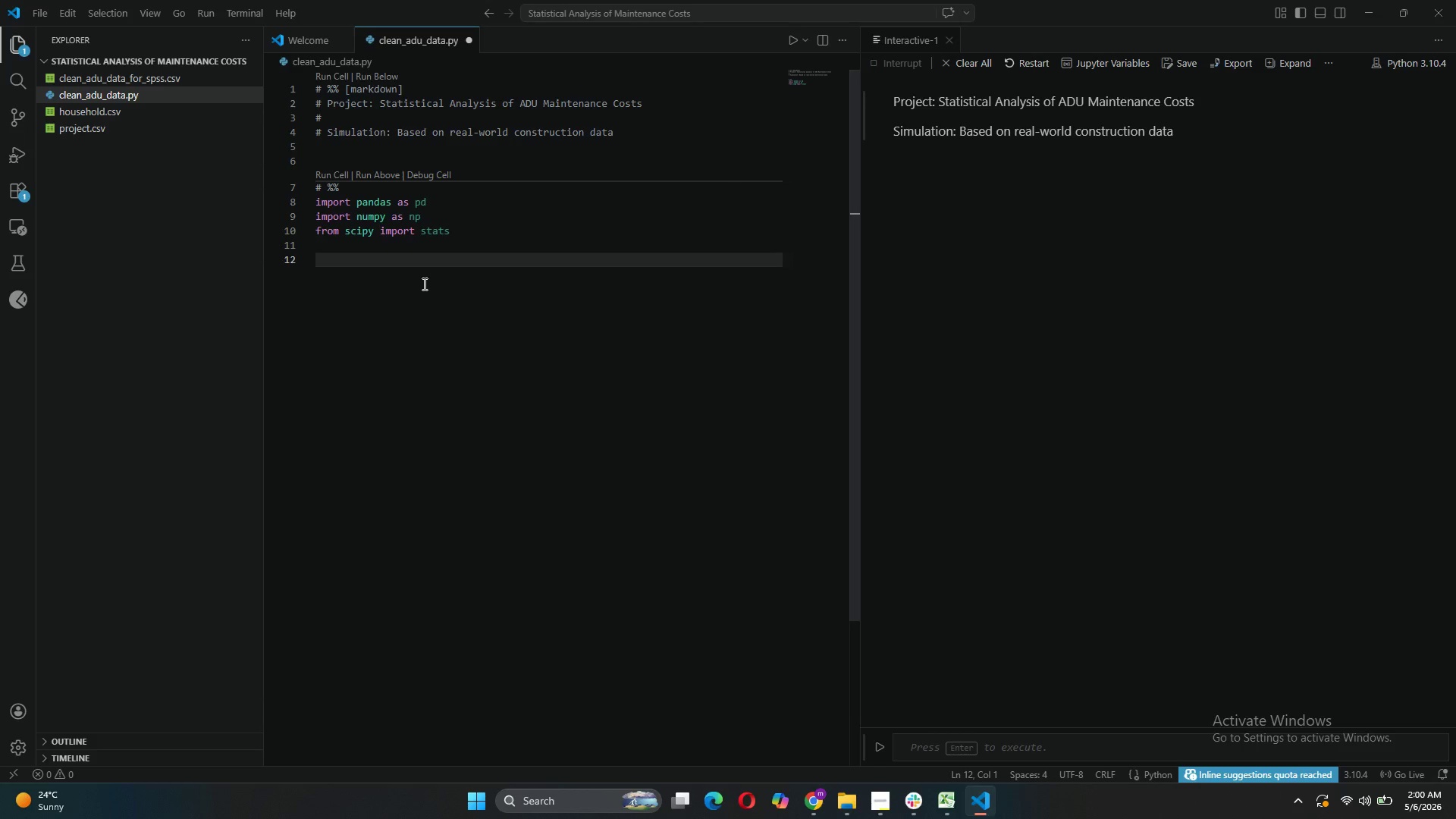 
type(# Set random seed for e)
key(Backspace)
type(reproducibility)
 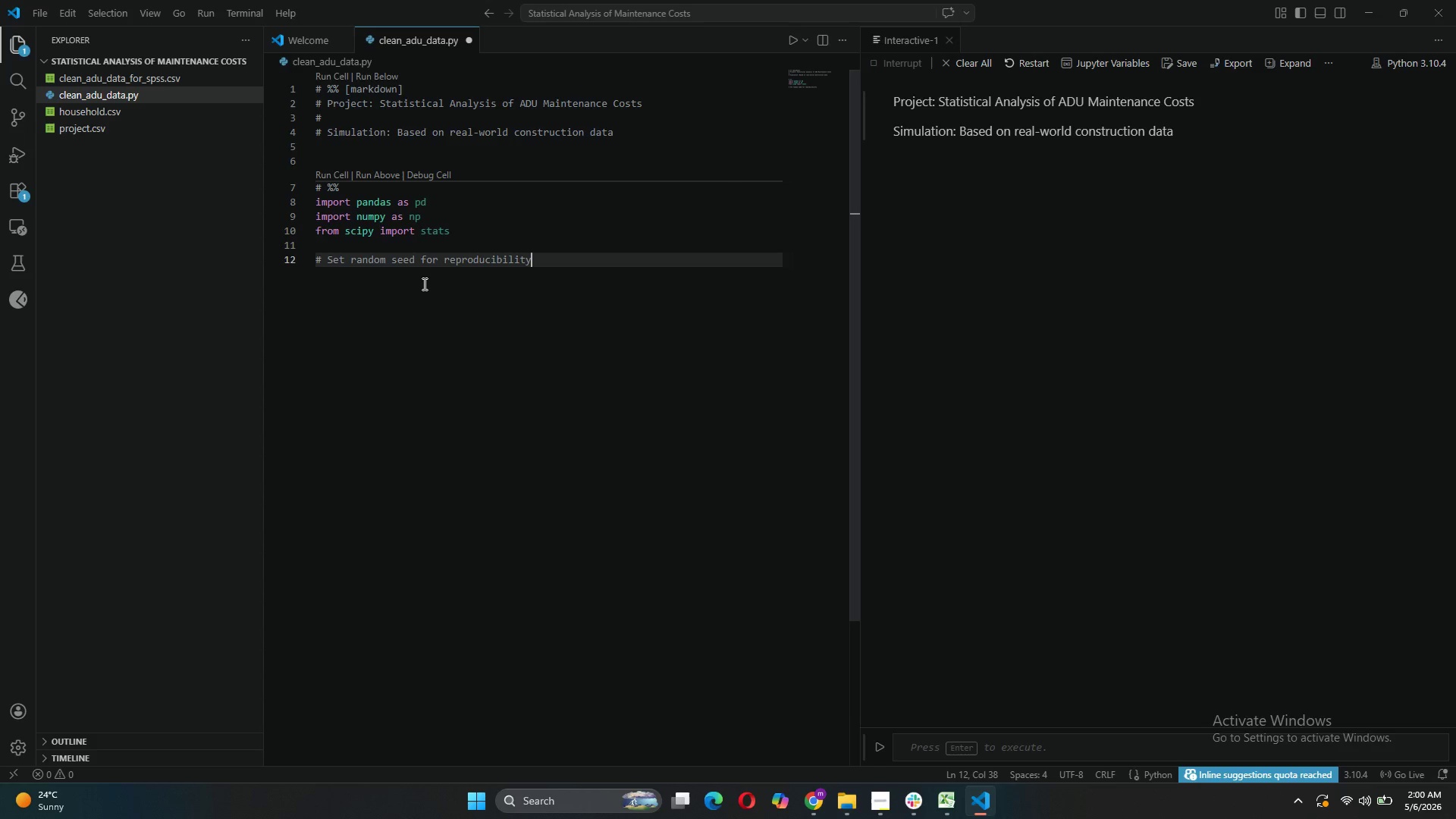 
key(Enter)
 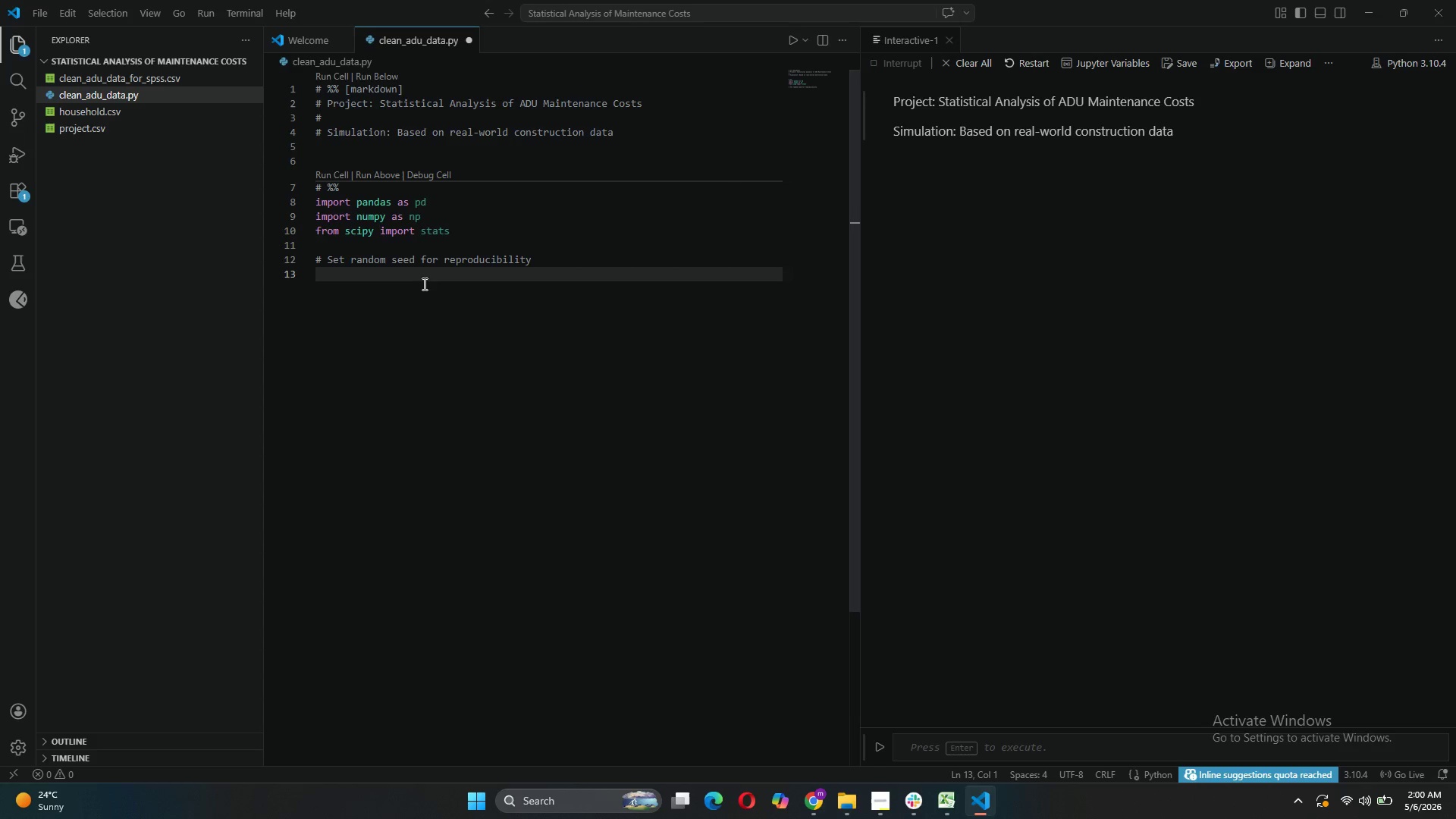 
type(np.random.seed(420)
 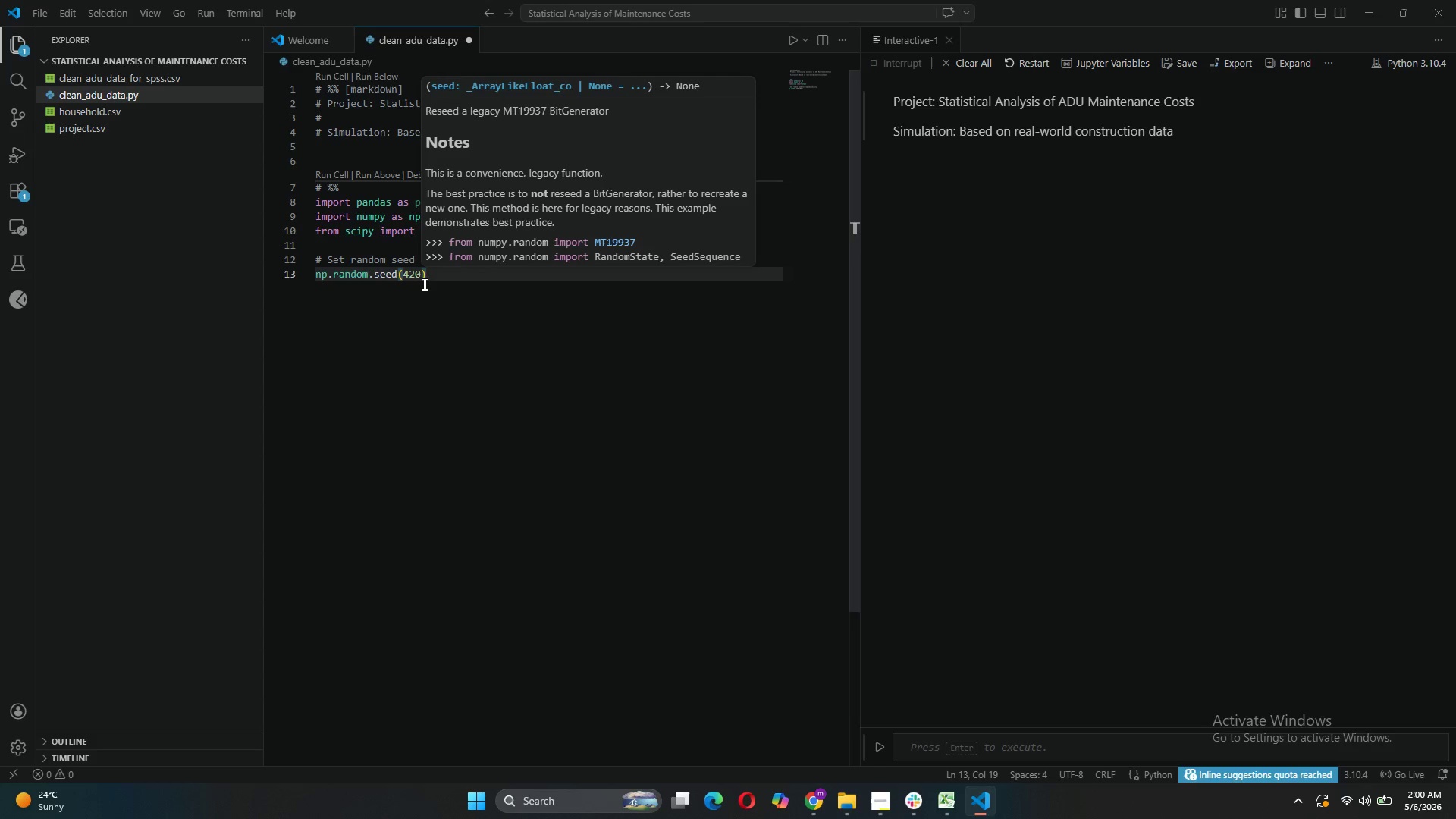 
key(ArrowRight)
 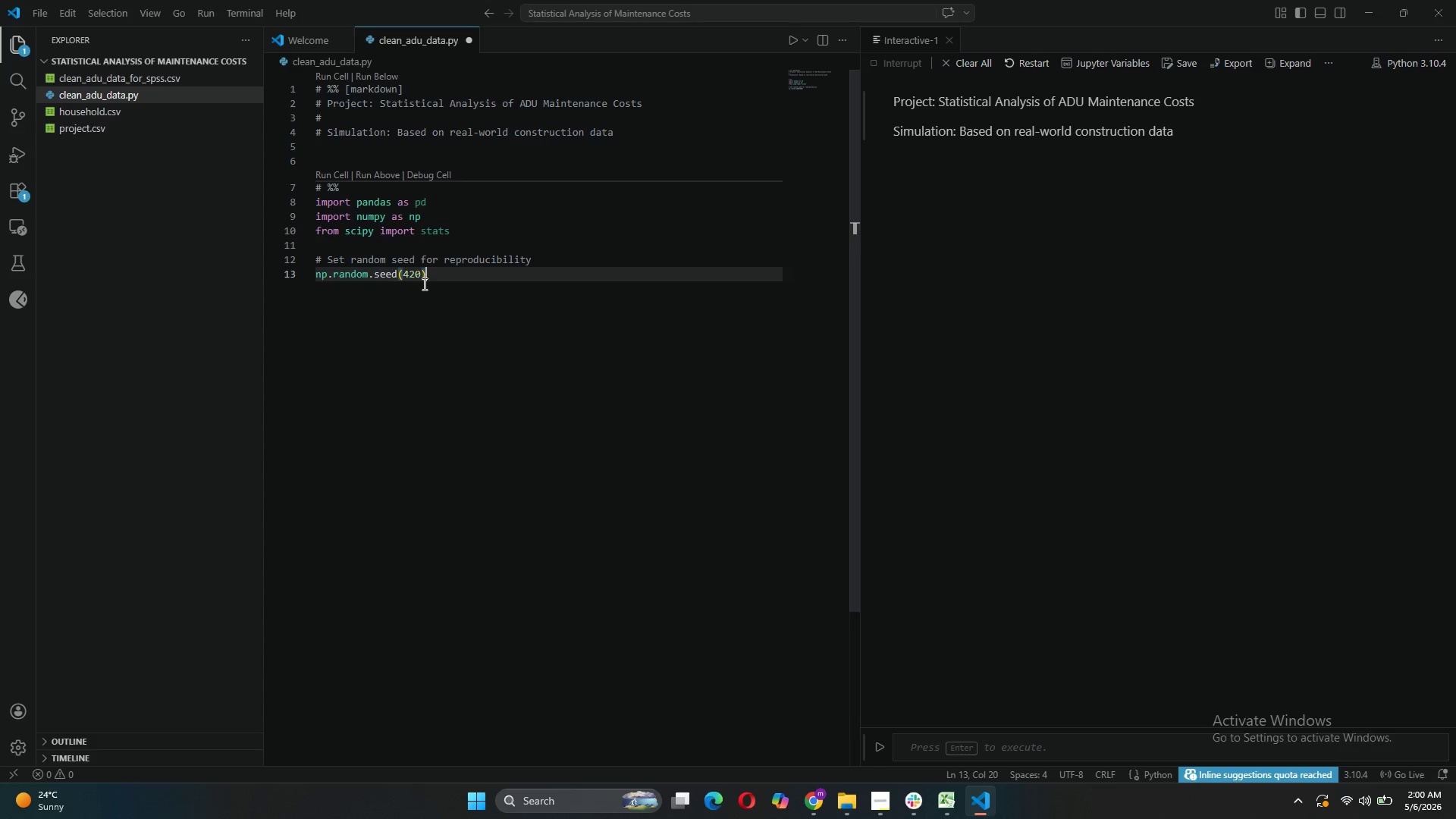 
key(Enter)
 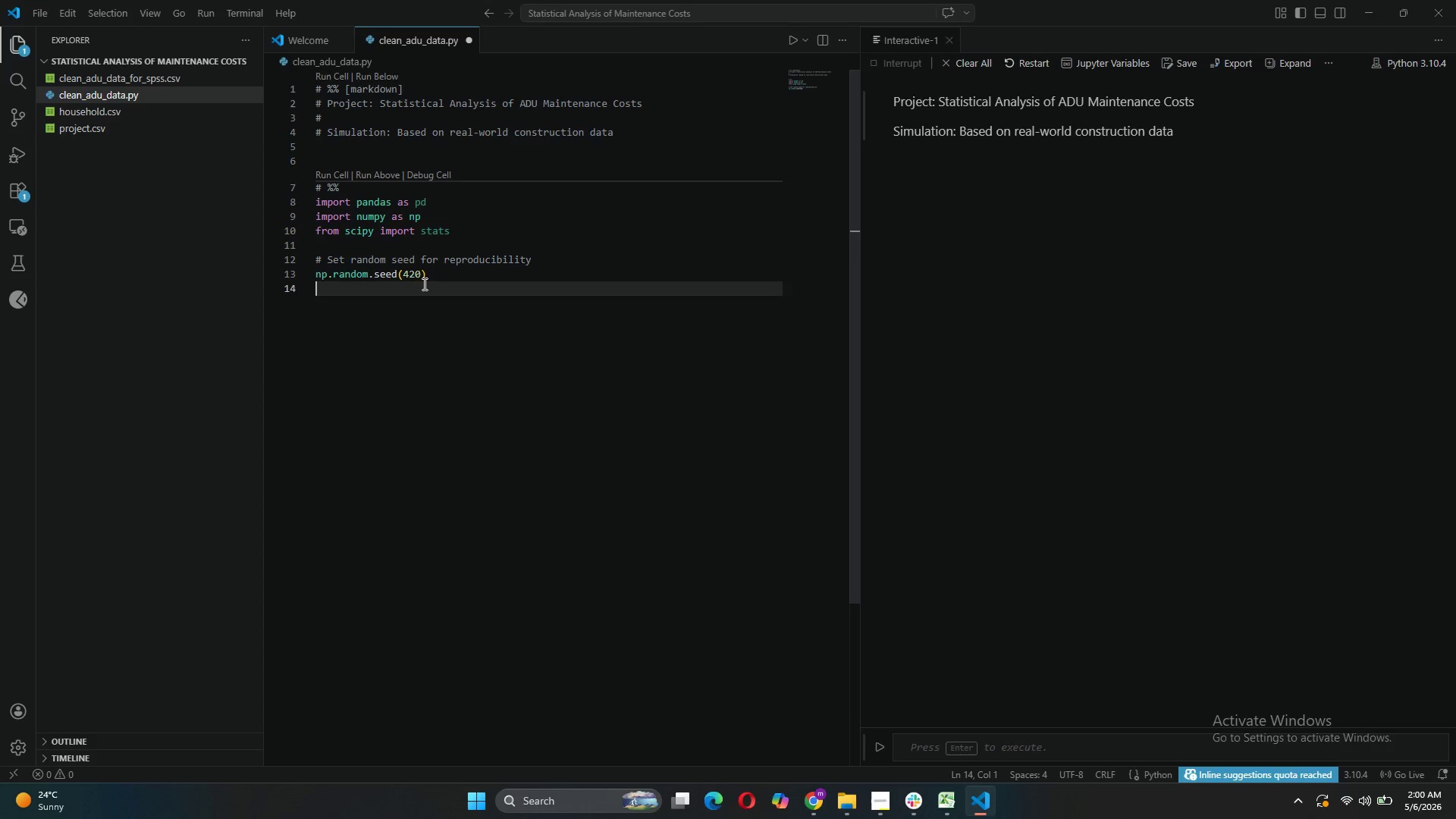 
key(Enter)
 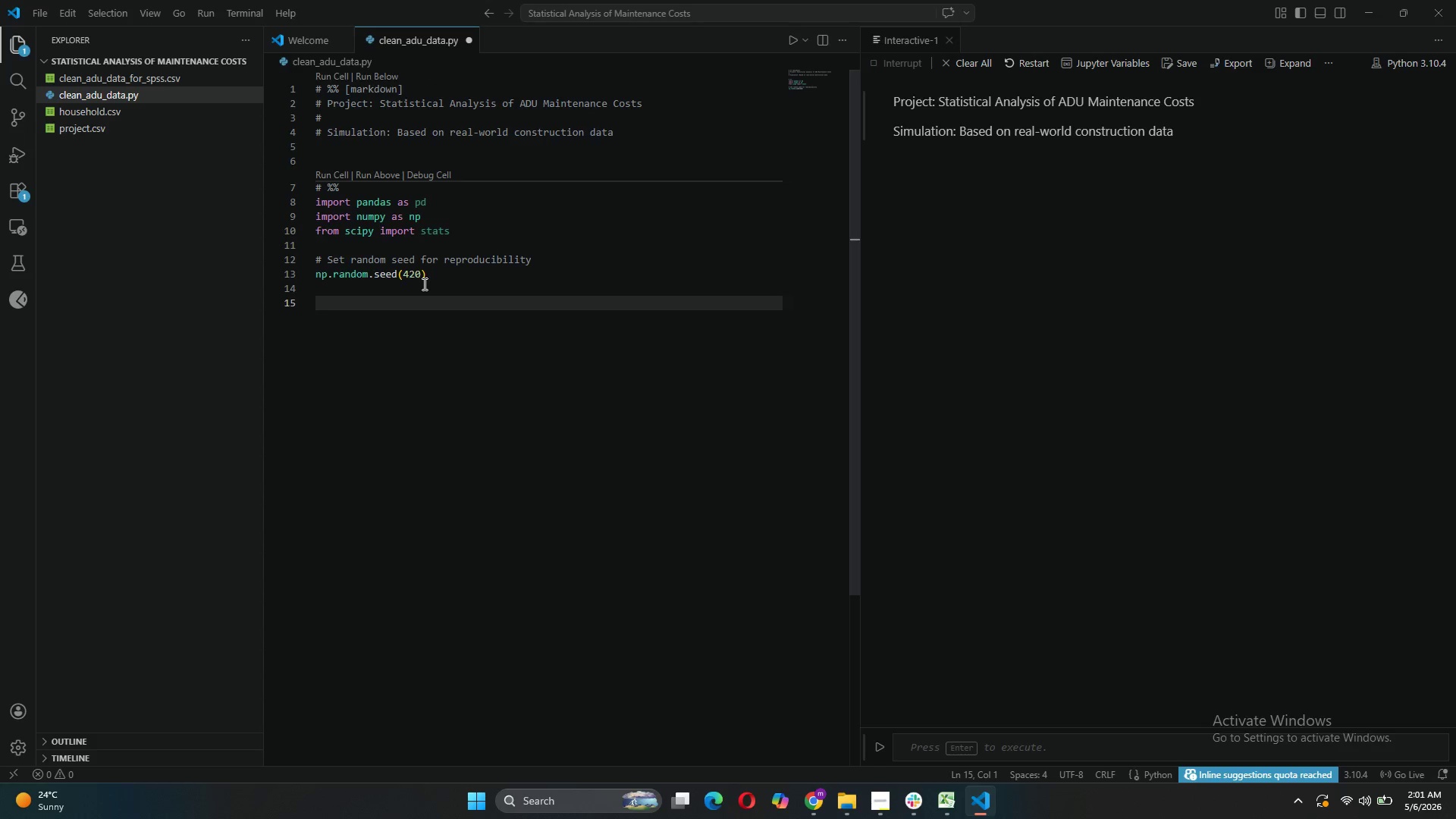 
type(print("Simulating ADU Maintena)
key(Backspace)
type(ance costs dataset)
 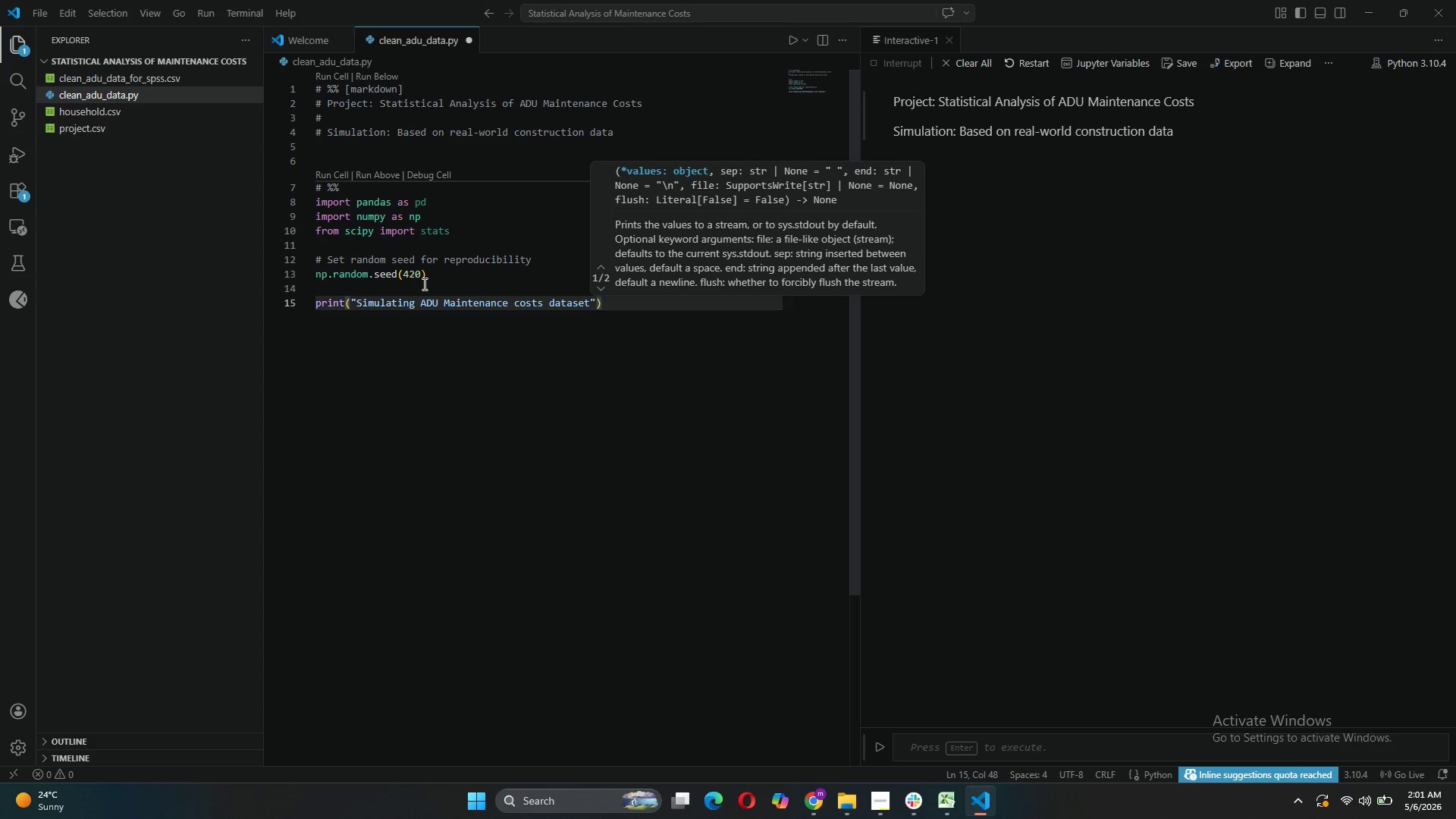 
wait(5.05)
 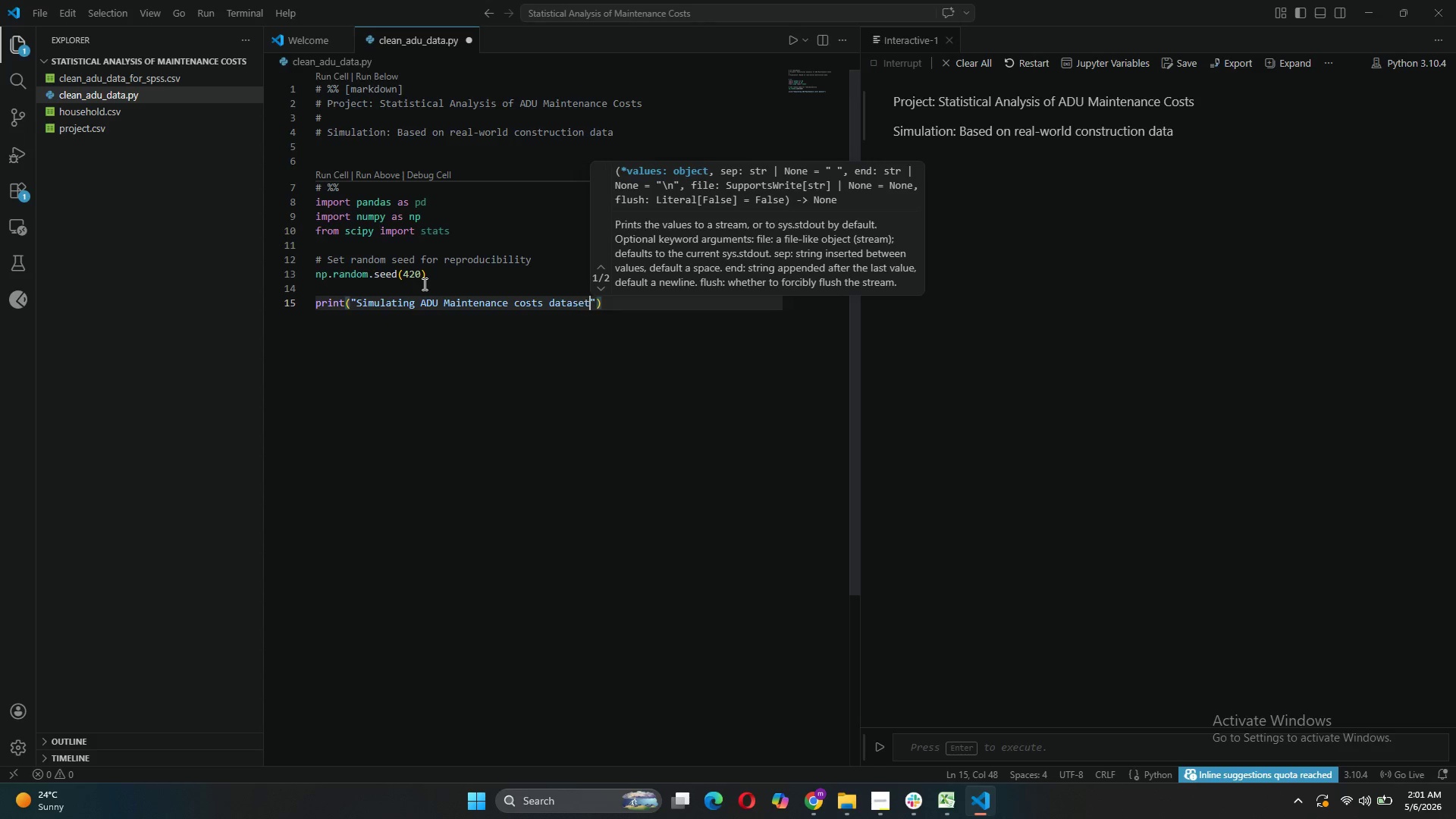 
key(ArrowRight)
 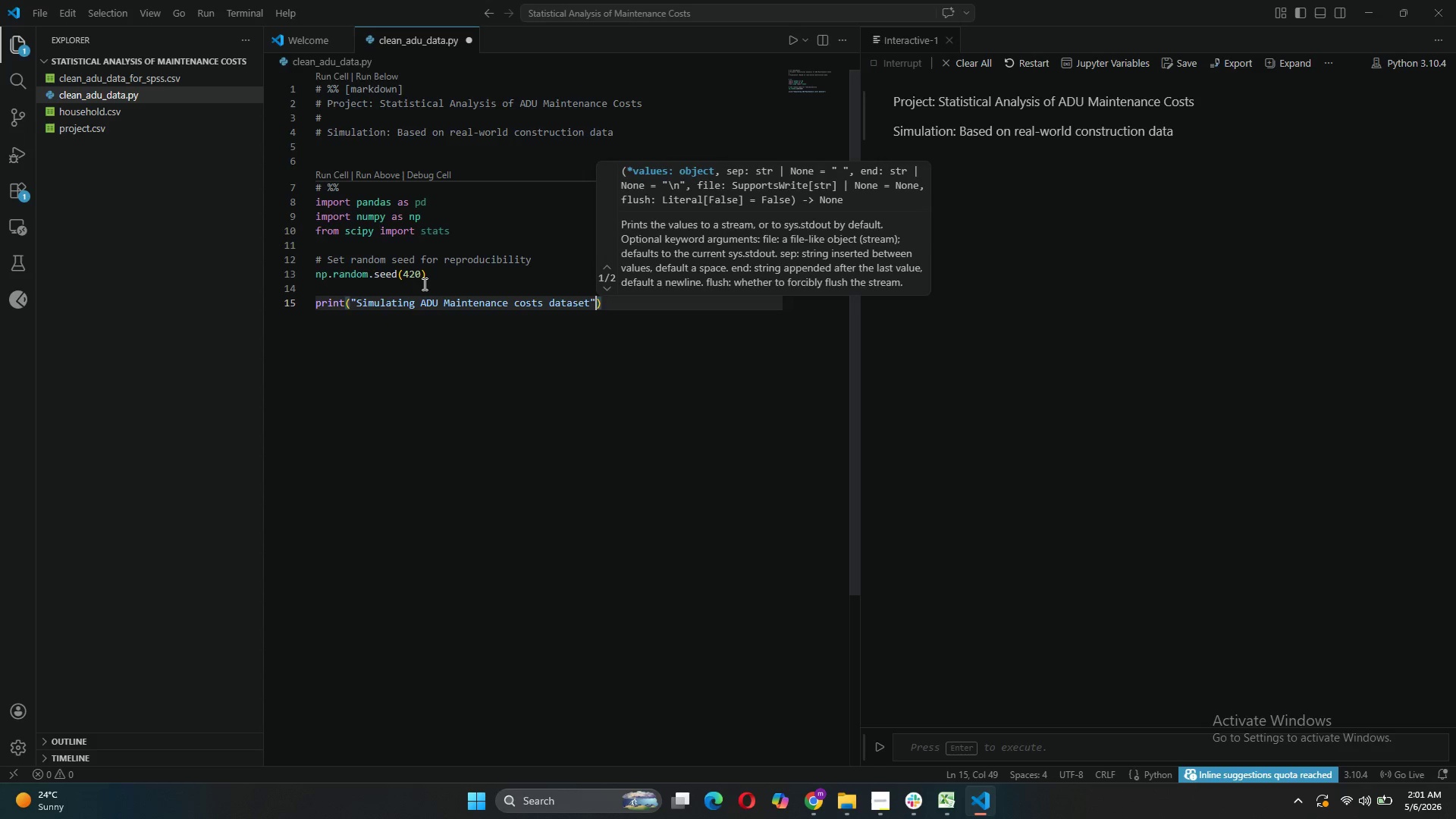 
key(ArrowRight)
 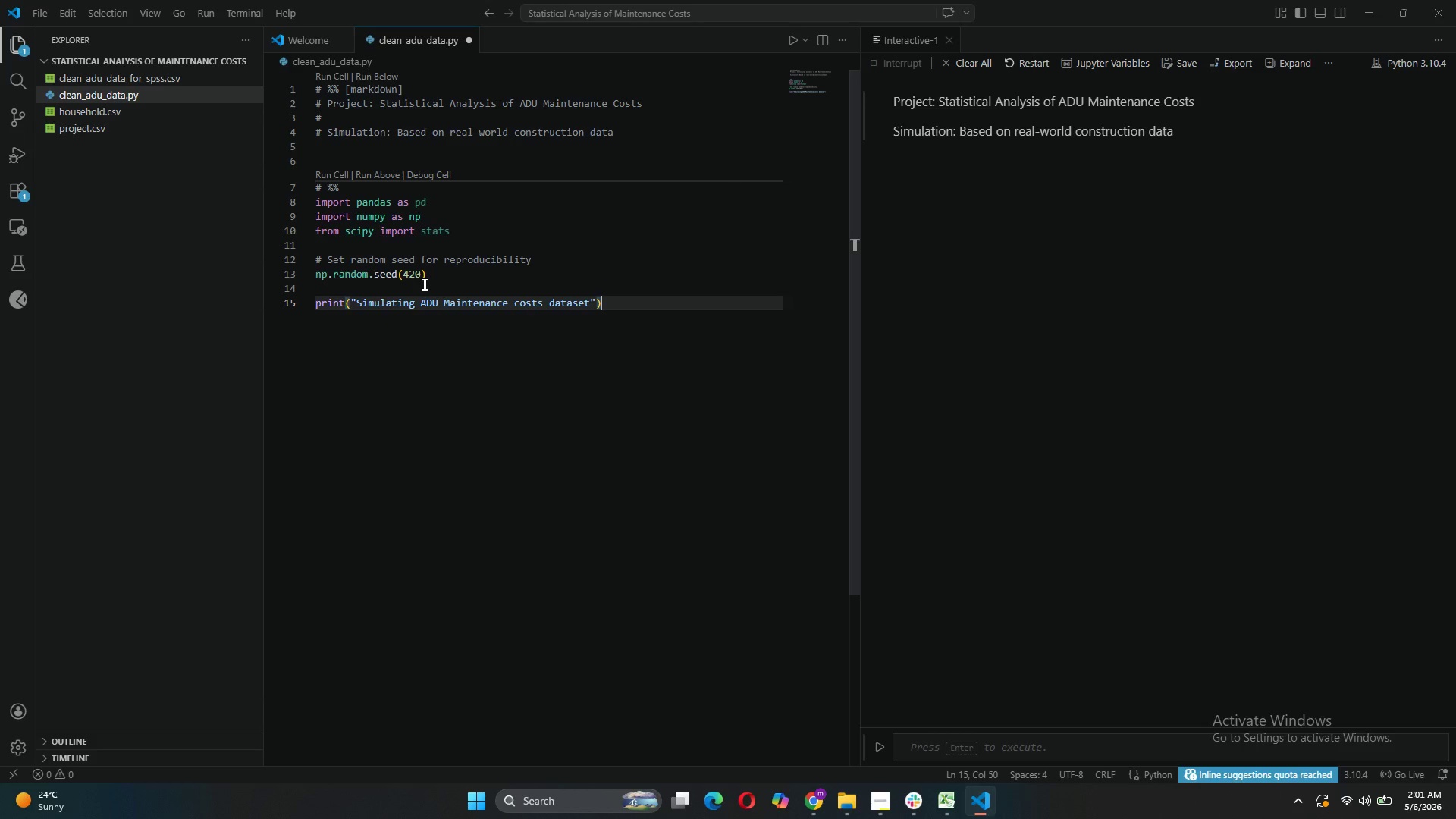 
key(Enter)
 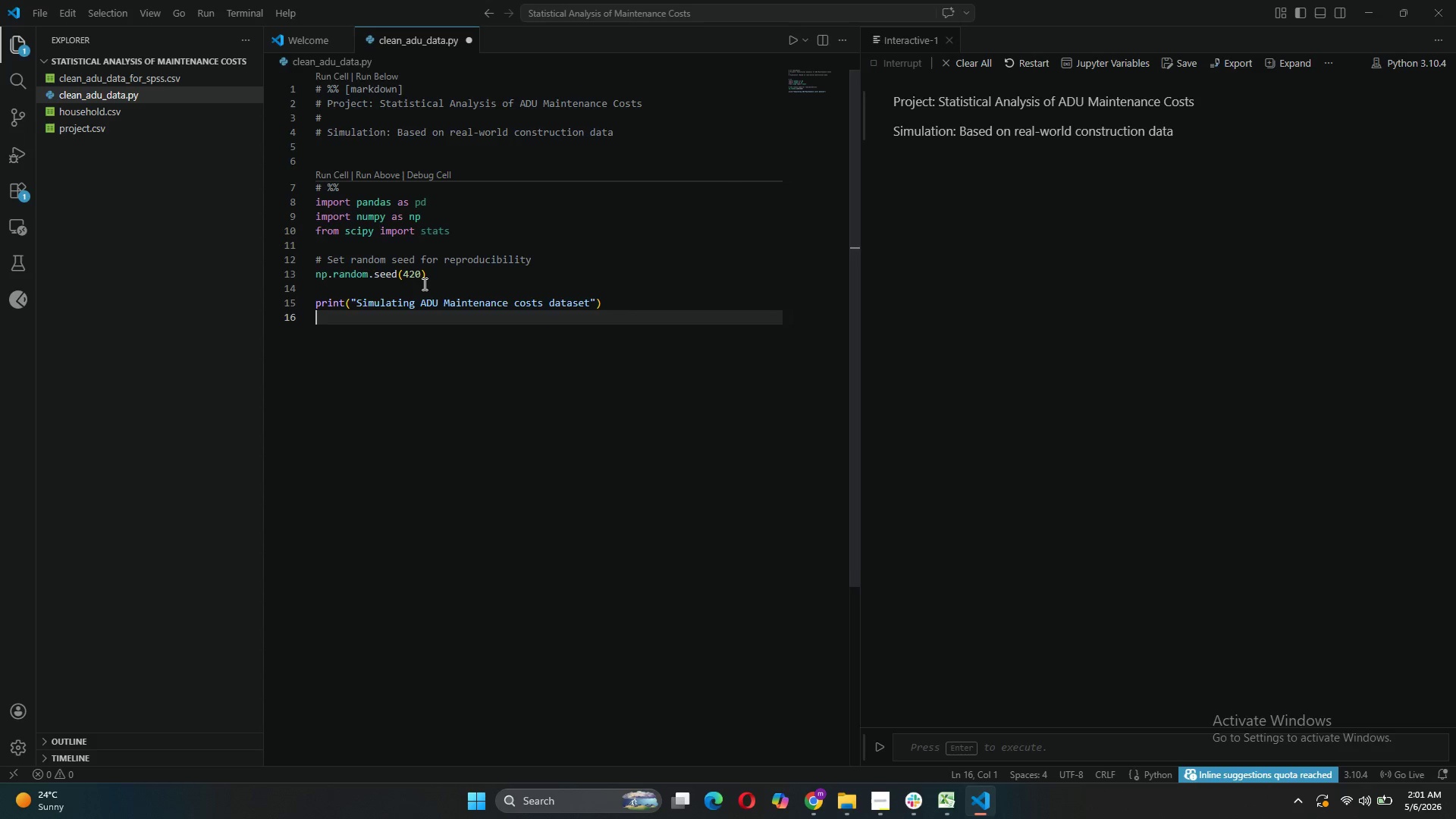 
key(Enter)
 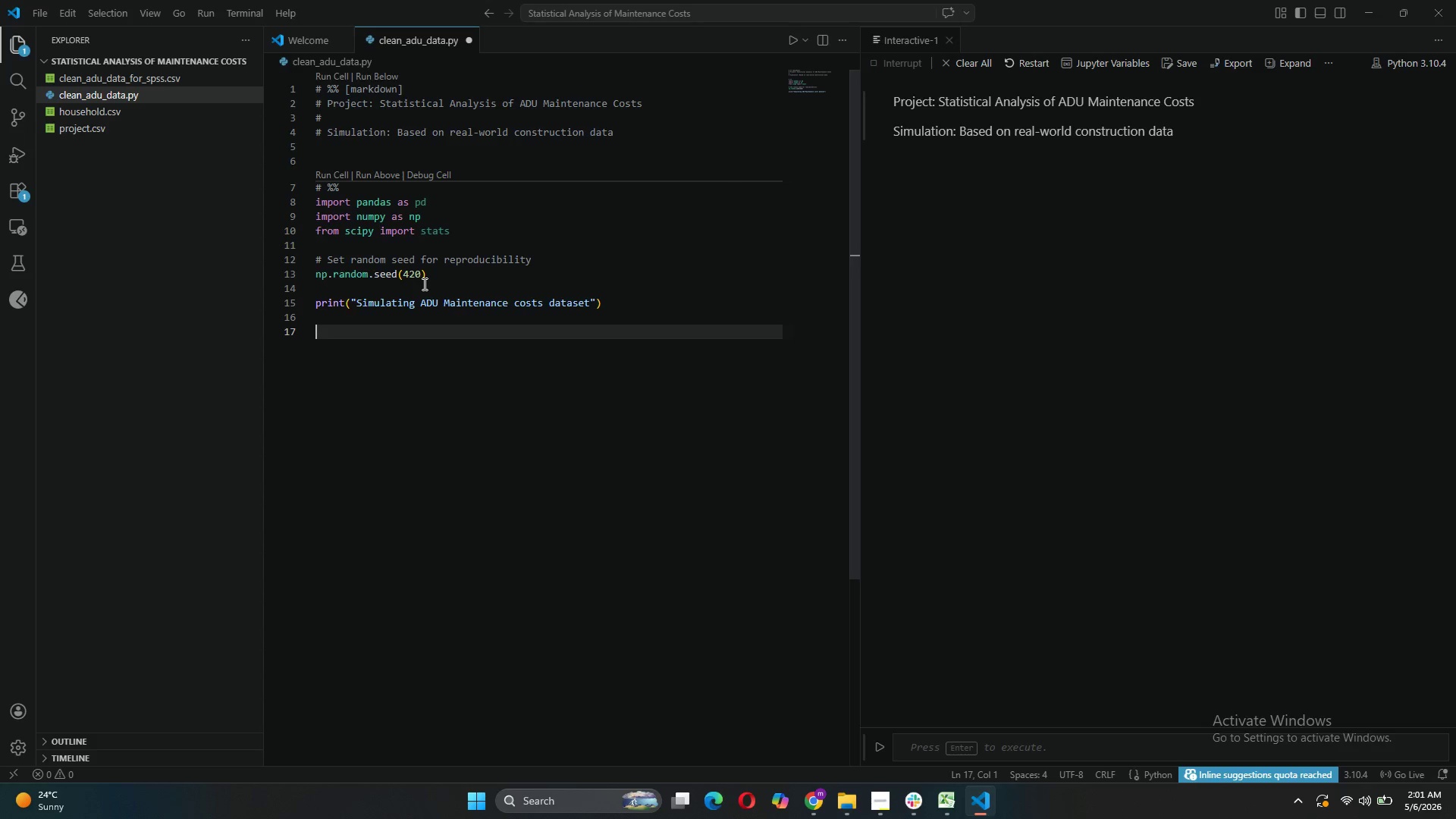 
type(n_per_material = 200 # 200 ADUS)
key(Backspace)
type(s per material type)
 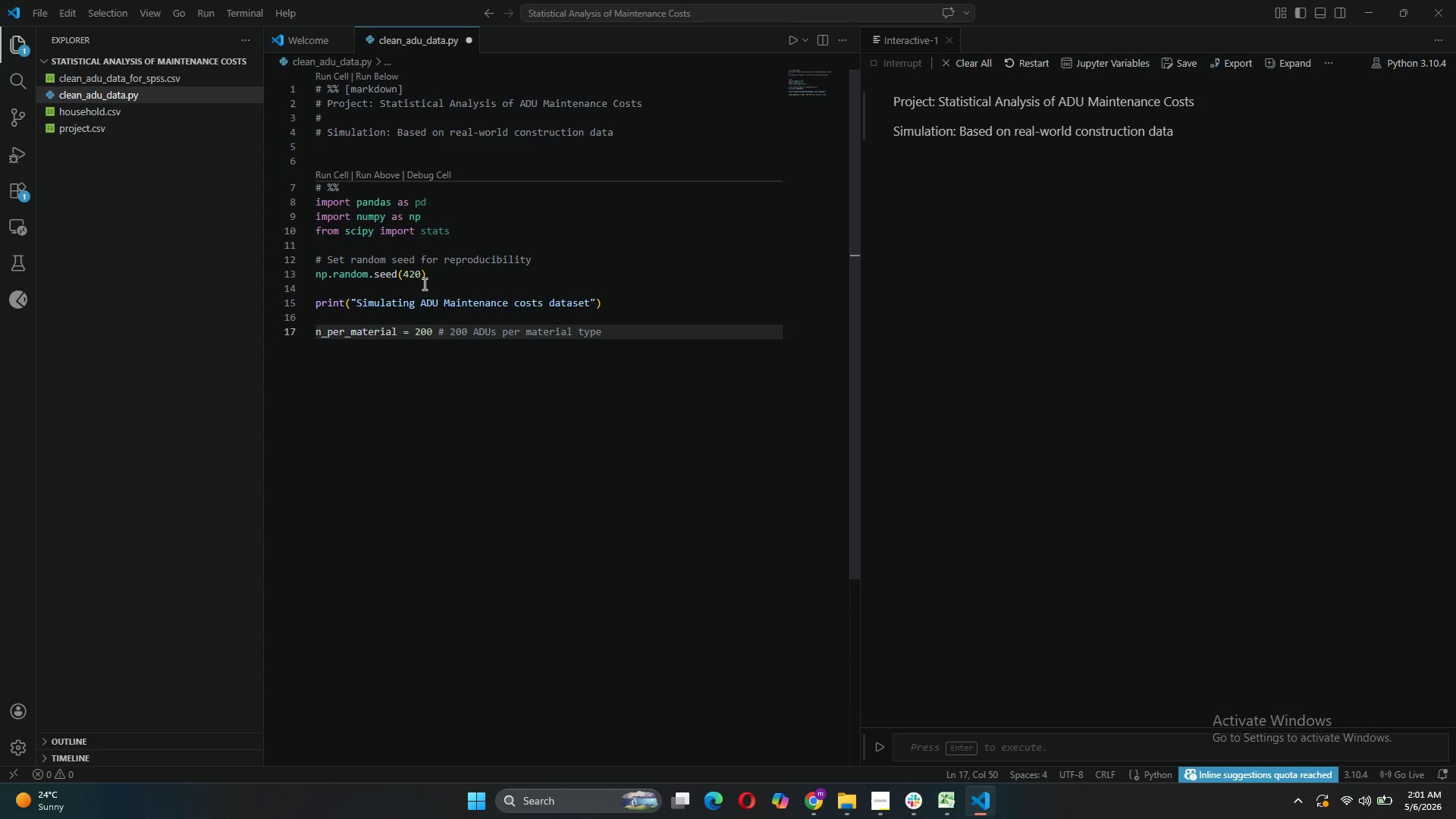 
key(Enter)
 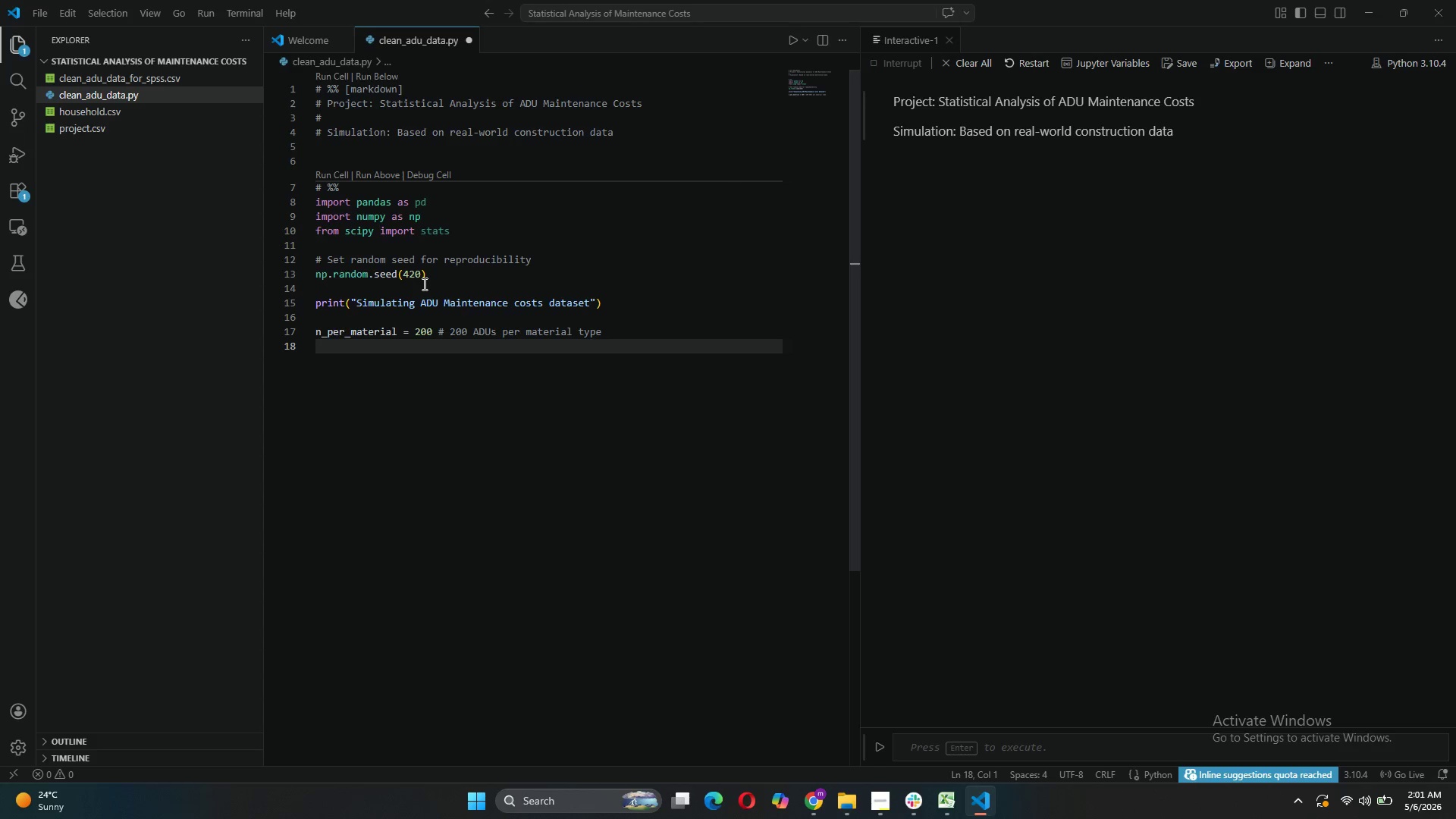 
type(total_n = n_per_material * 5 # 1000 total)
 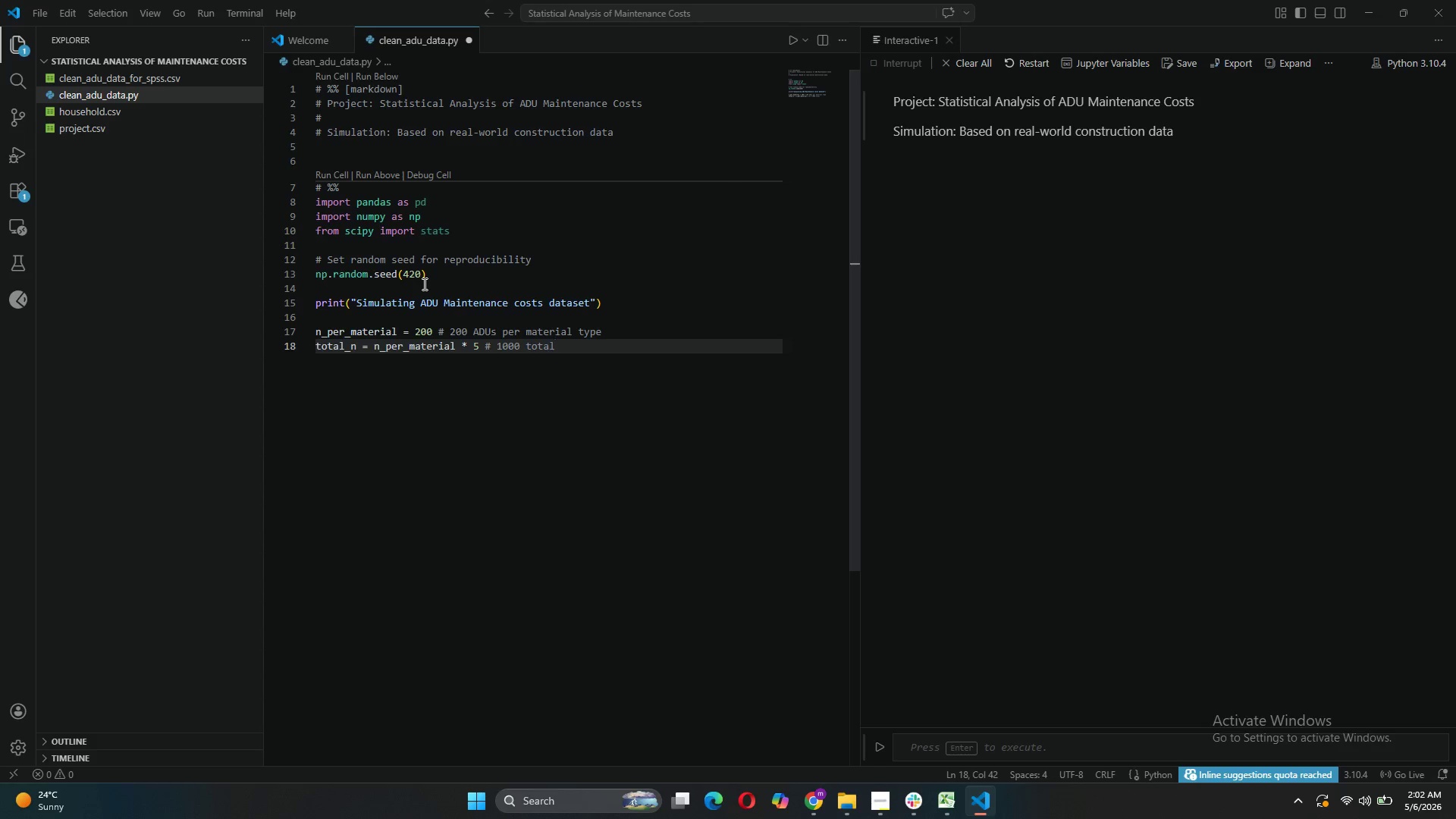 
key(Enter)
 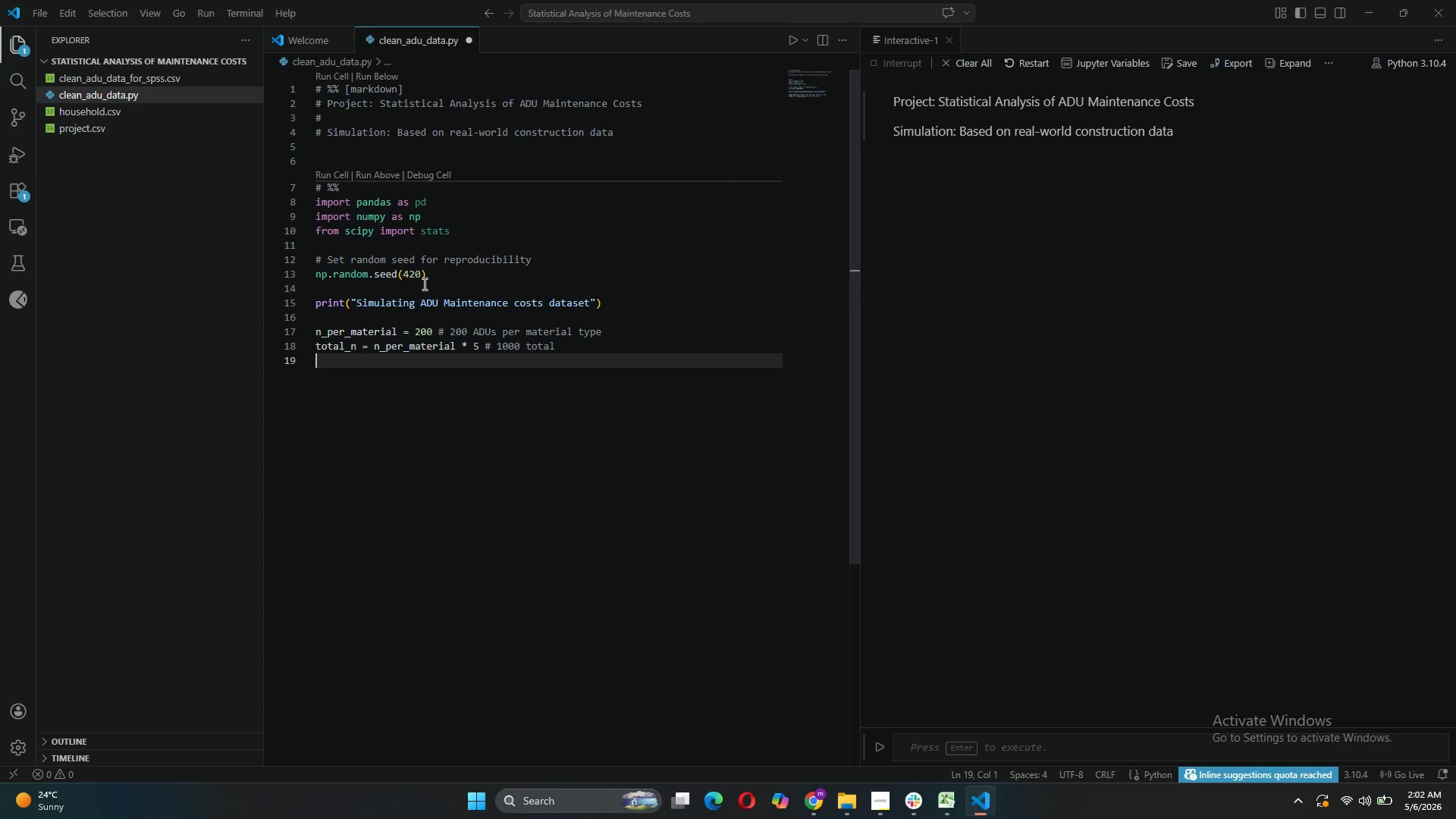 
key(Enter)
 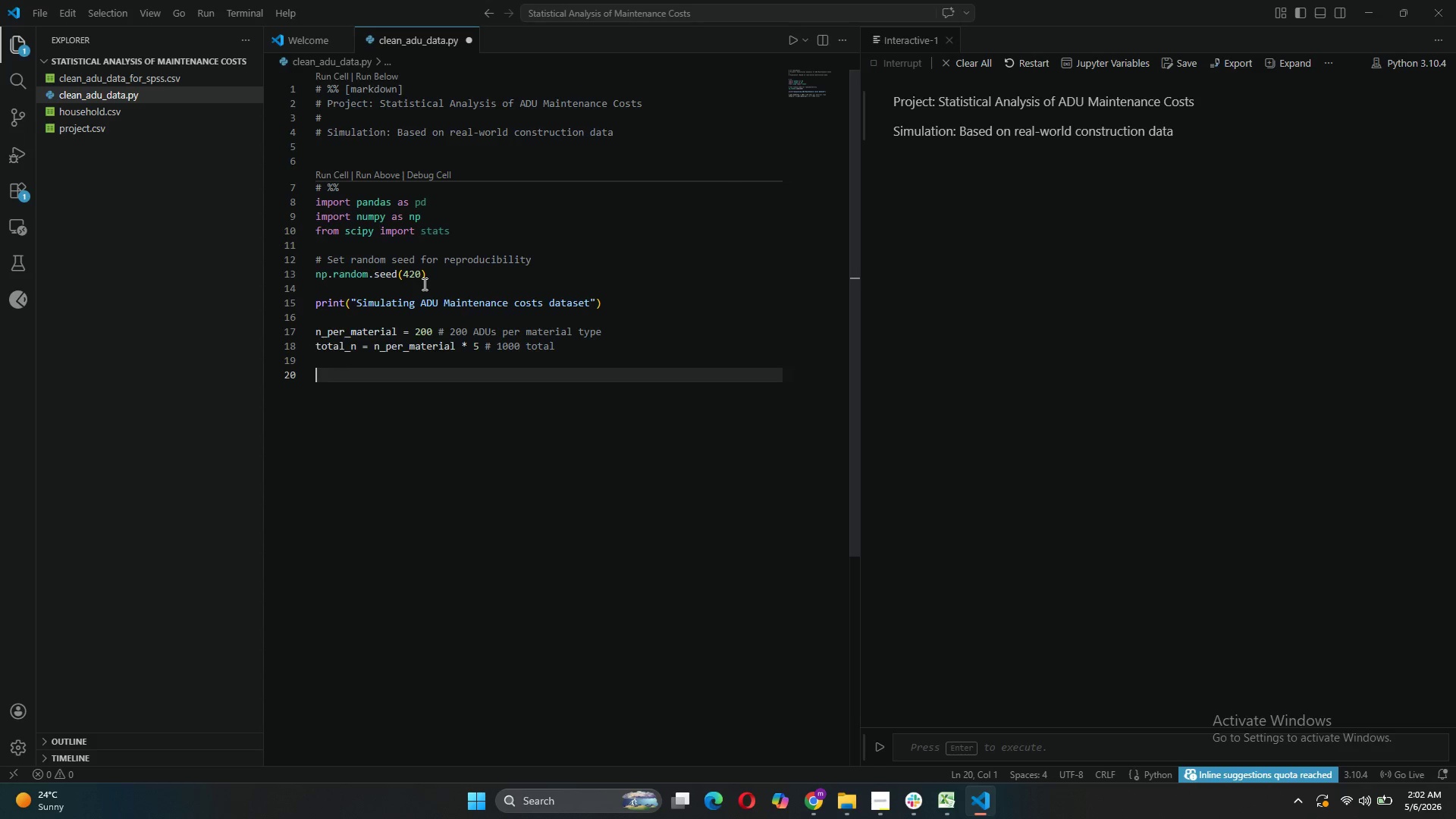 
type(# Material categories)
 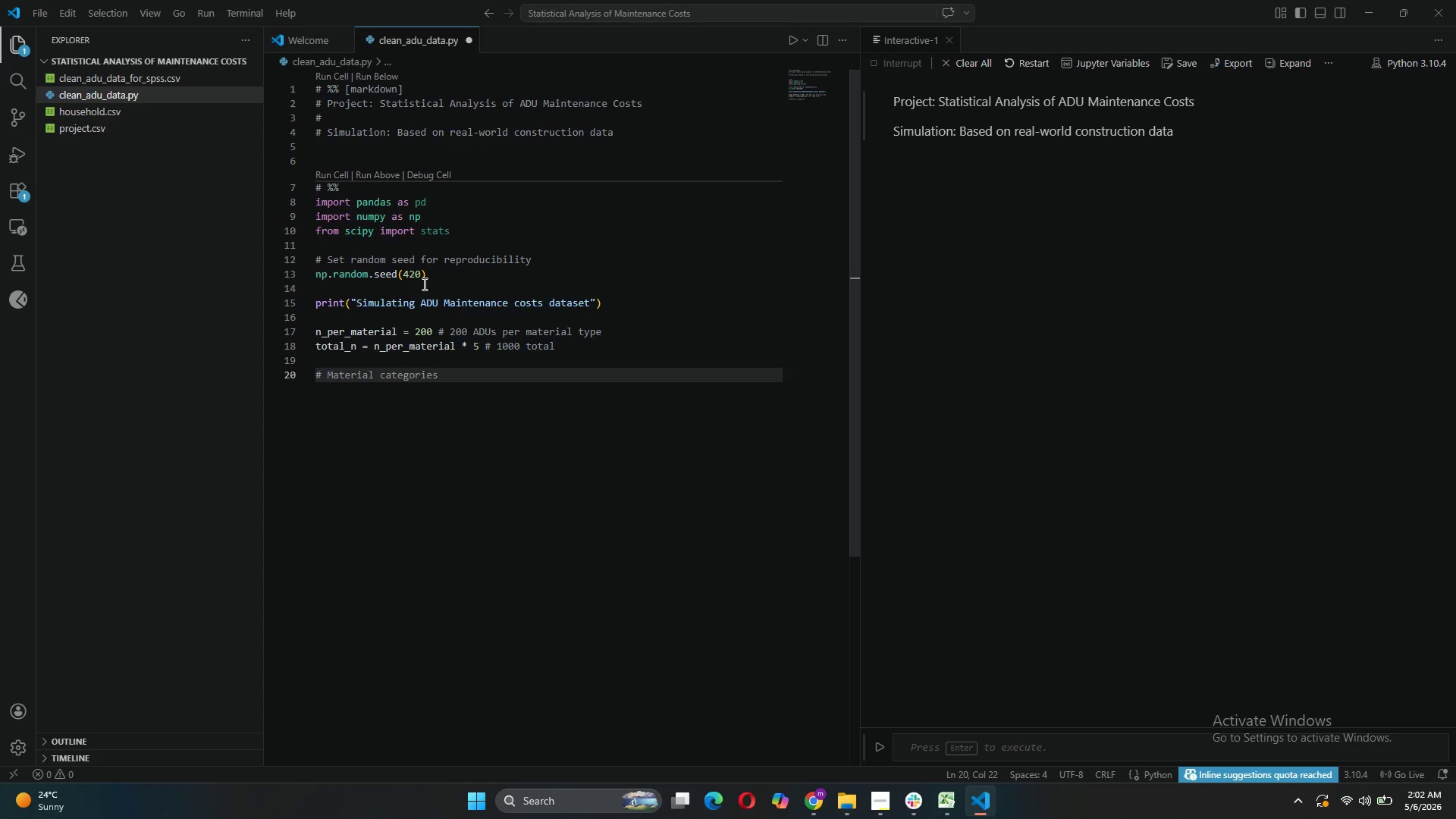 
key(Enter)
 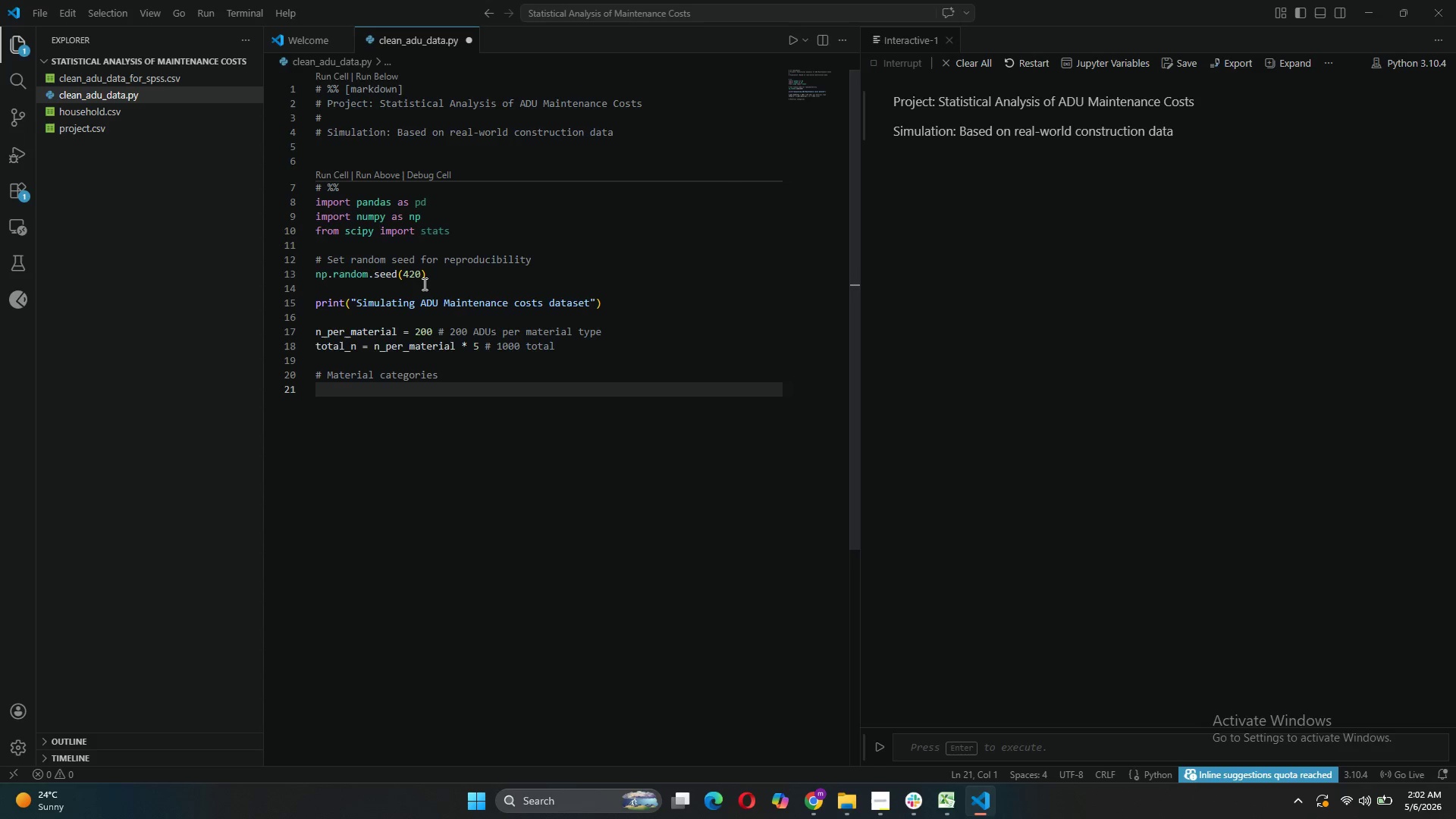 
type(materials = ['Wood)
 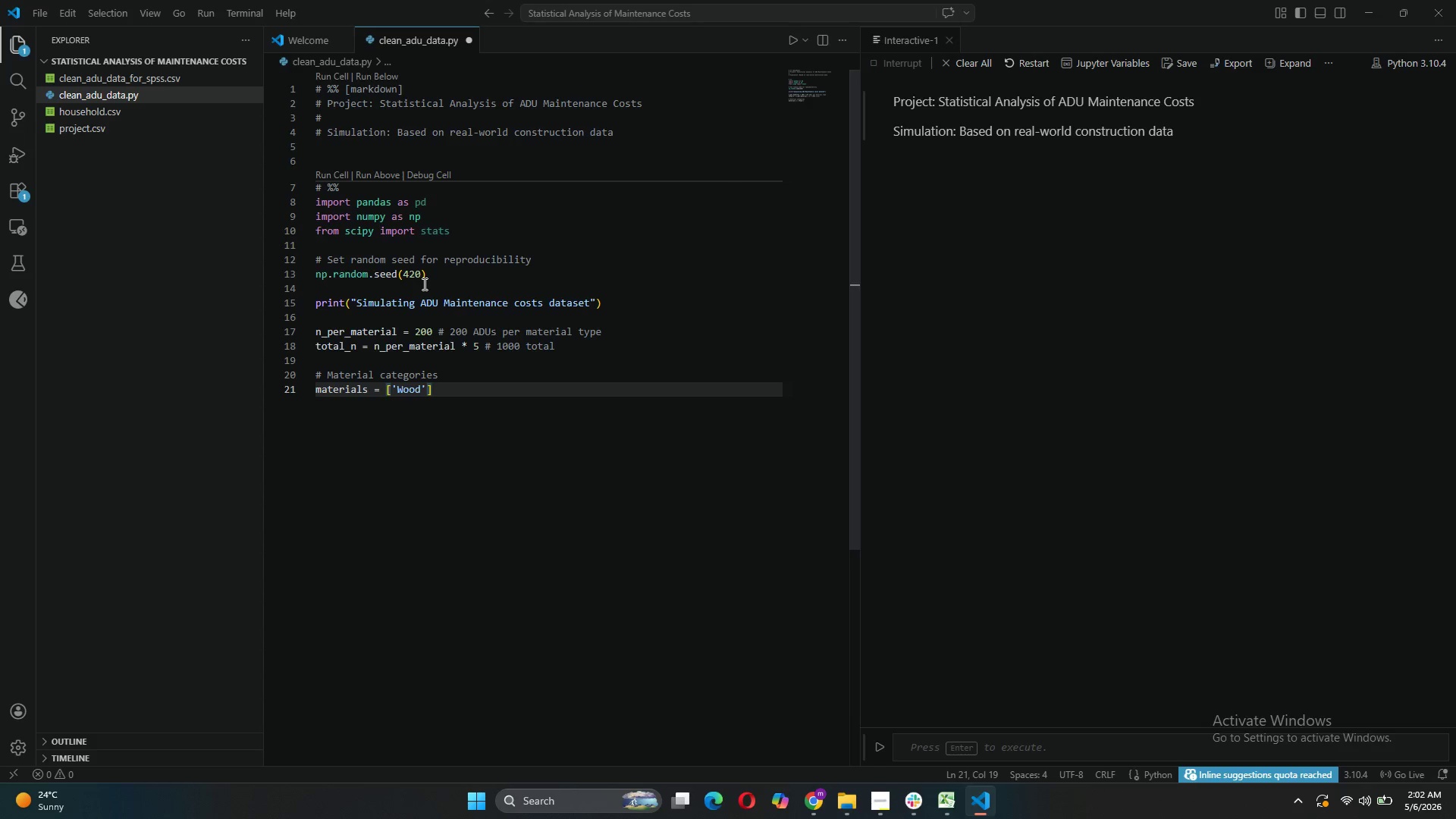 
key(ArrowRight)
 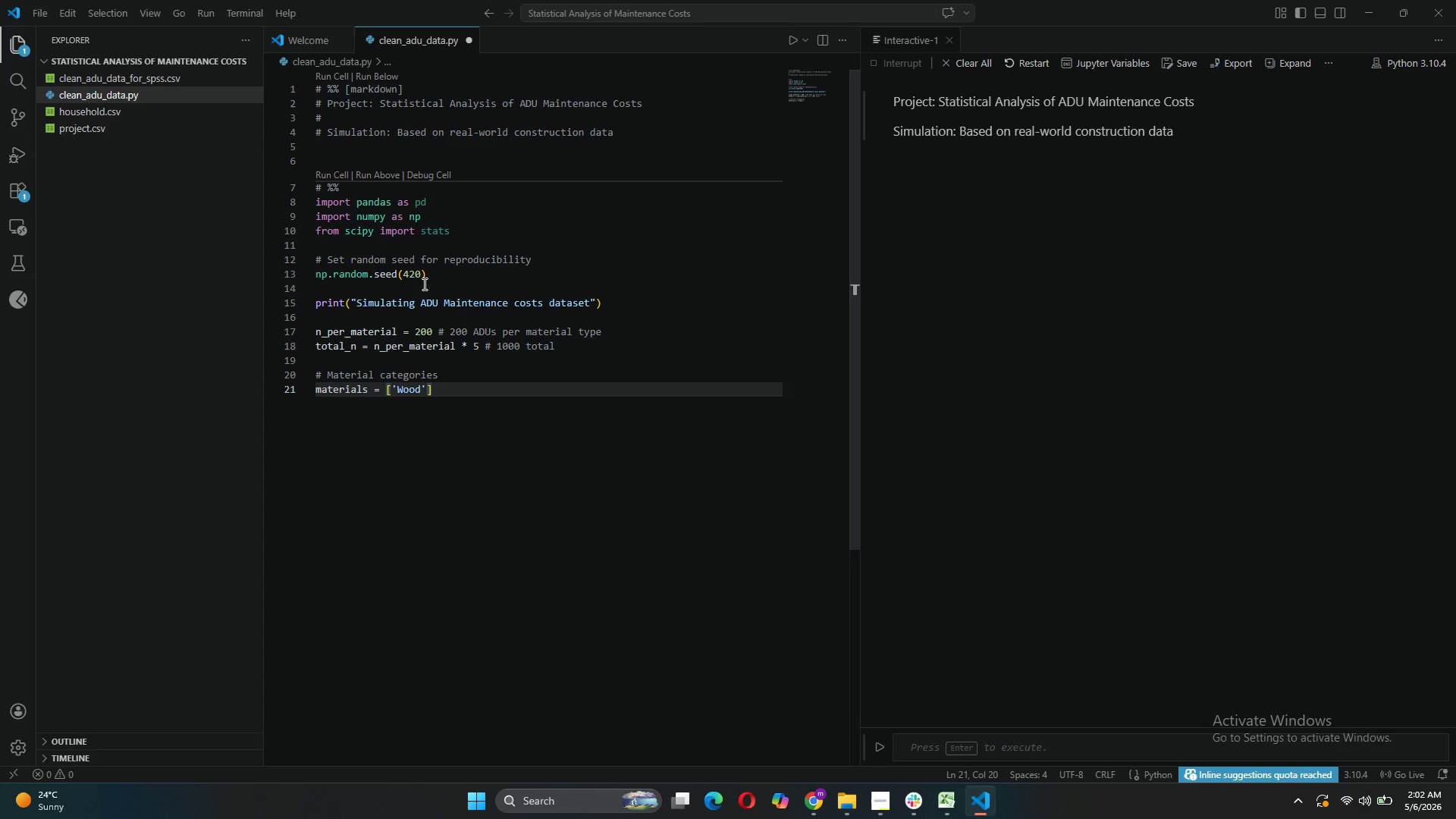 
type(, 'Vinyl Siding)
 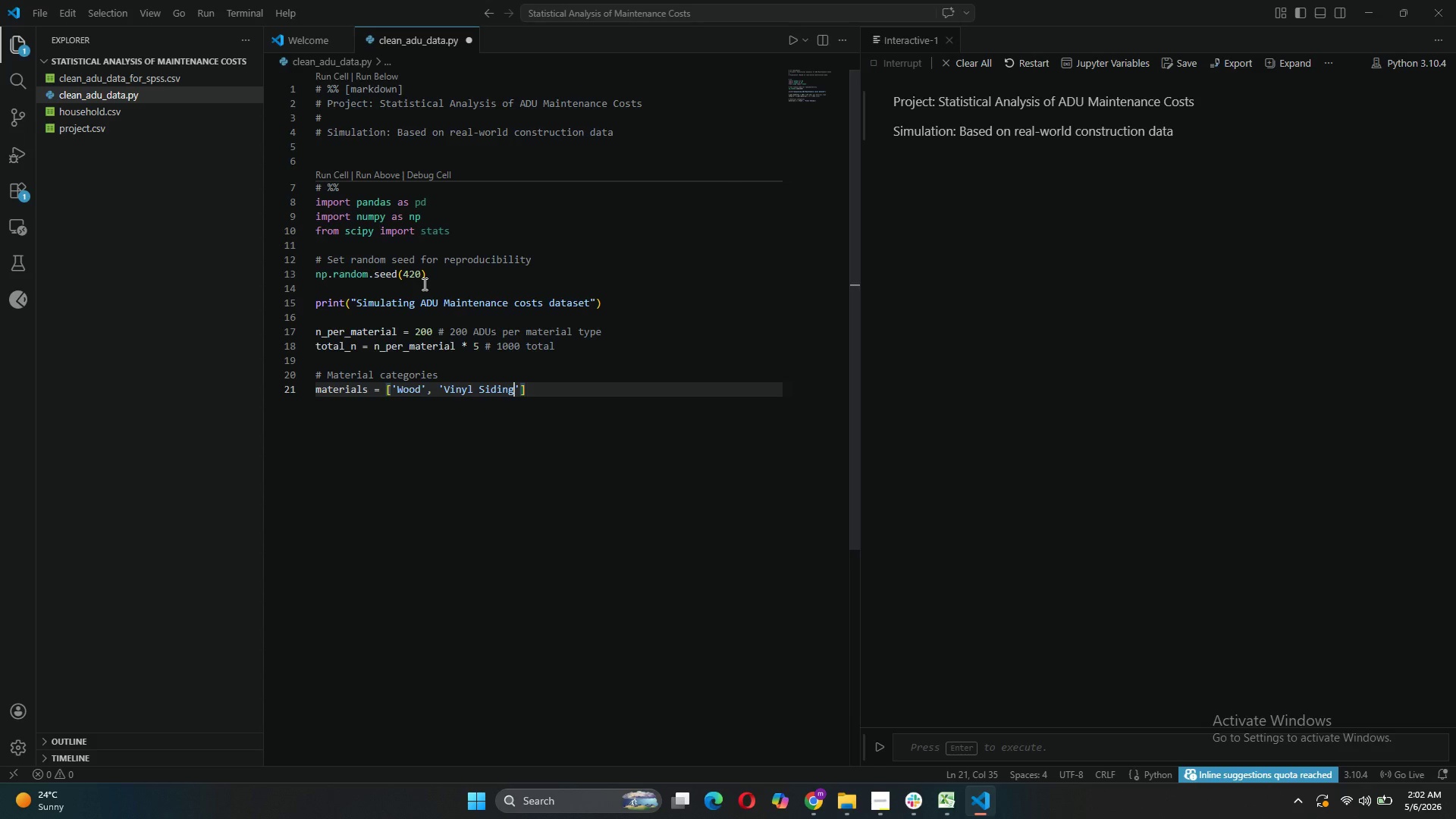 
key(ArrowRight)
 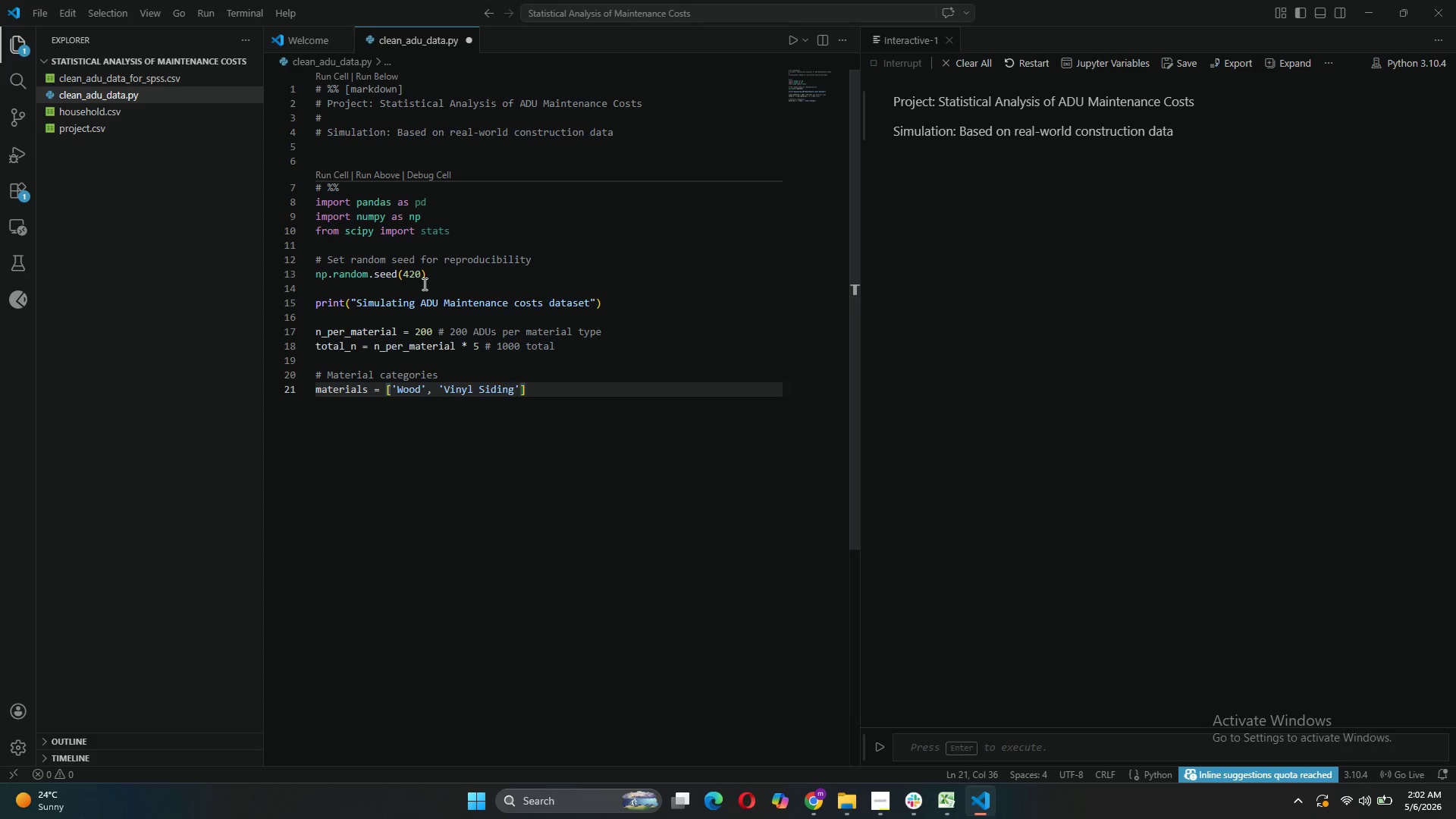 
type(, 'Brick/Mson)
key(Backspace)
key(Backspace)
key(Backspace)
type(asonry)
 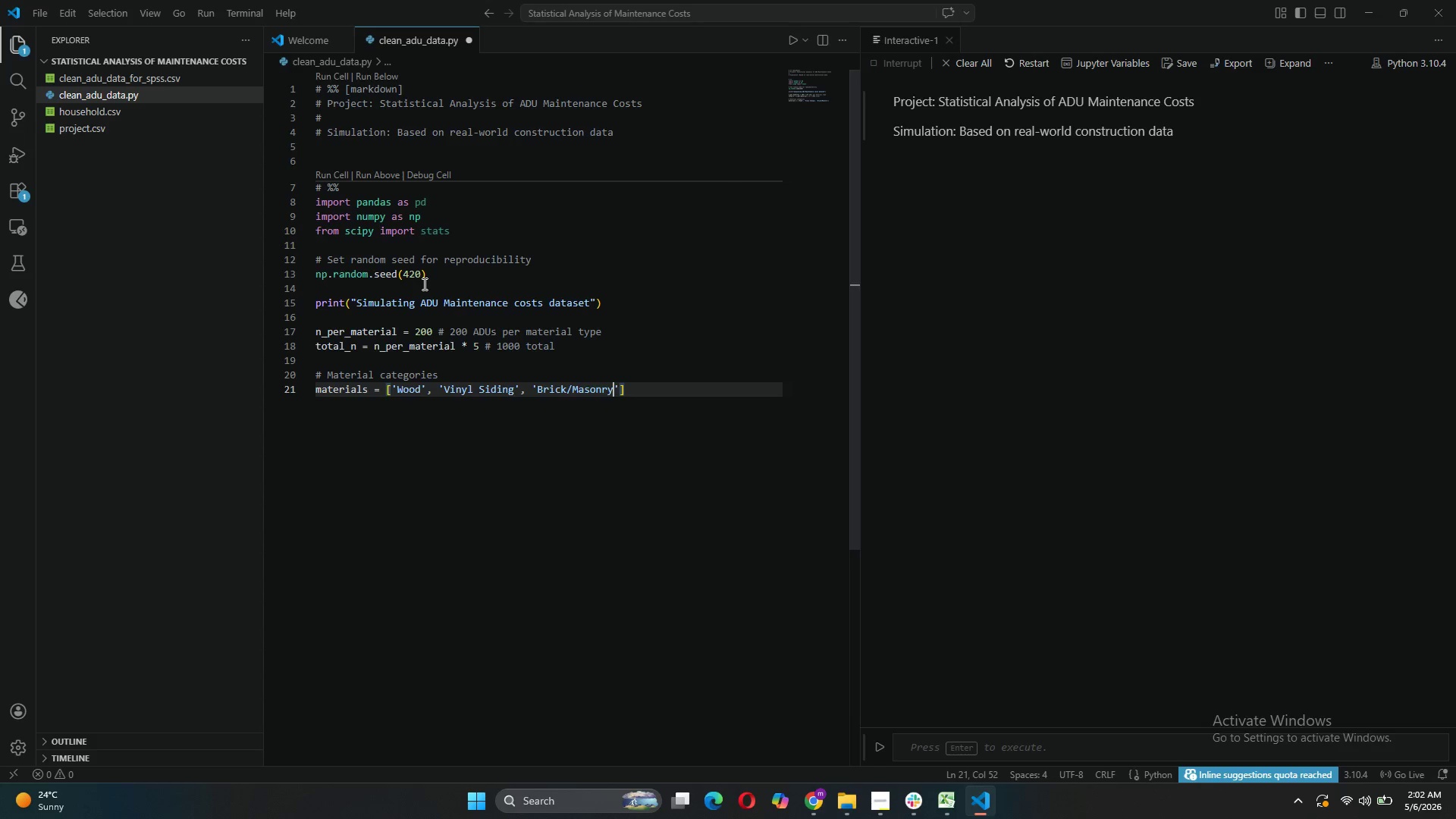 
key(ArrowRight)
 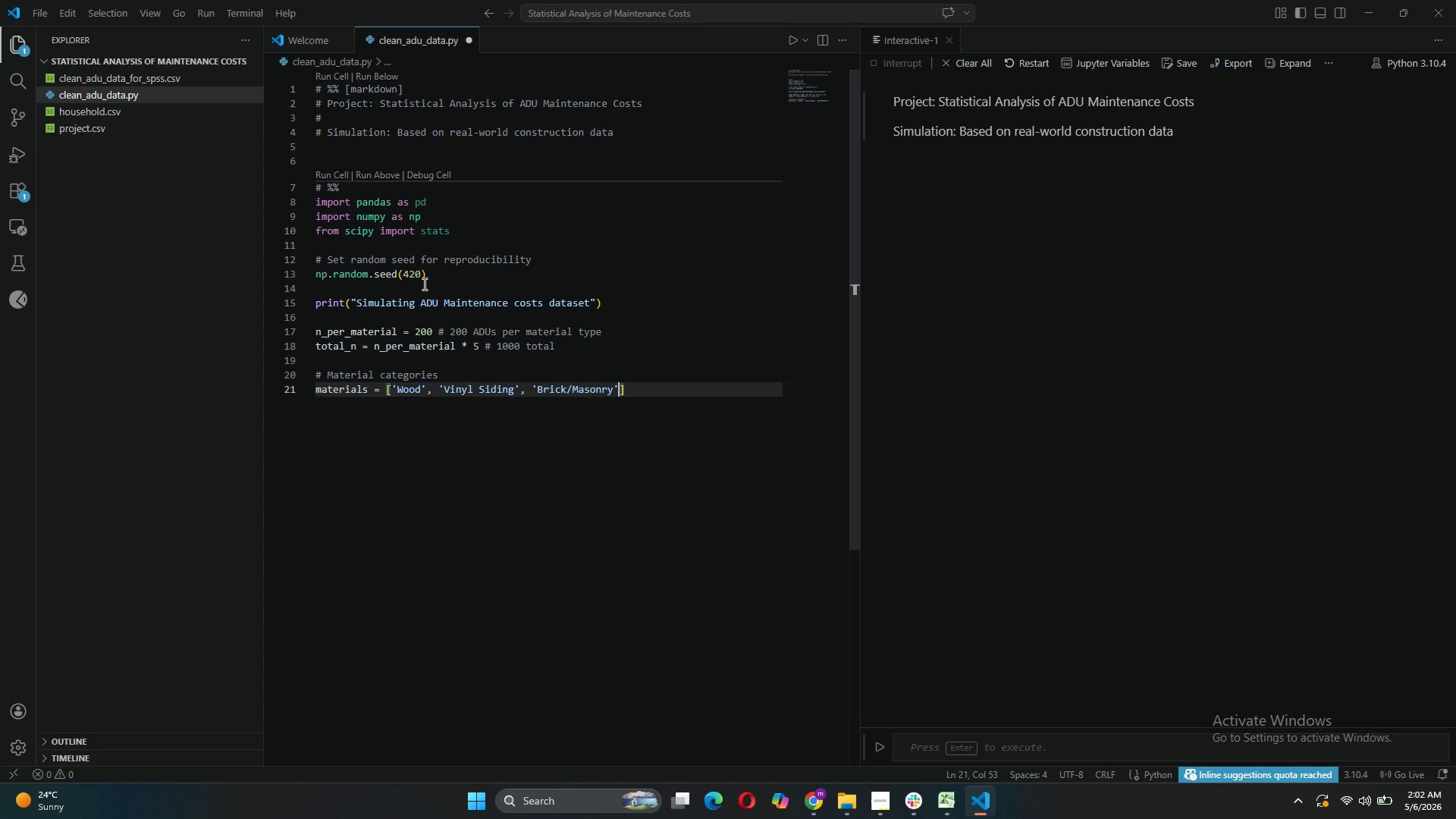 
type(, 'Fier)
key(Backspace)
key(Backspace)
type(ber Cement)
 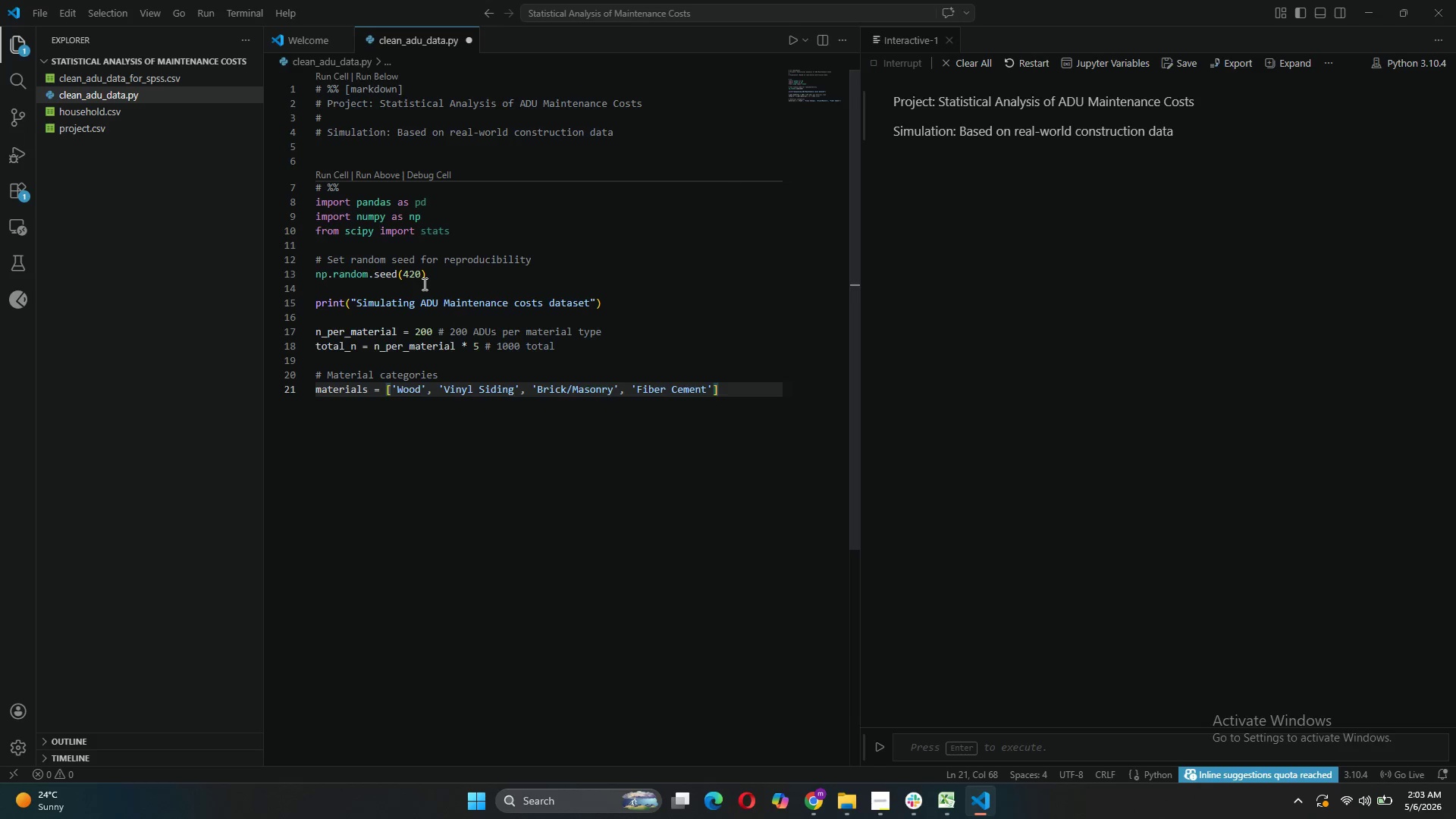 
key(ArrowRight)
 